 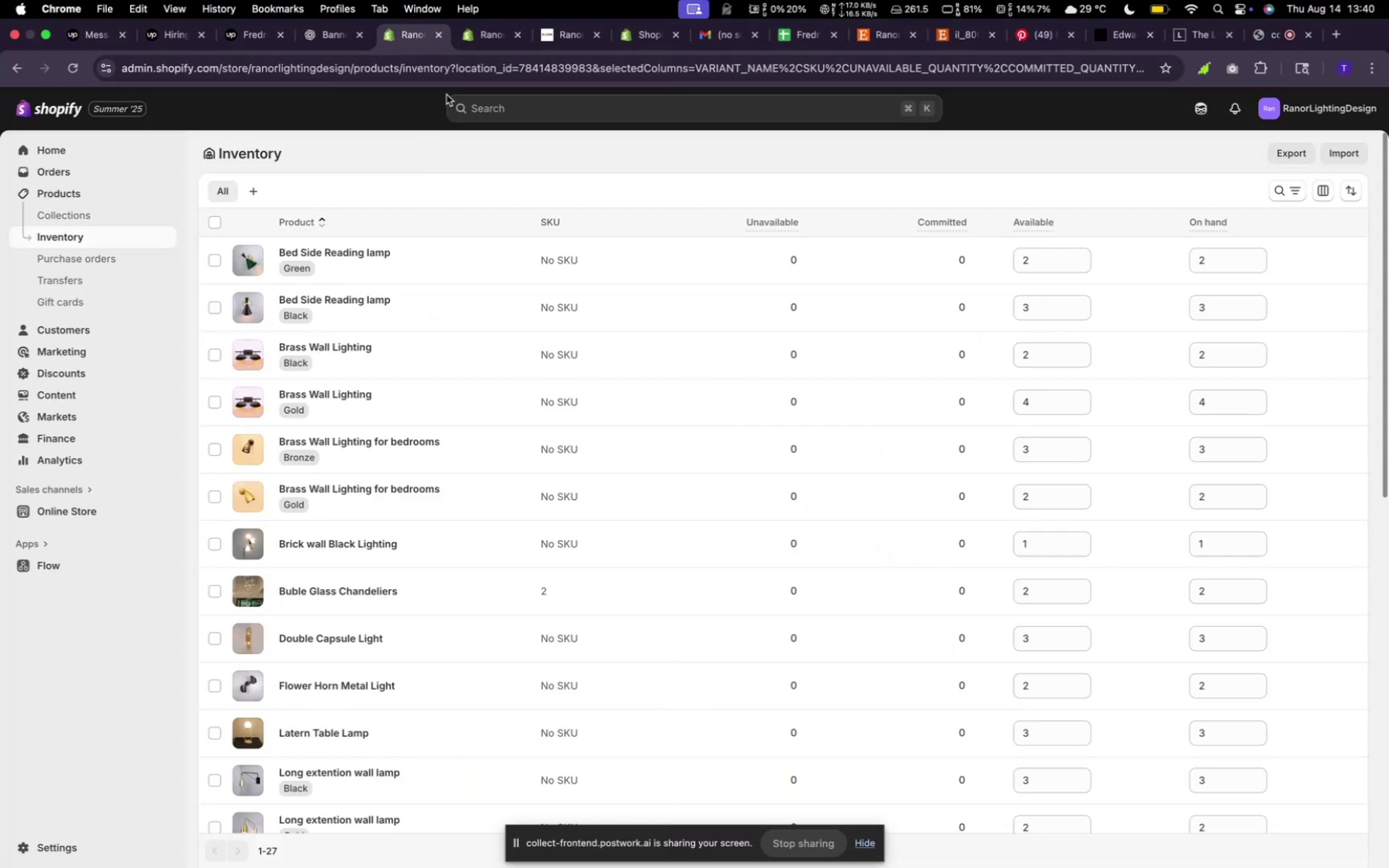 
left_click([481, 33])
 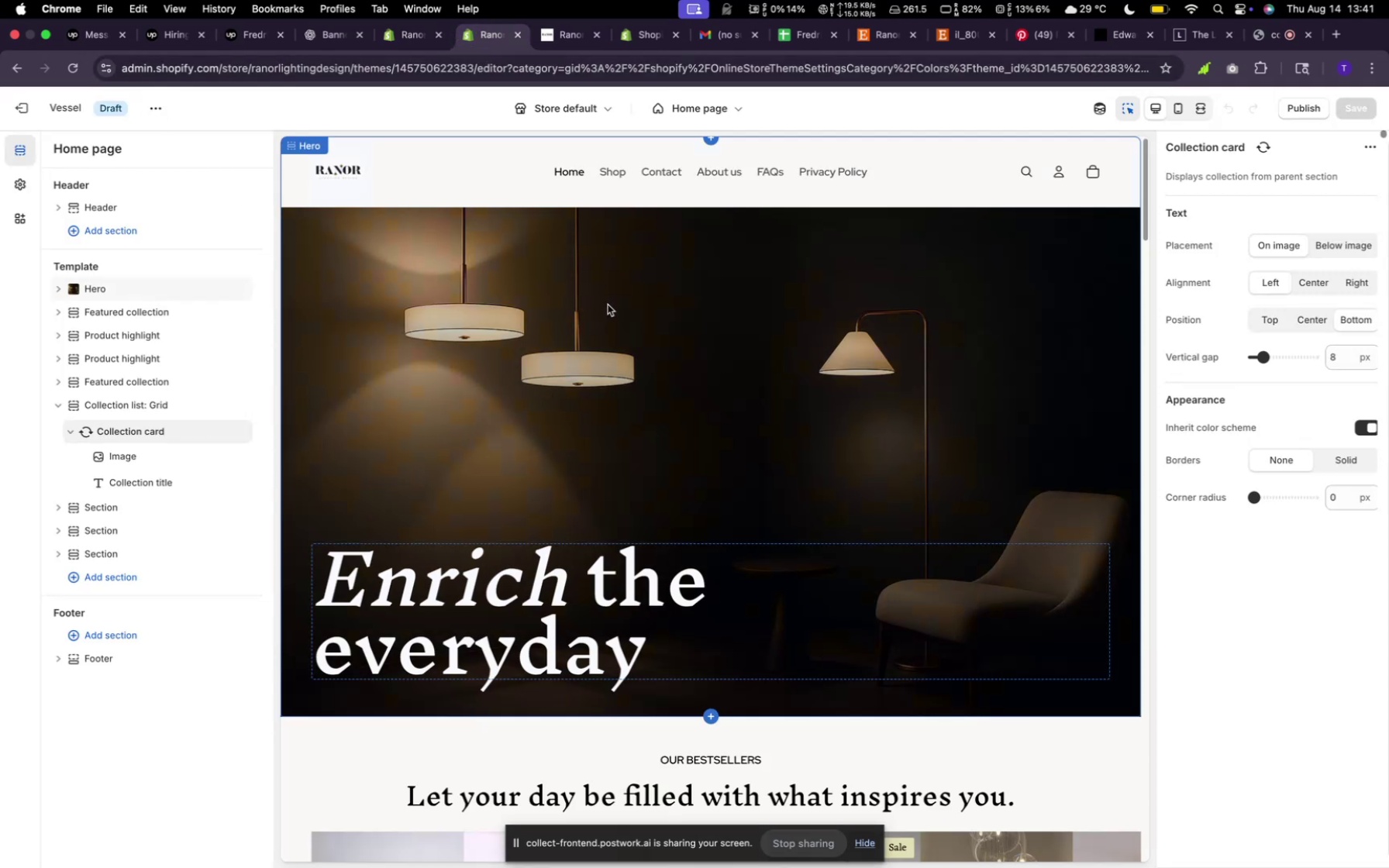 
wait(8.88)
 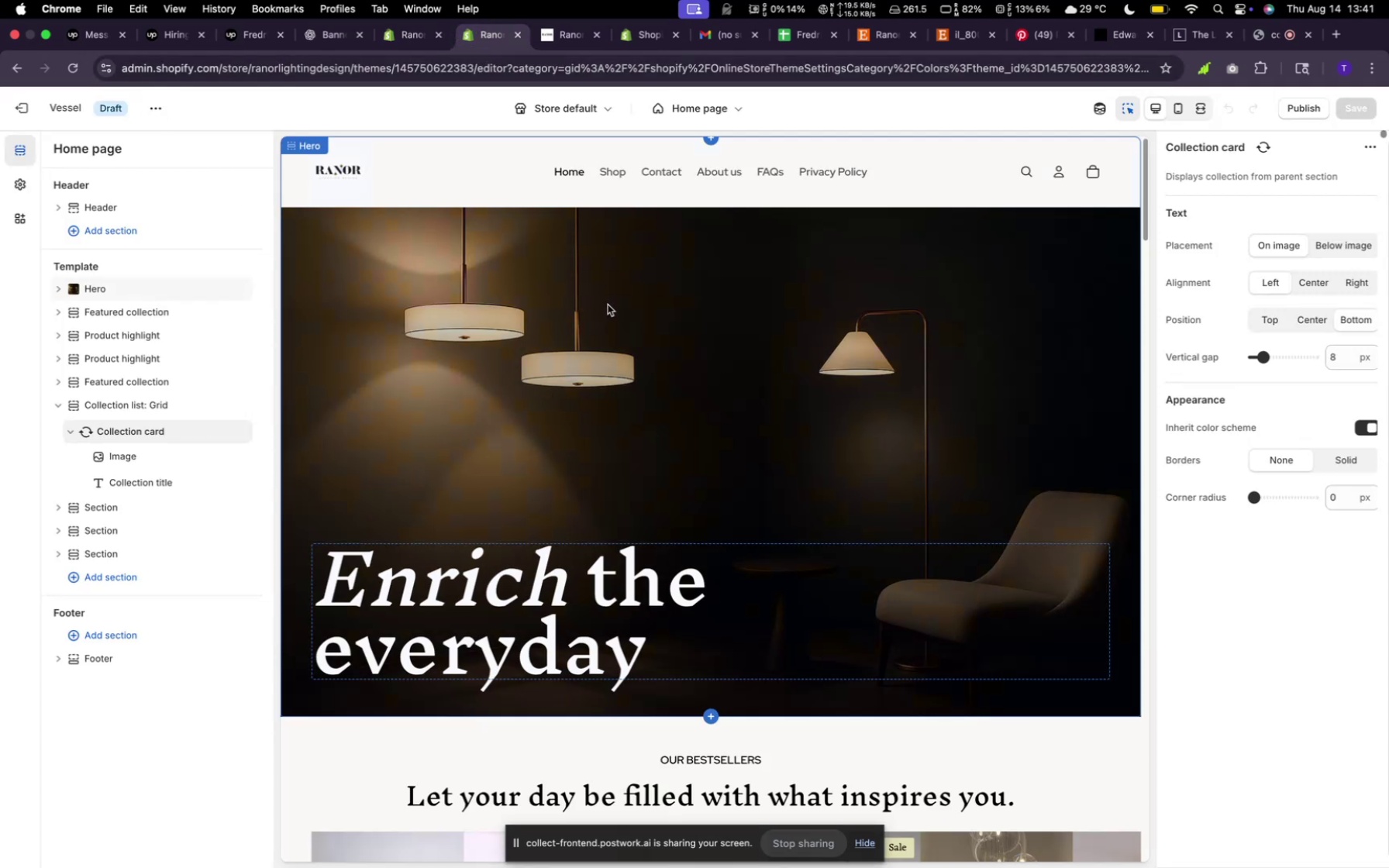 
scroll: coordinate [638, 329], scroll_direction: down, amount: 14.0
 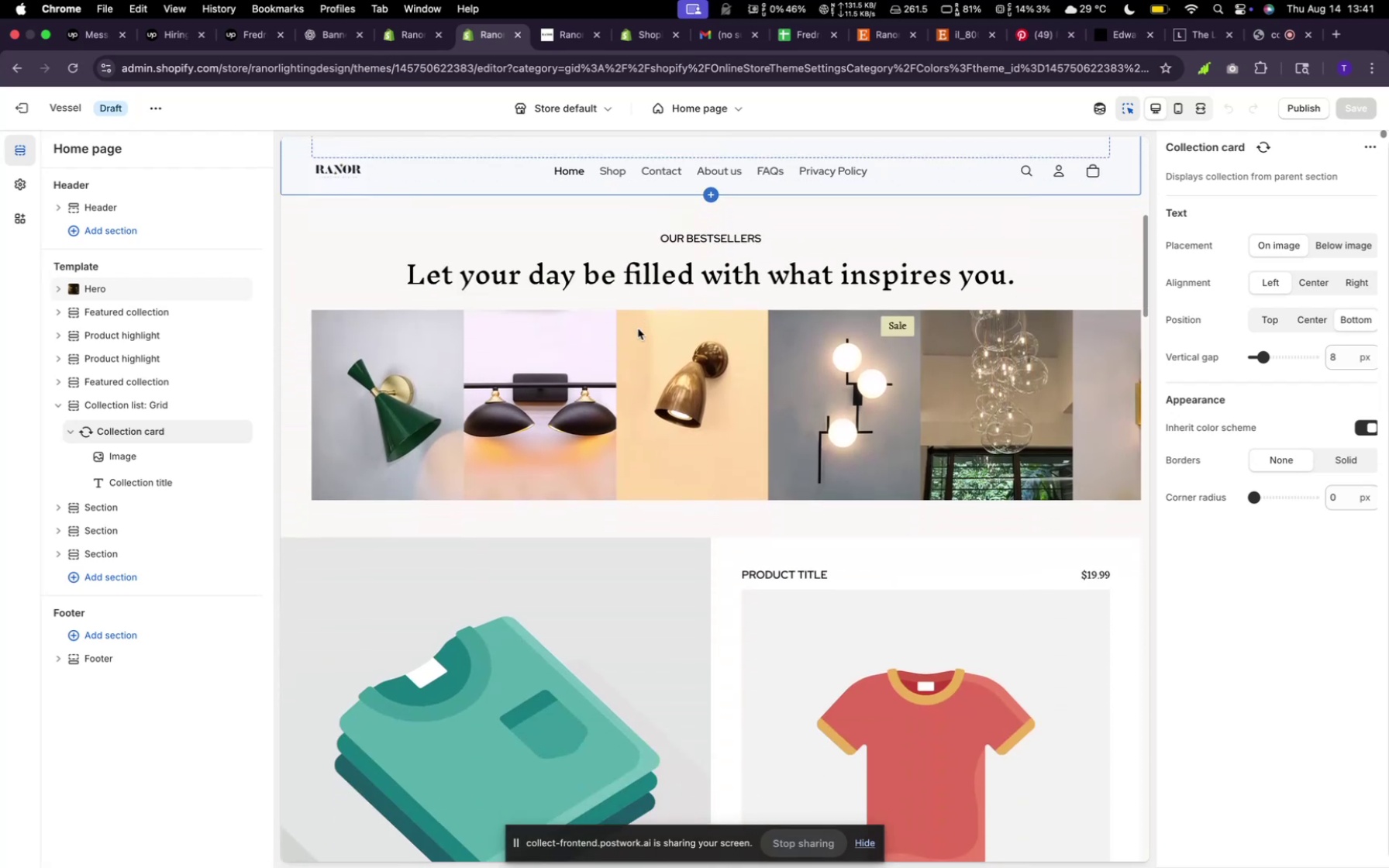 
scroll: coordinate [632, 339], scroll_direction: up, amount: 33.0
 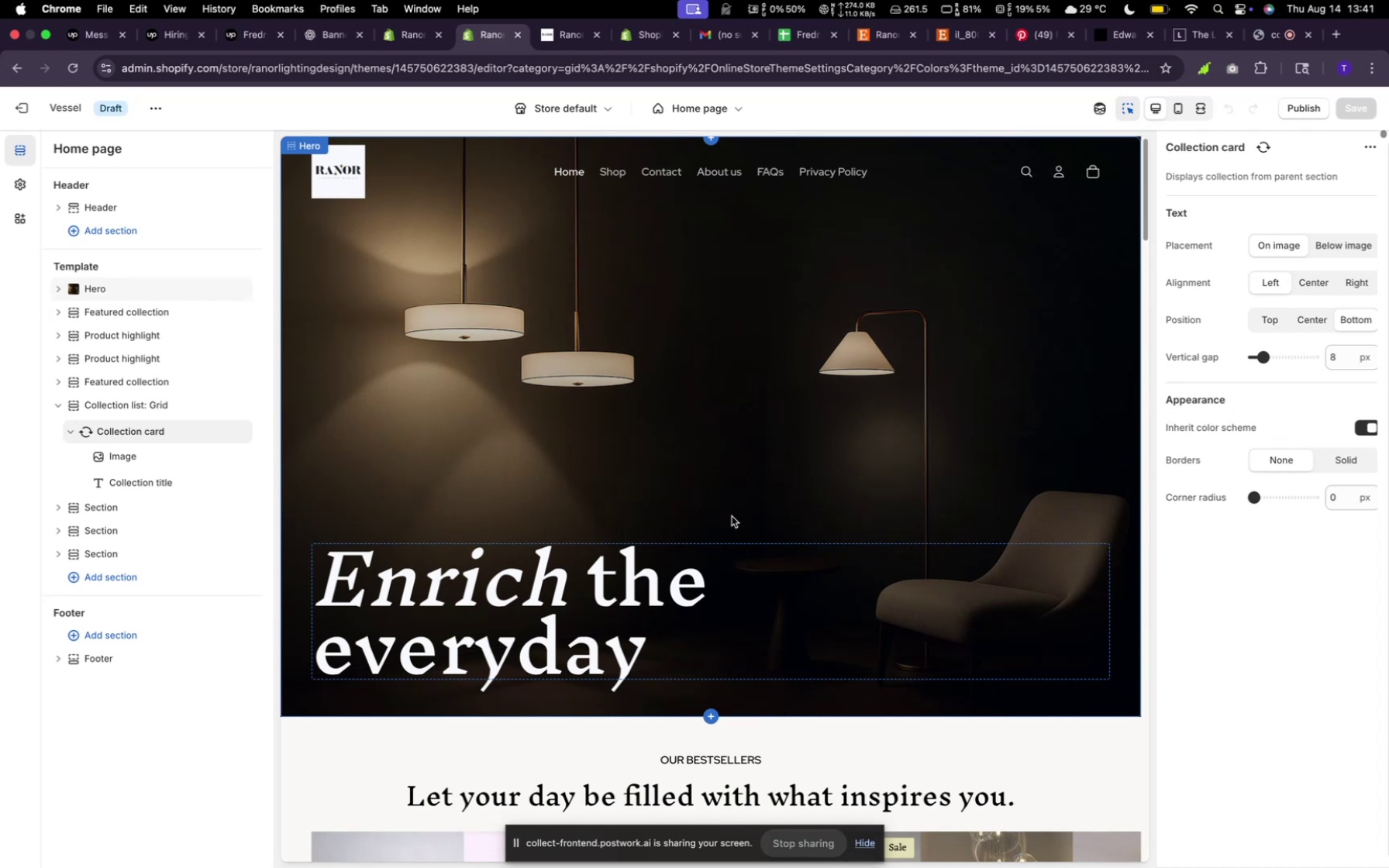 
scroll: coordinate [733, 536], scroll_direction: down, amount: 74.0
 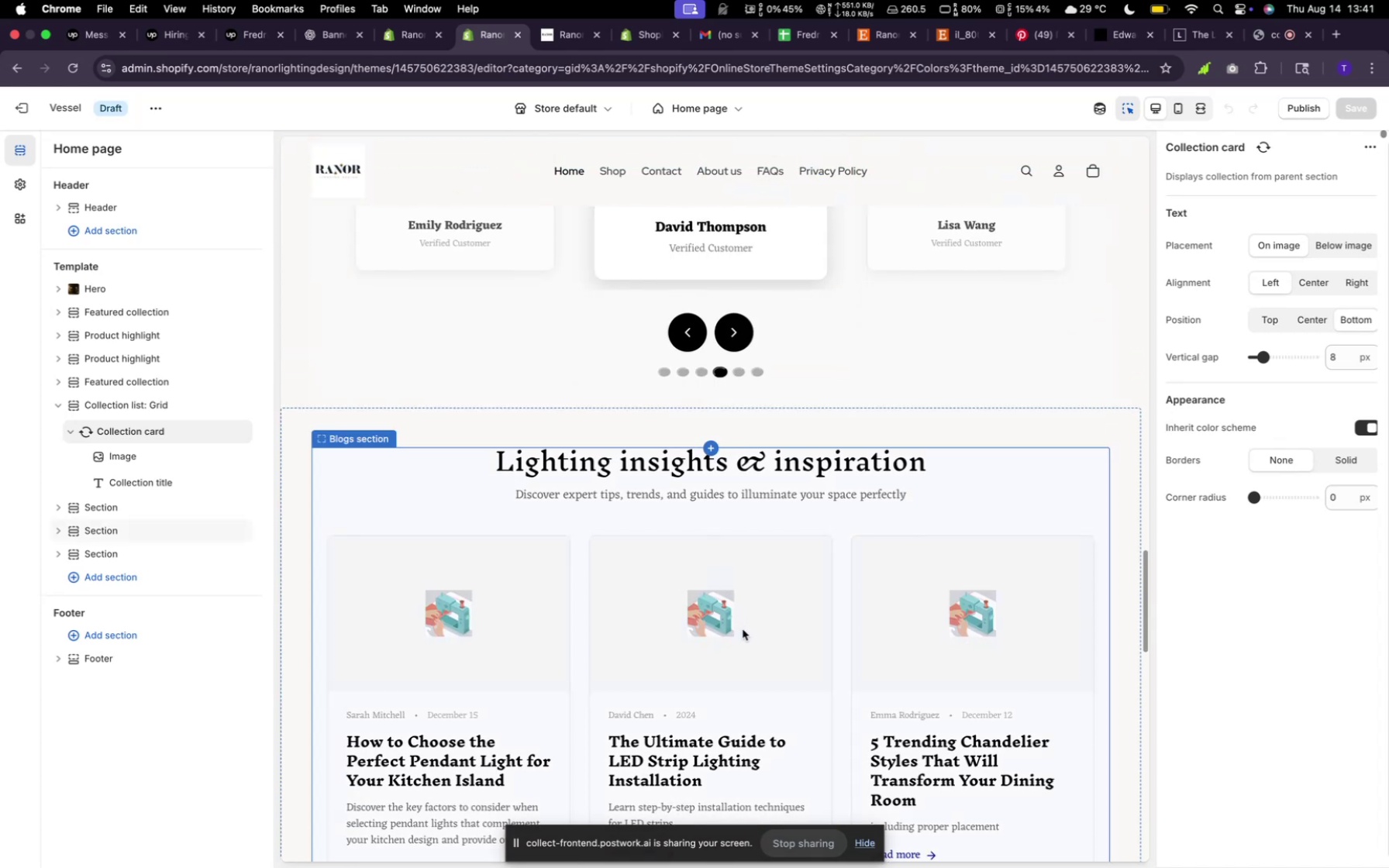 
scroll: coordinate [751, 589], scroll_direction: up, amount: 106.0
 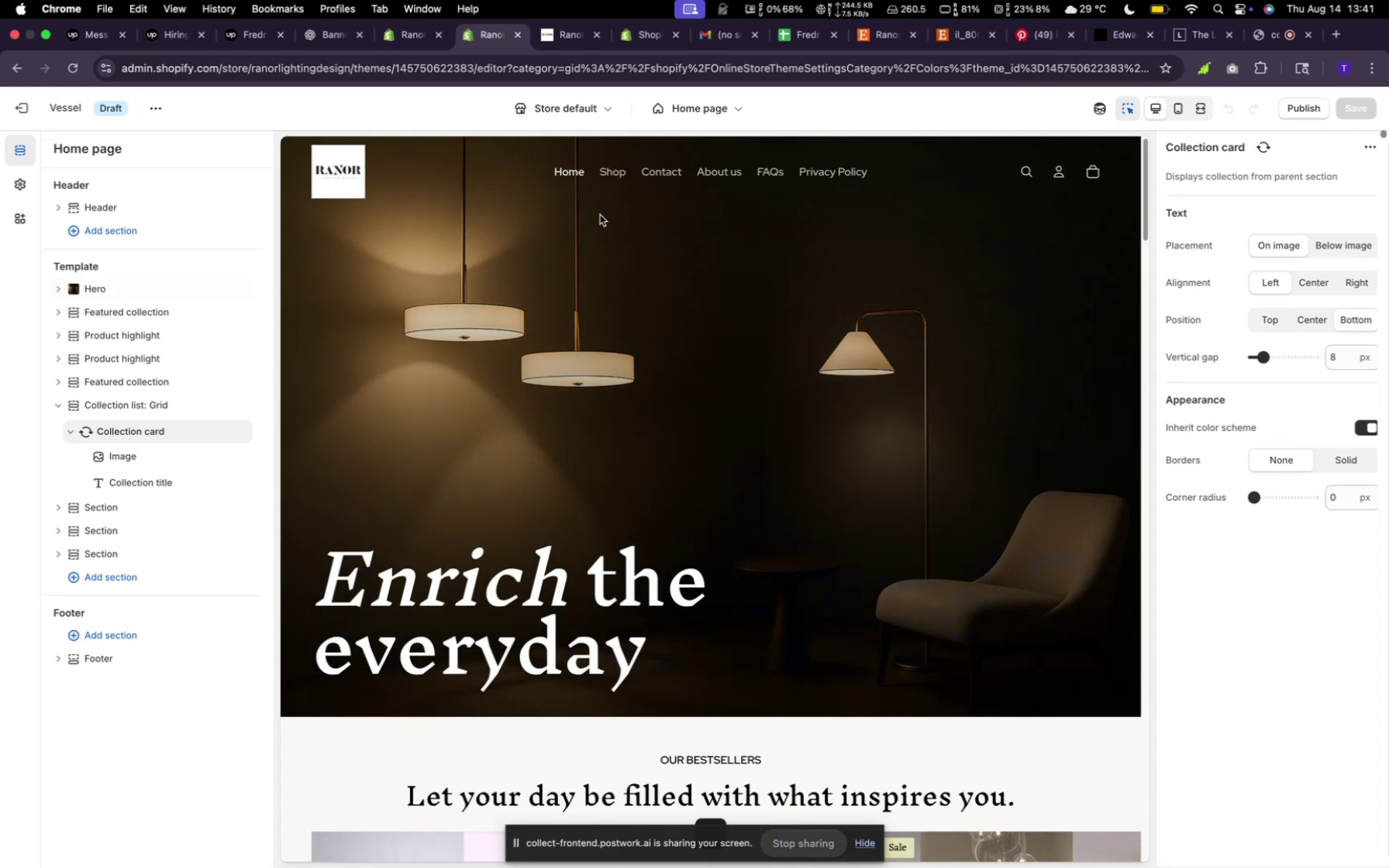 
scroll: coordinate [621, 401], scroll_direction: down, amount: 20.0
 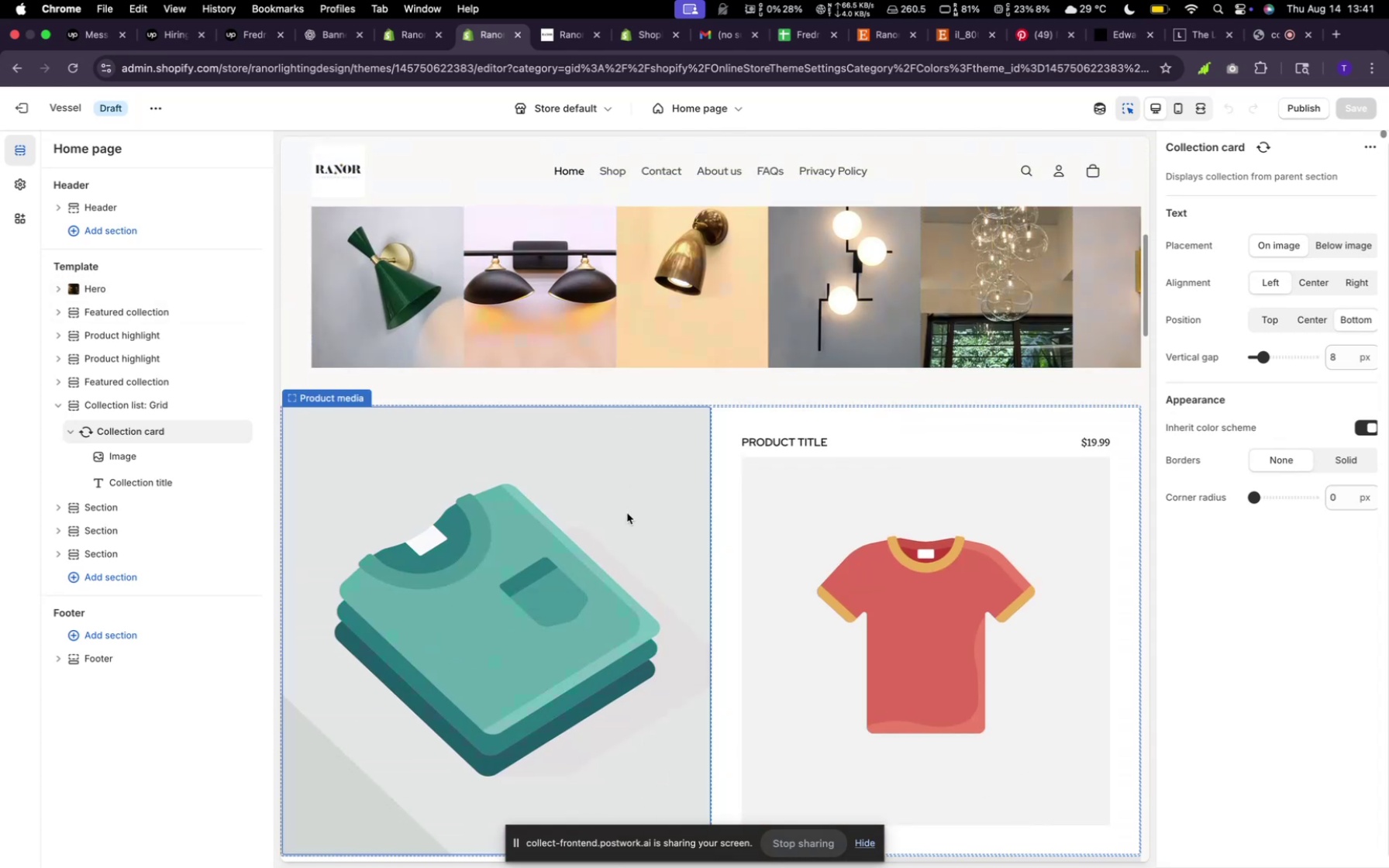 
left_click([627, 513])
 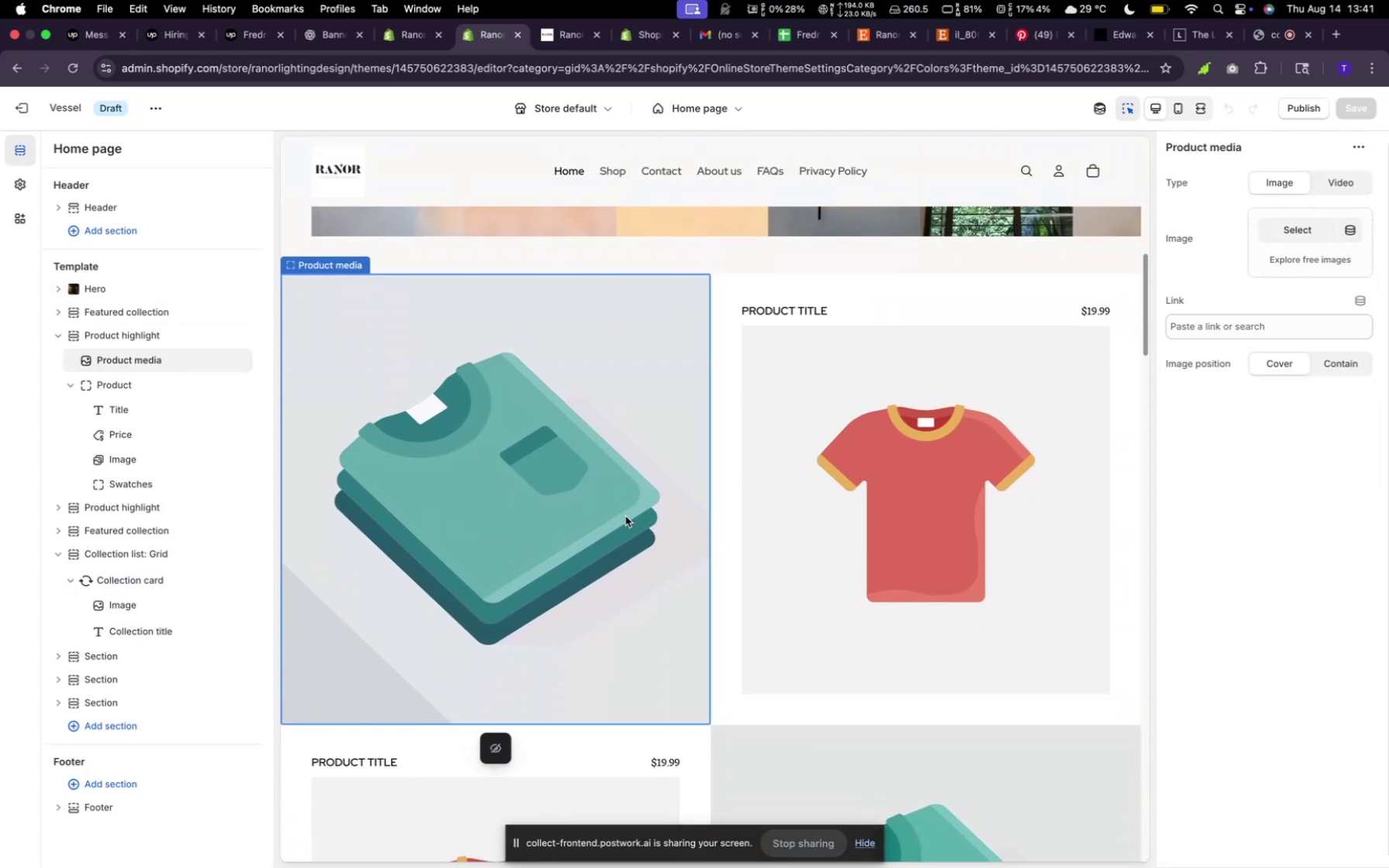 
left_click([626, 516])
 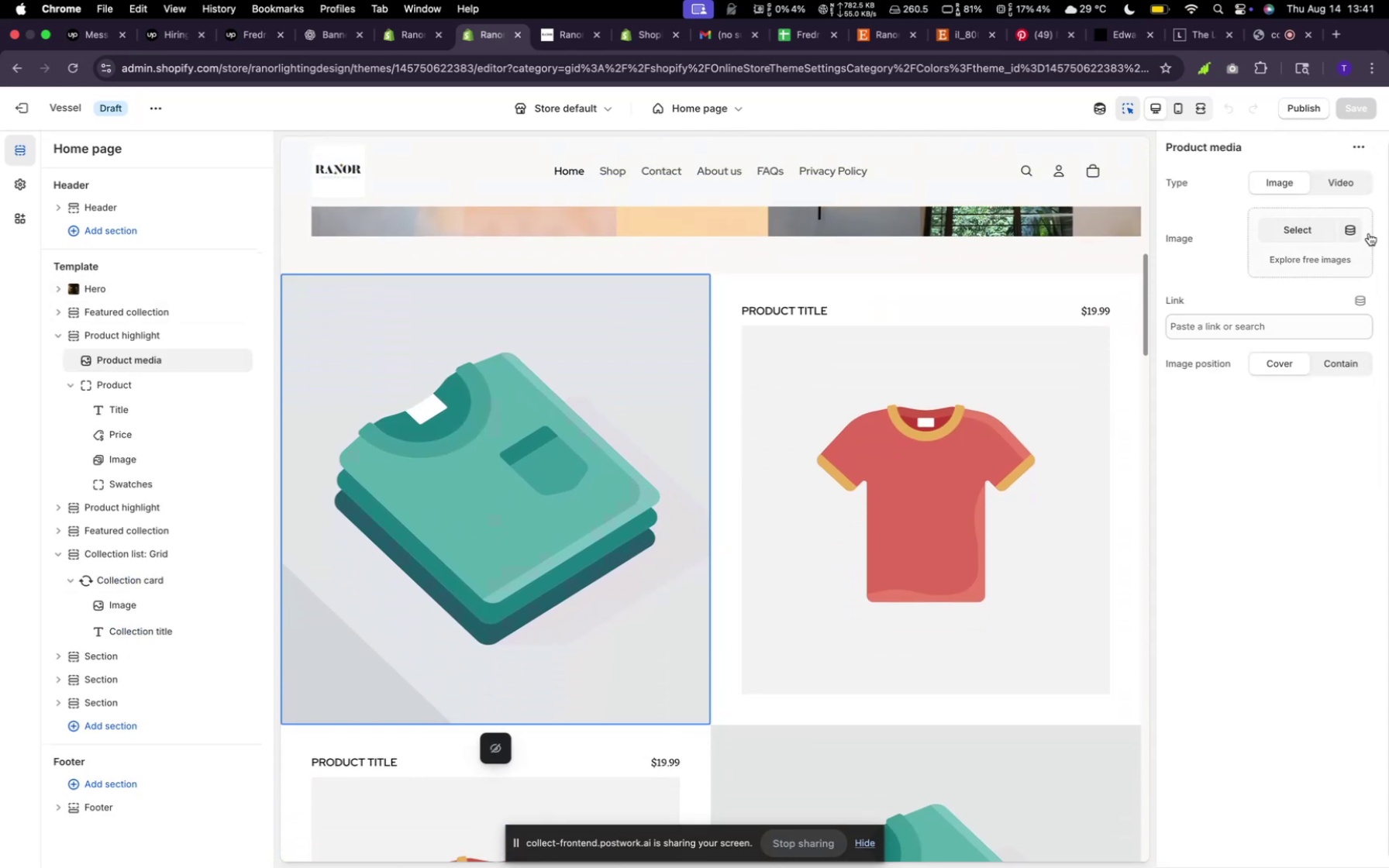 
left_click([1285, 234])
 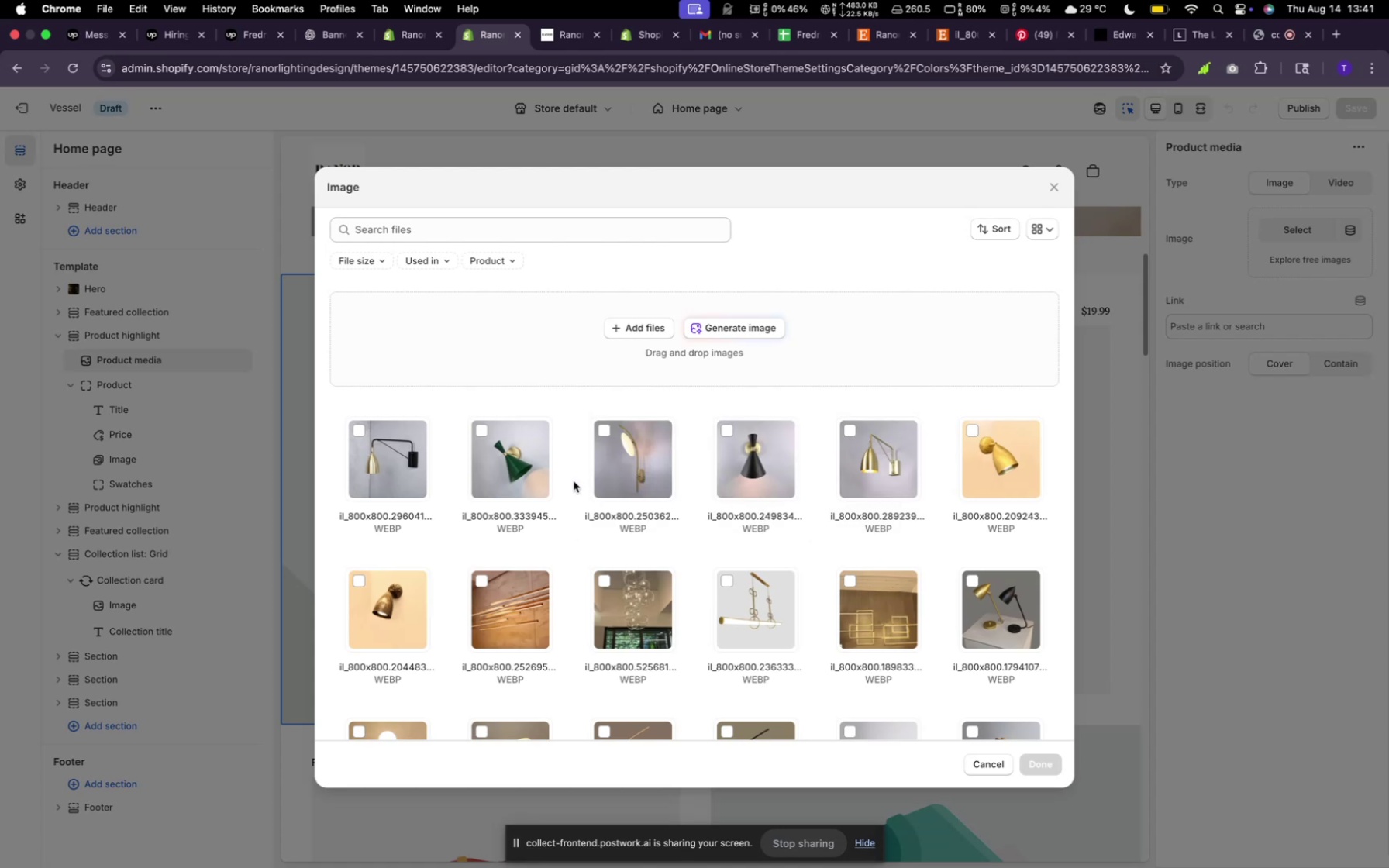 
wait(8.65)
 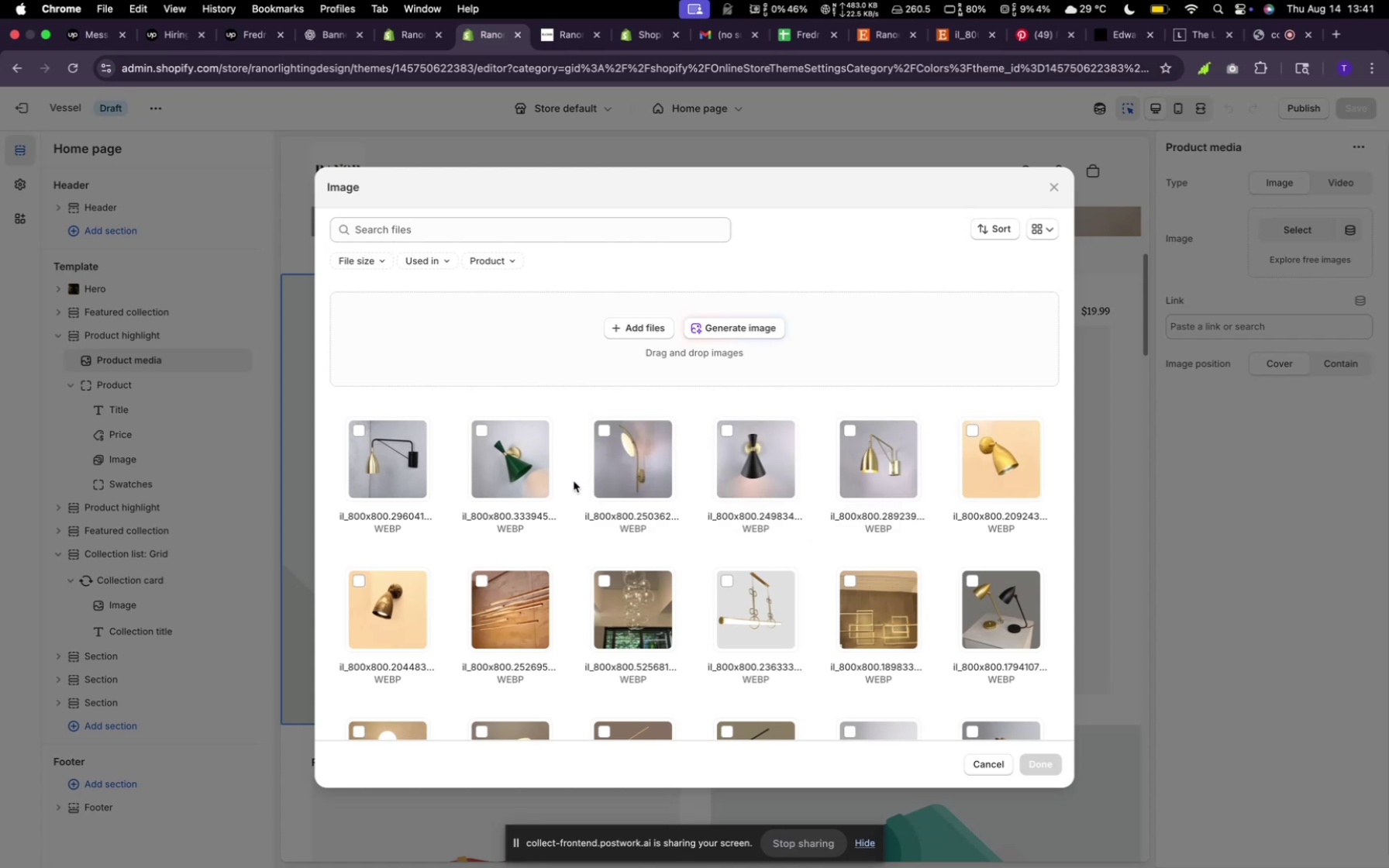 
left_click([632, 481])
 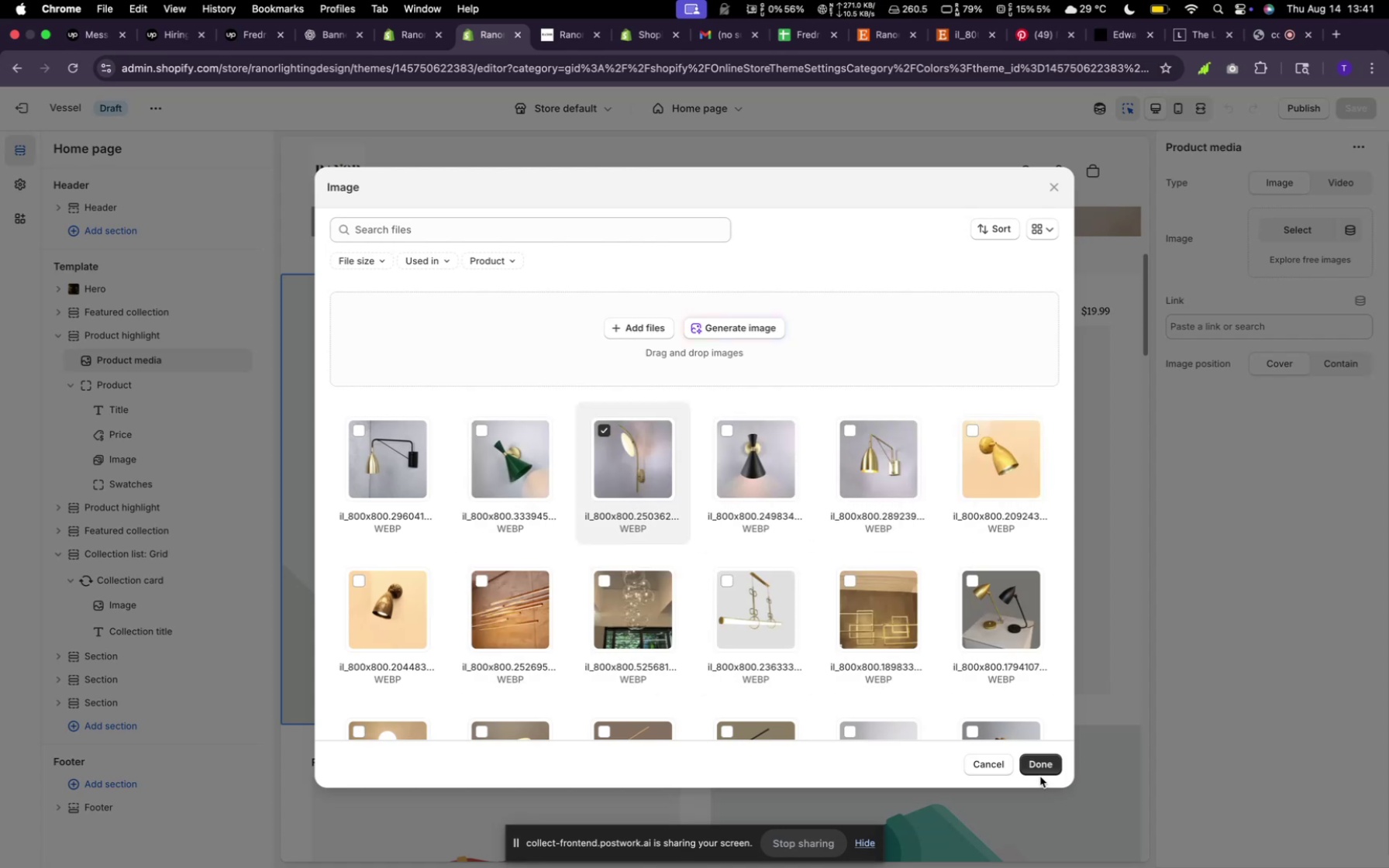 
left_click([1039, 769])
 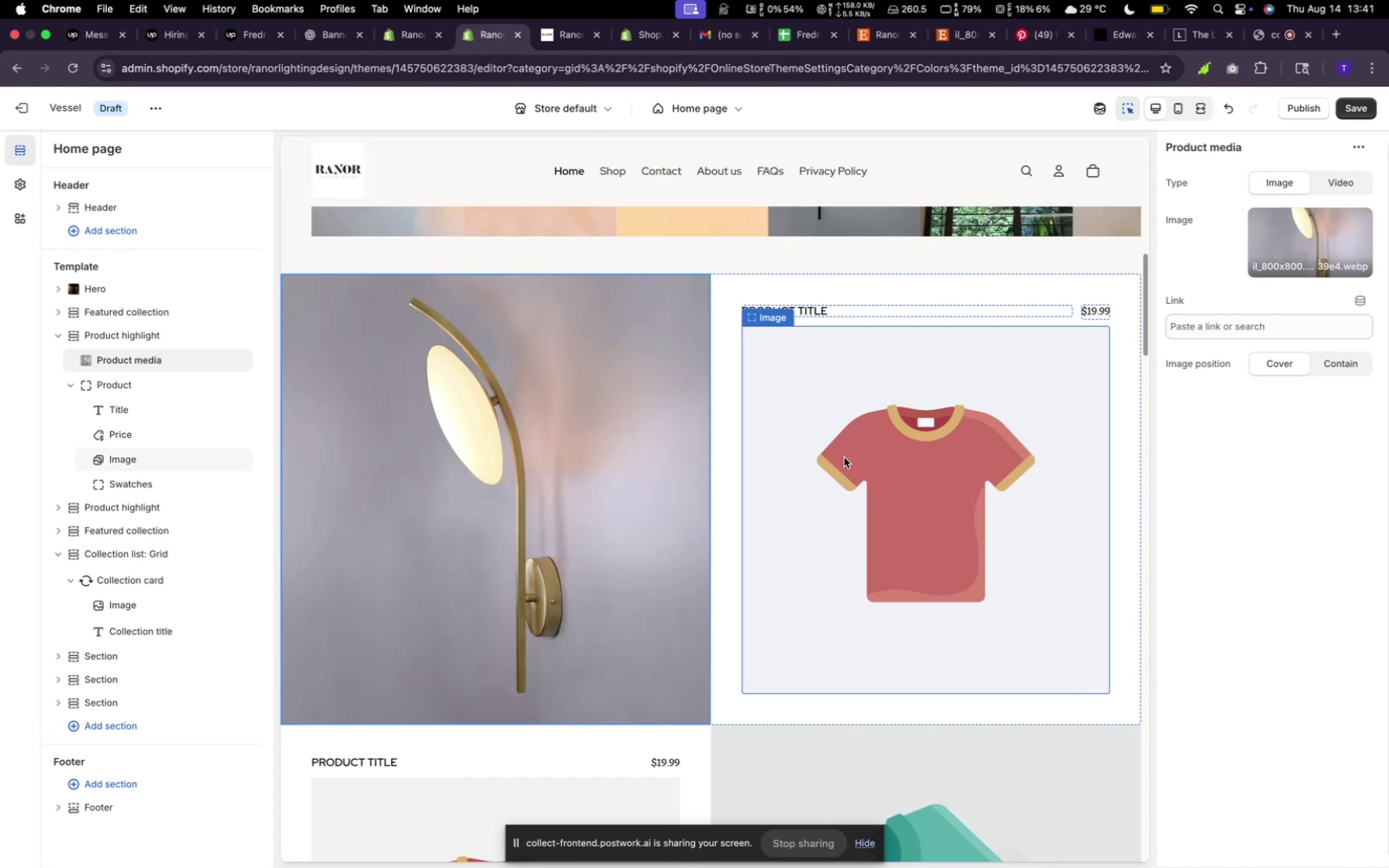 
left_click([882, 460])
 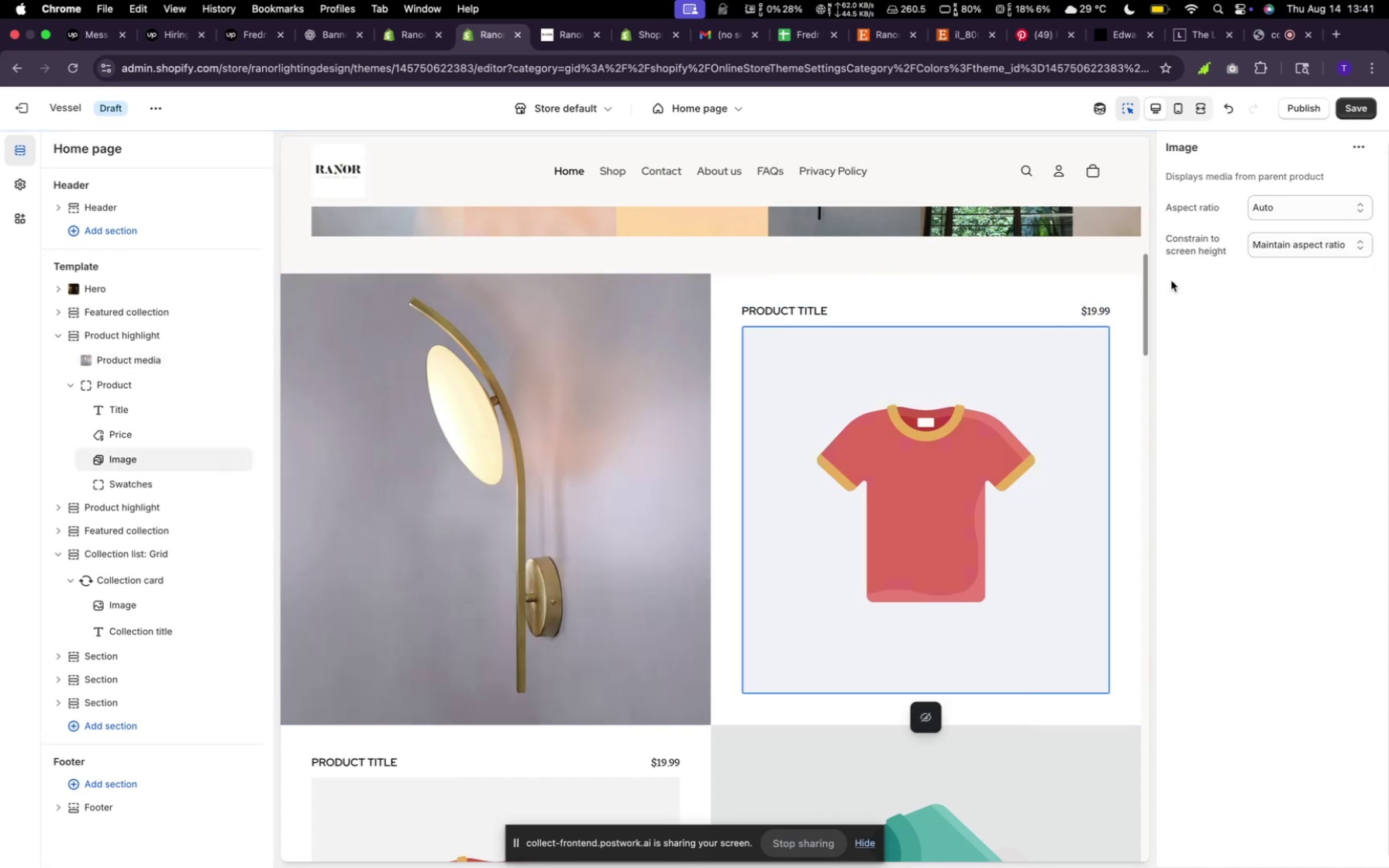 
left_click([943, 277])
 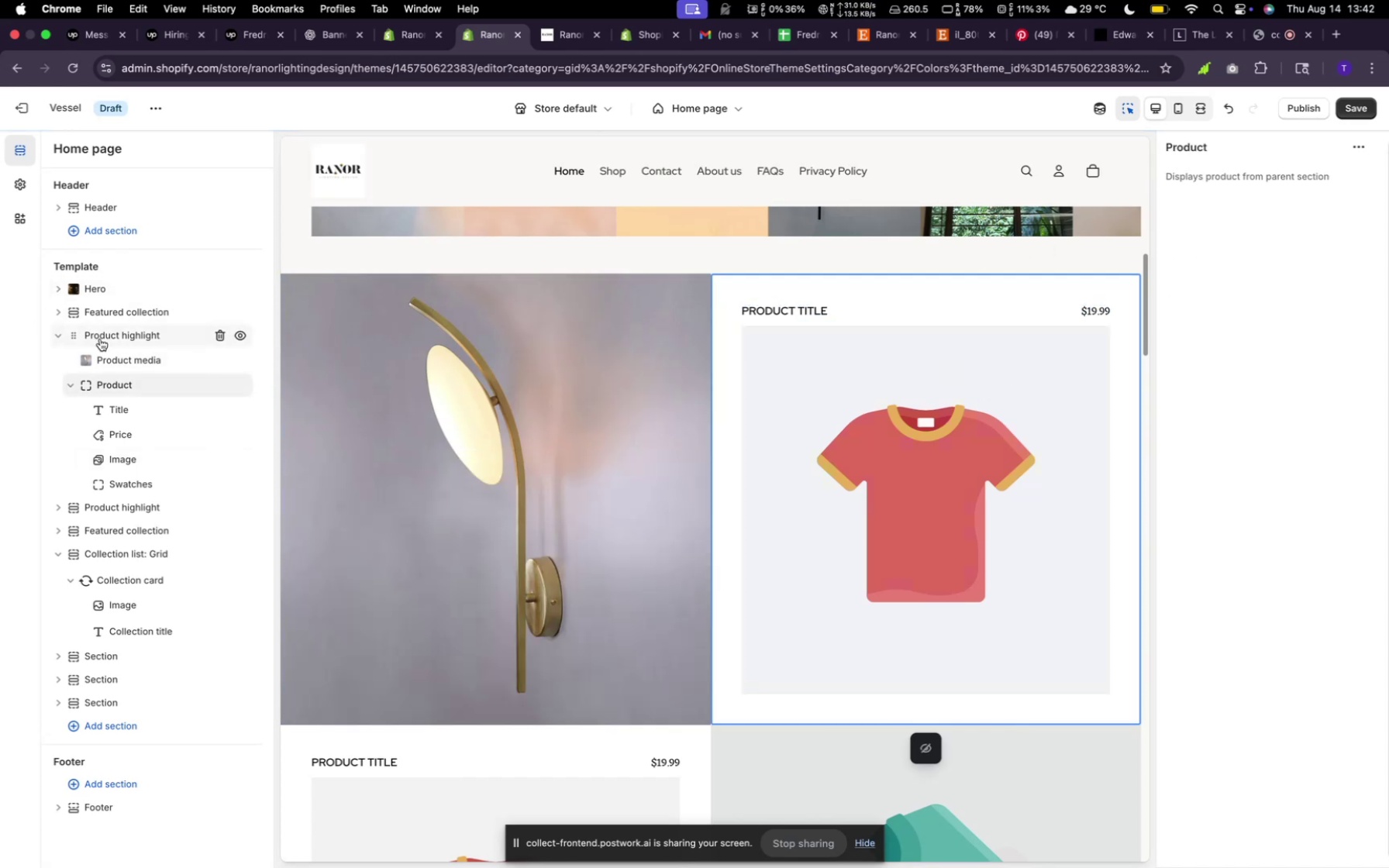 
left_click([103, 337])
 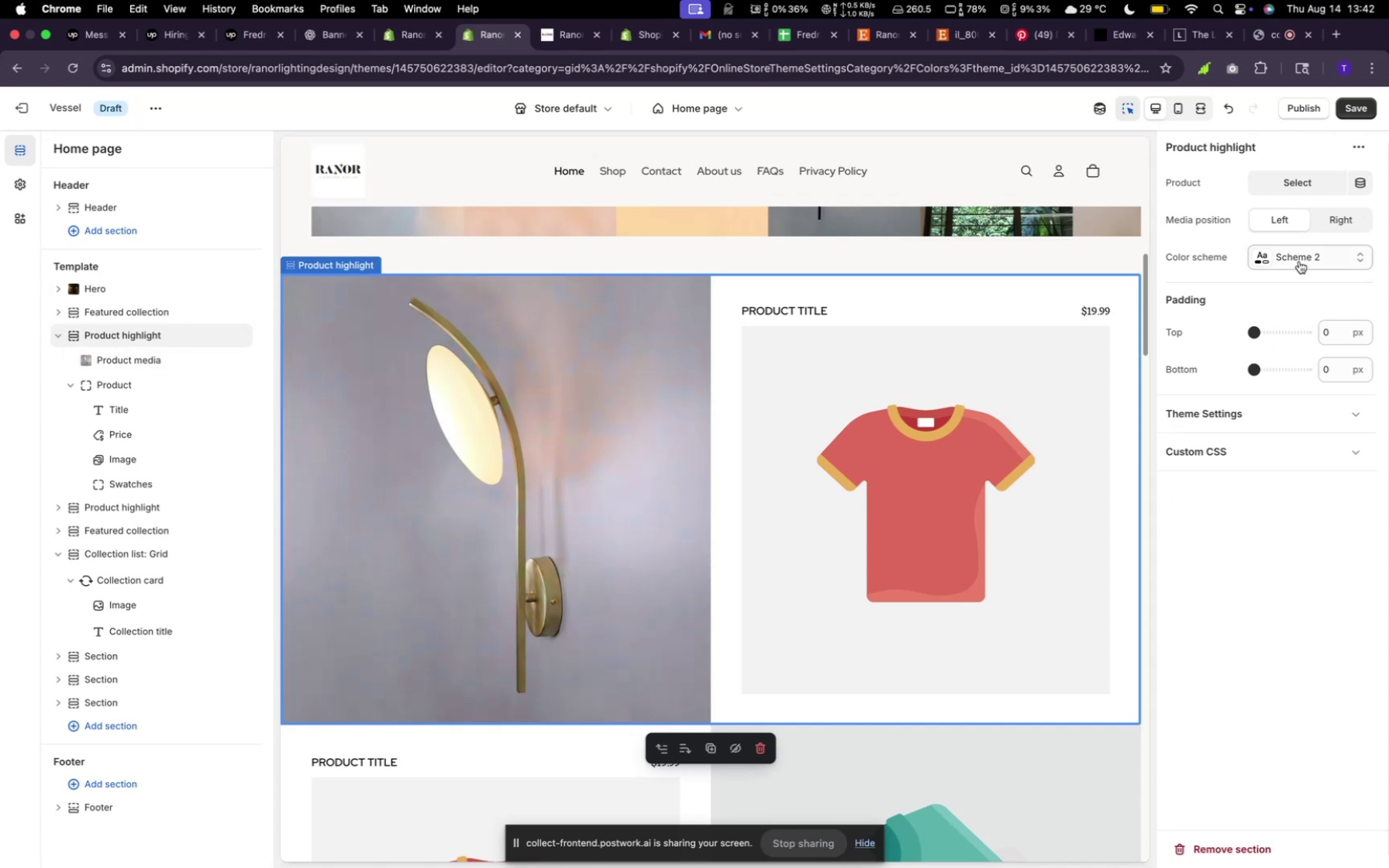 
left_click([1282, 191])
 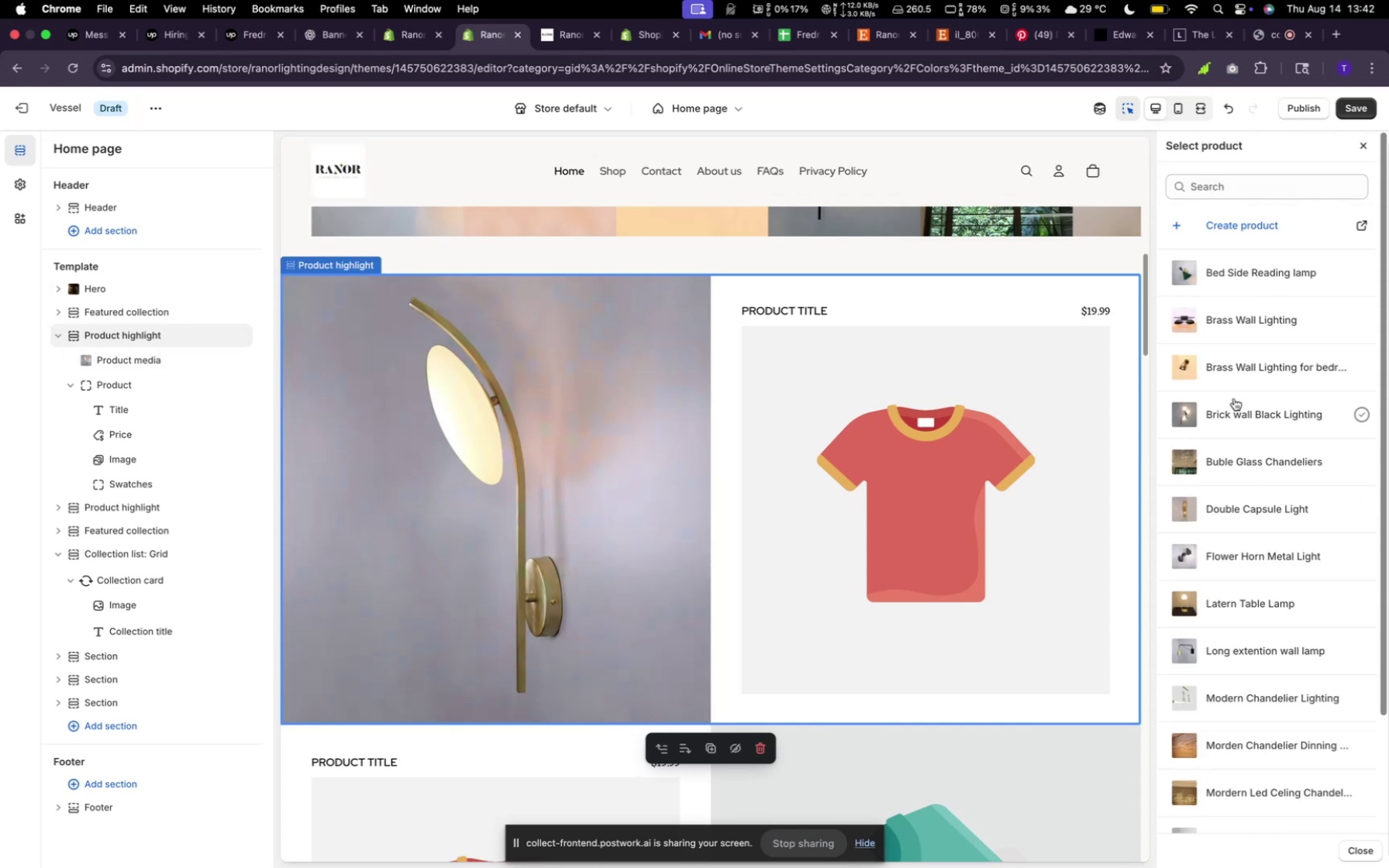 
left_click([1220, 407])
 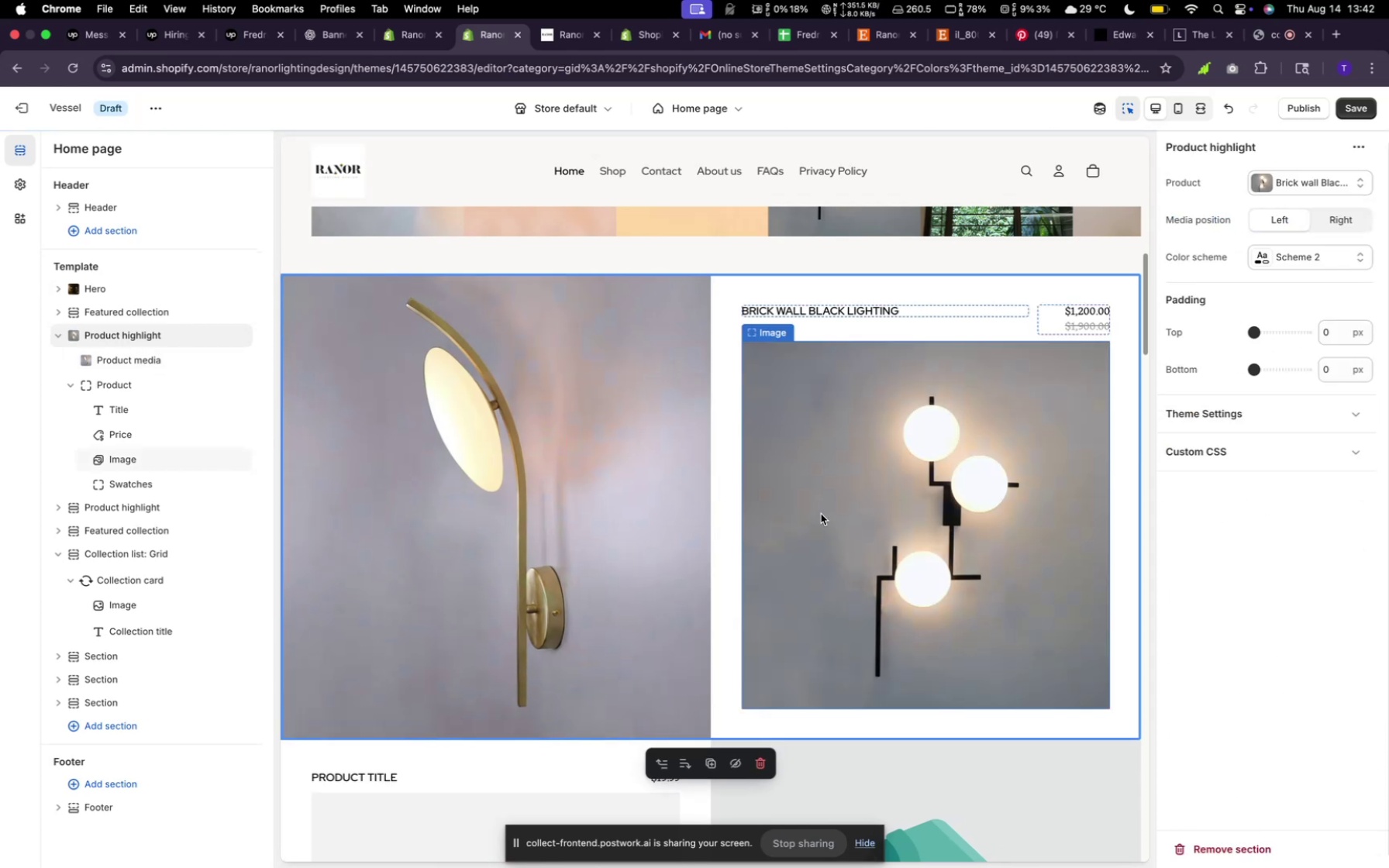 
scroll: coordinate [821, 514], scroll_direction: down, amount: 9.0
 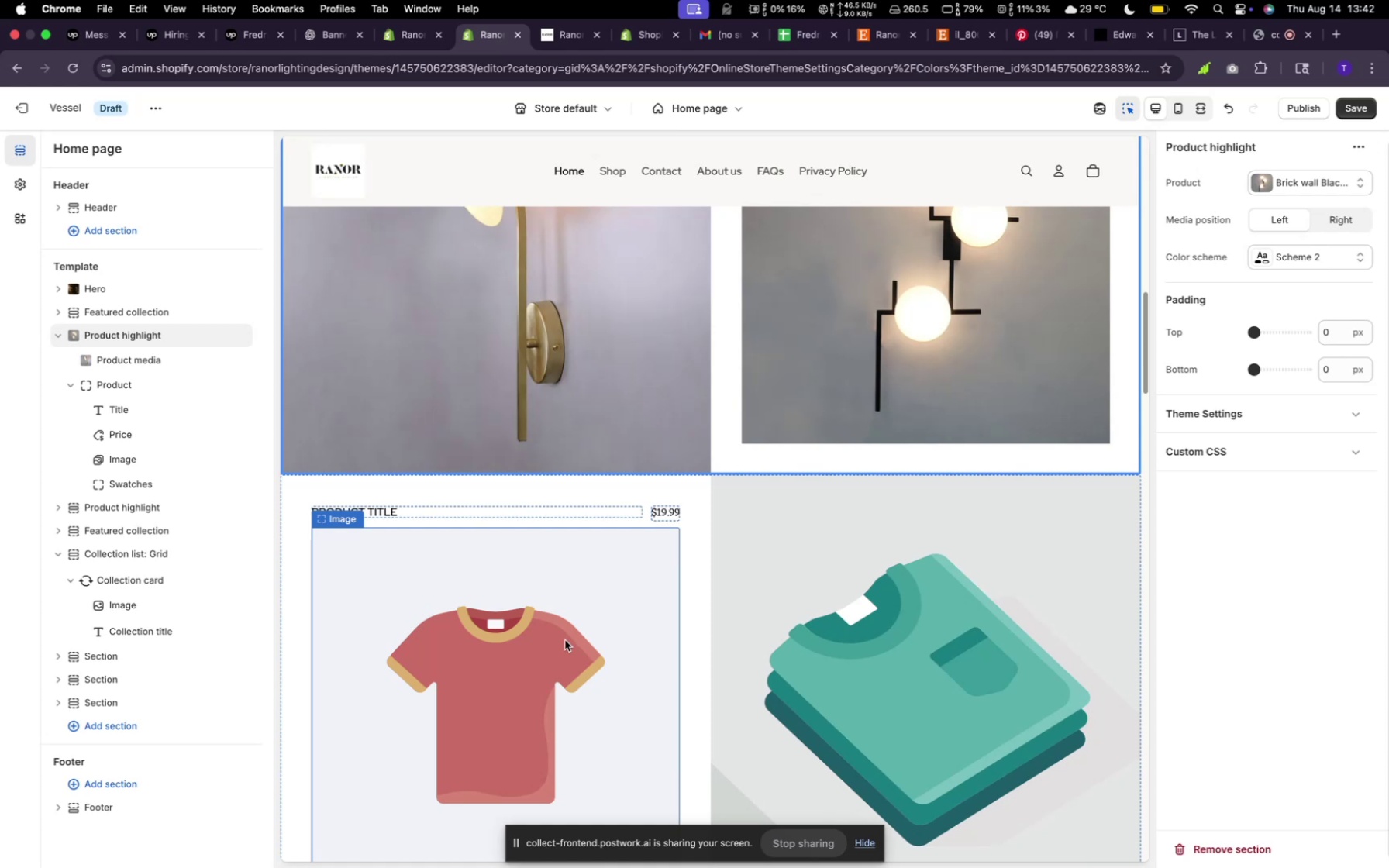 
left_click([760, 610])
 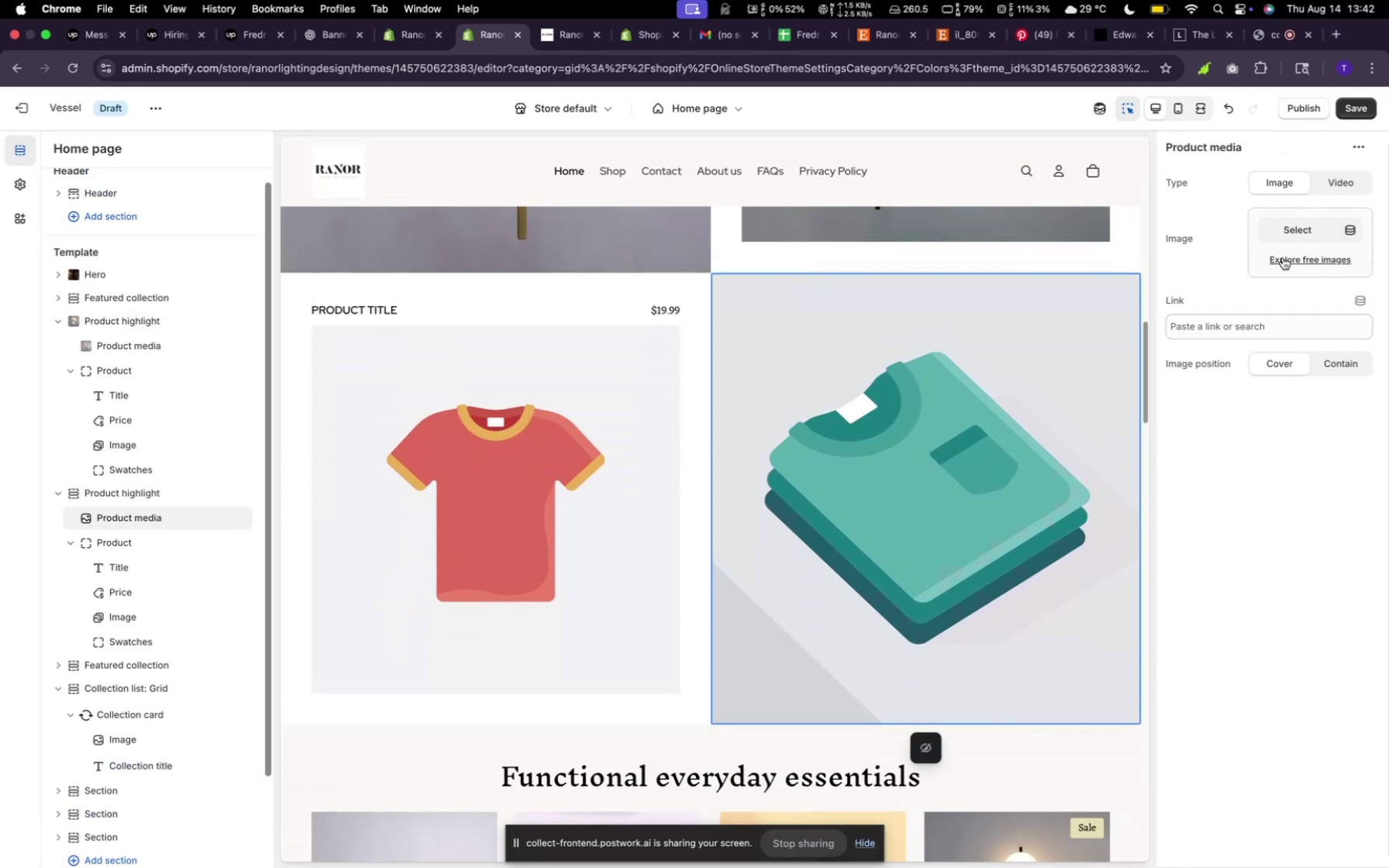 
left_click([1287, 232])
 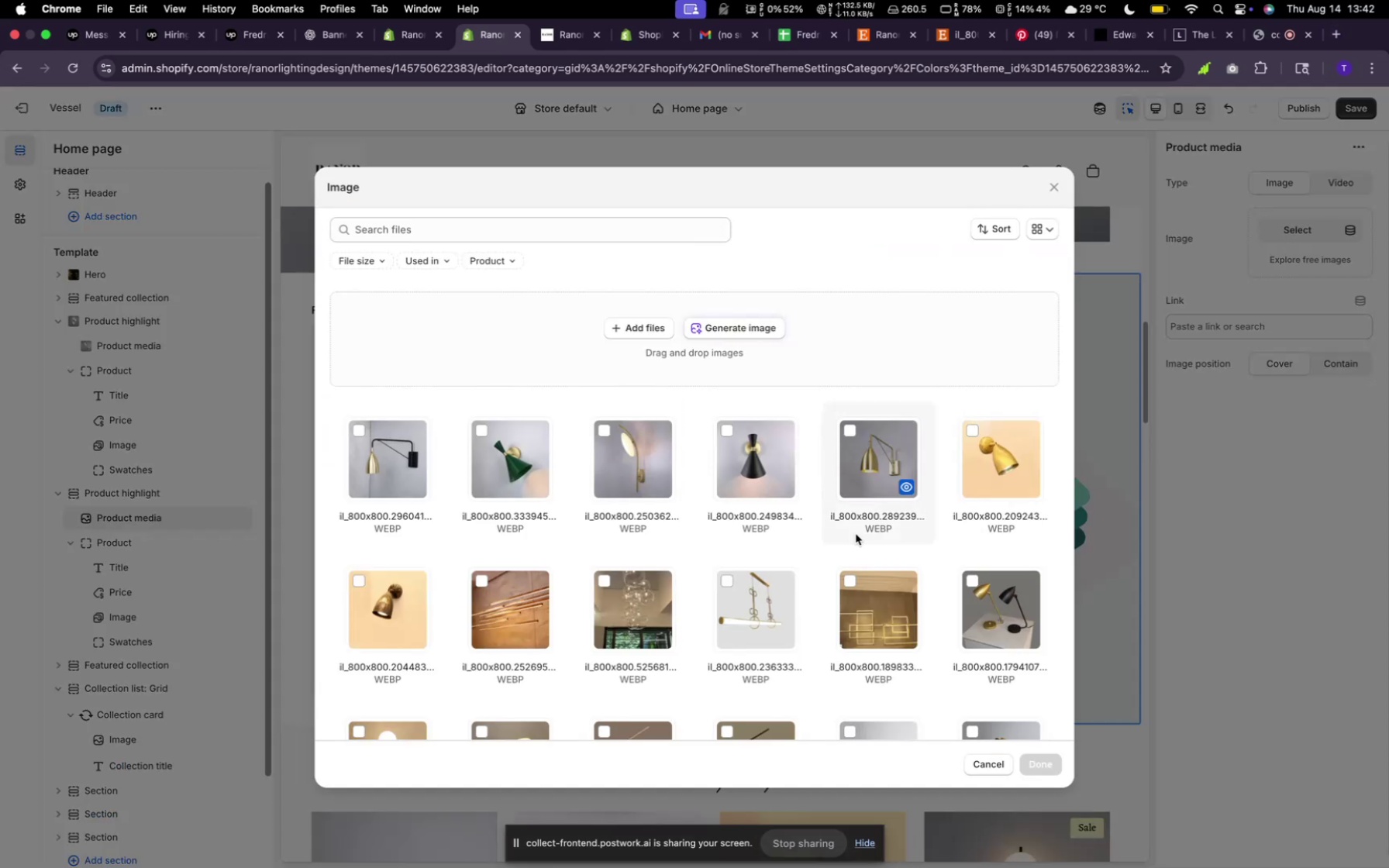 
scroll: coordinate [721, 626], scroll_direction: down, amount: 18.0
 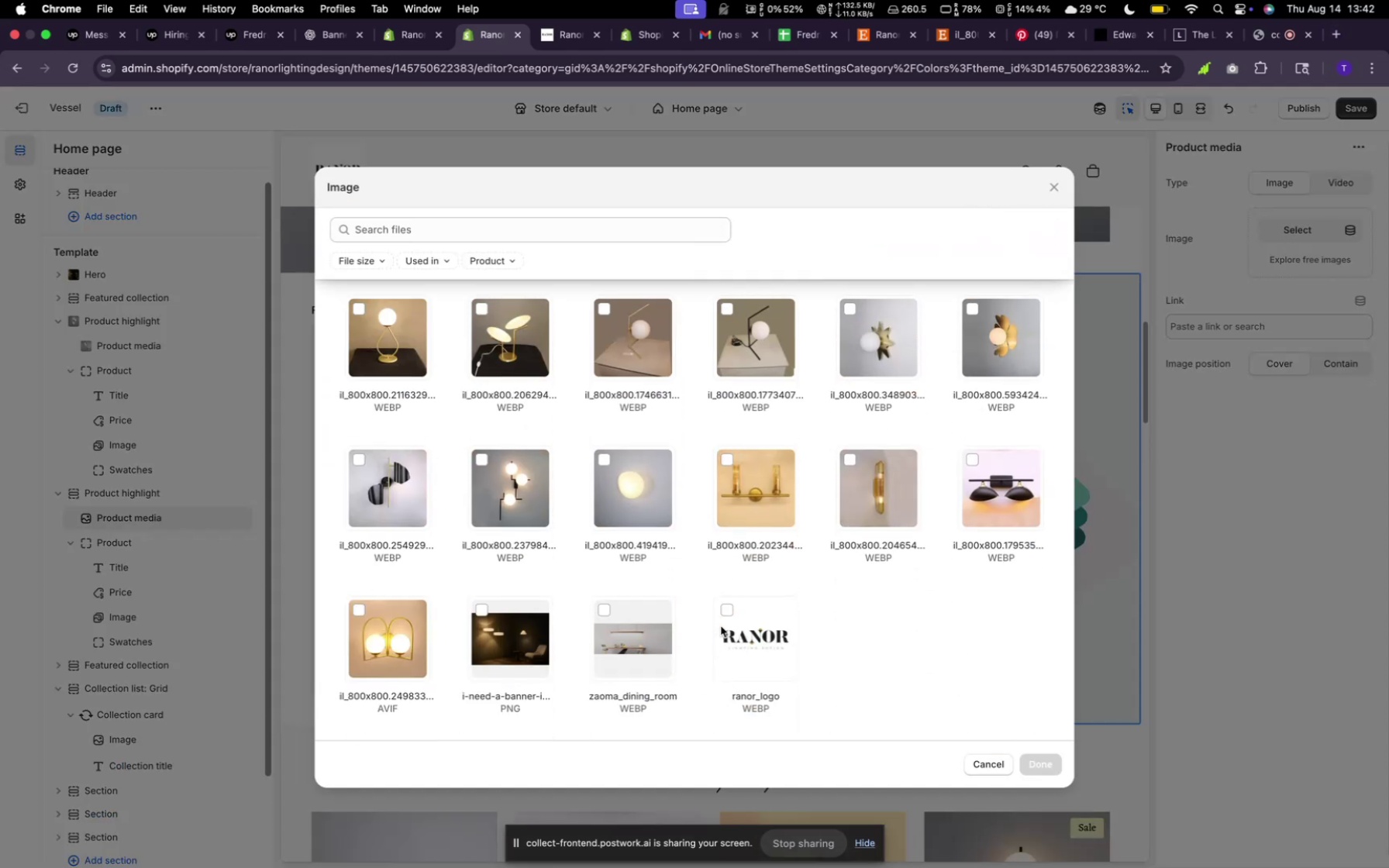 
scroll: coordinate [721, 626], scroll_direction: up, amount: 11.0
 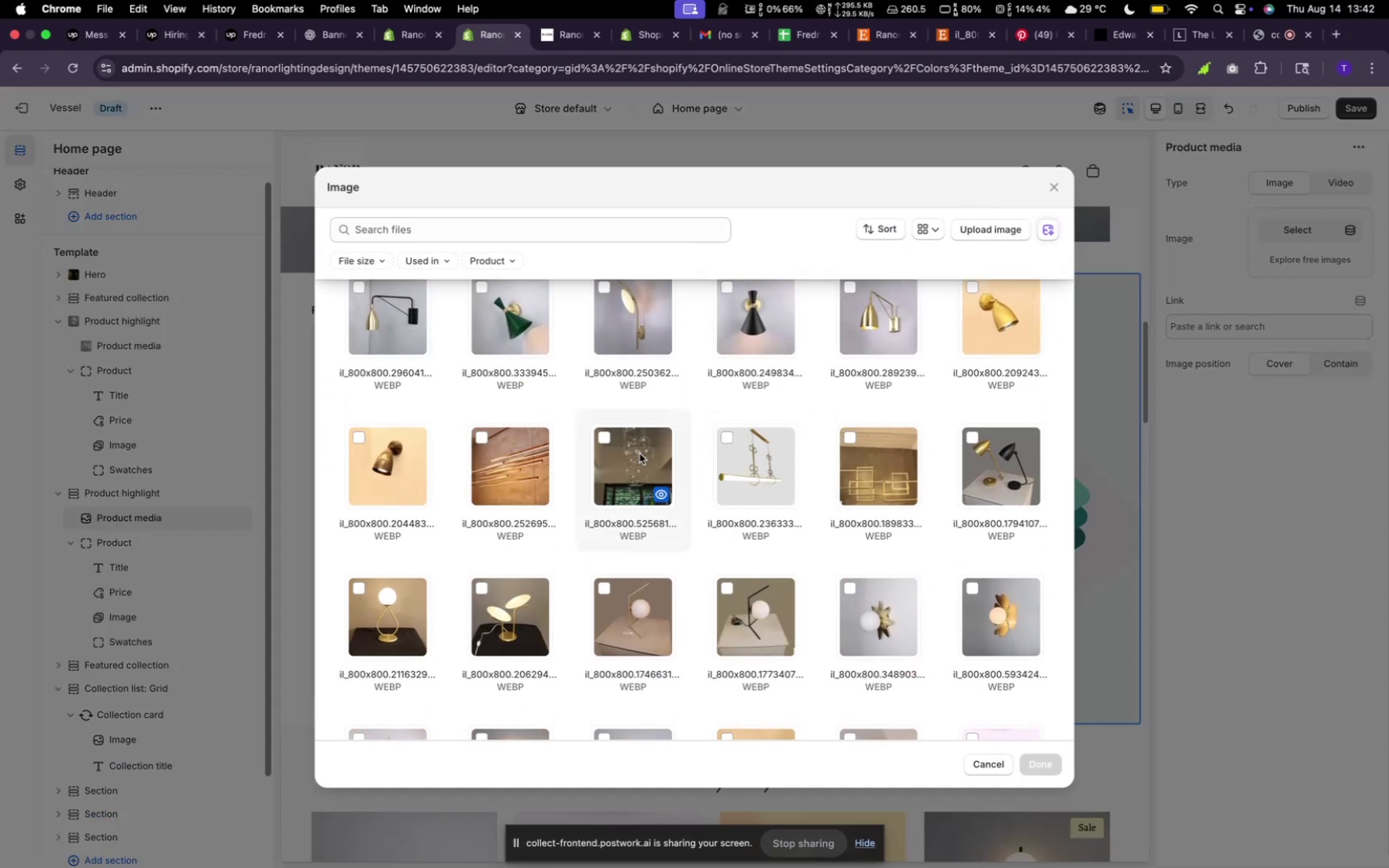 
left_click([517, 463])
 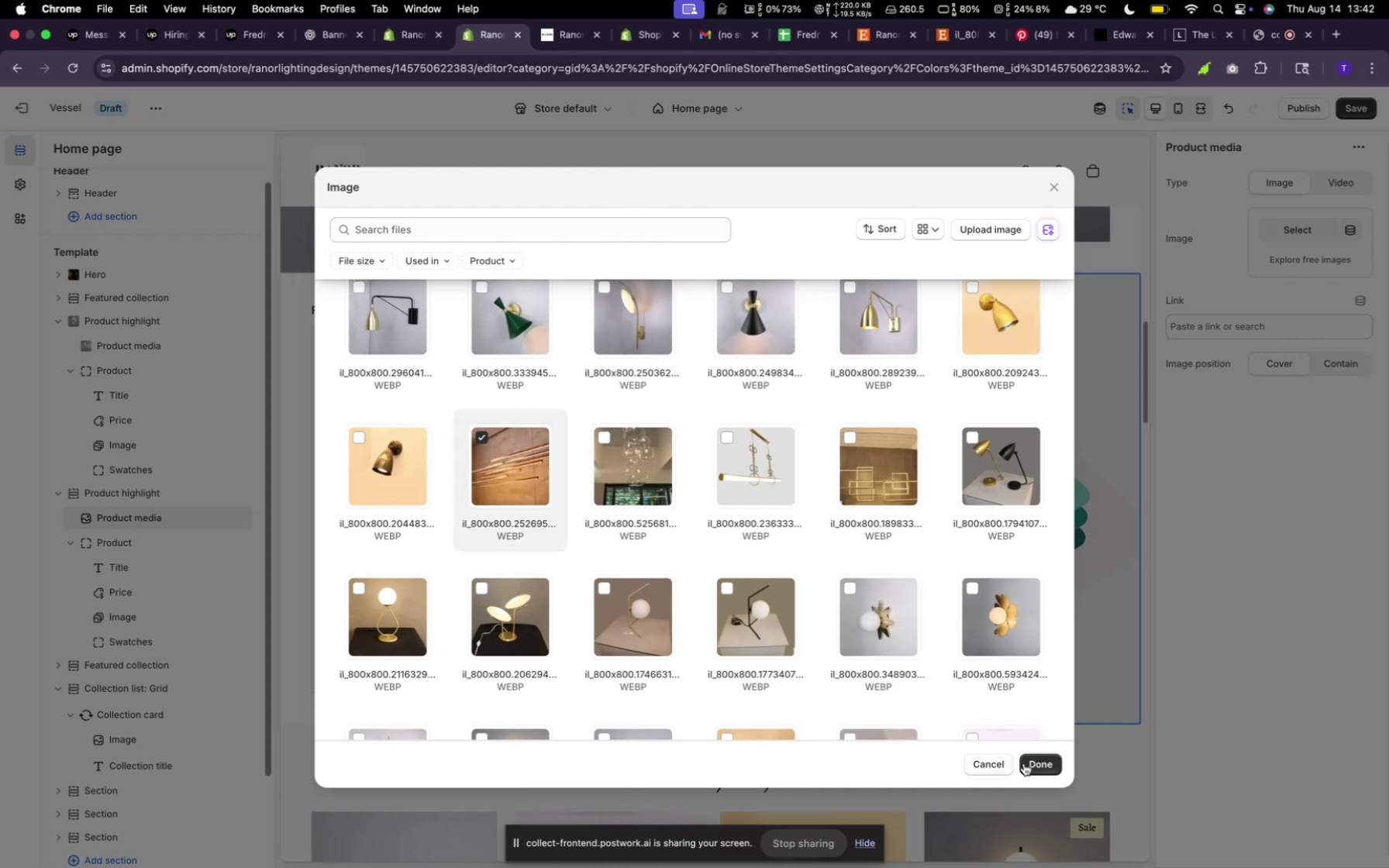 
left_click([1037, 763])
 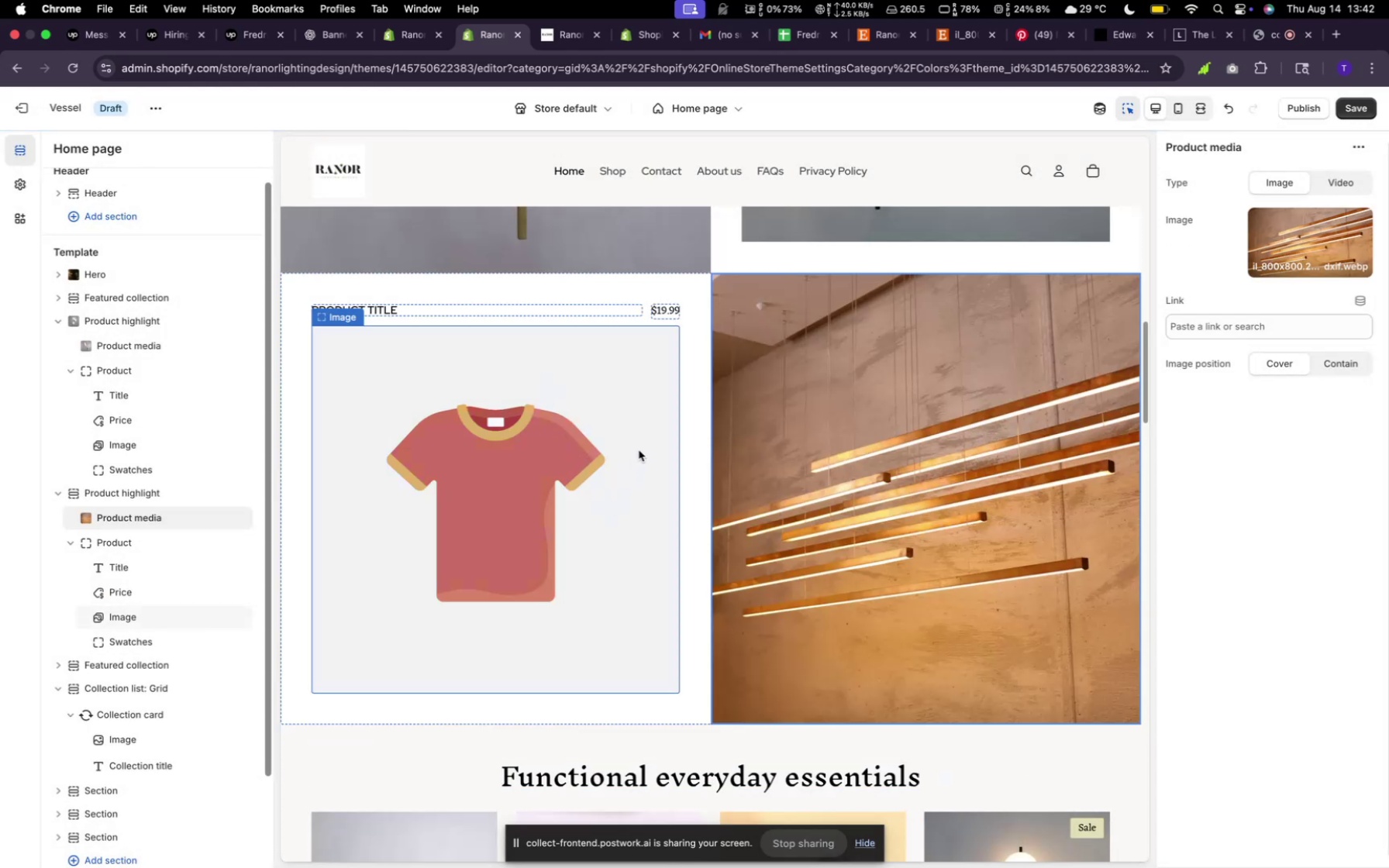 
left_click([597, 468])
 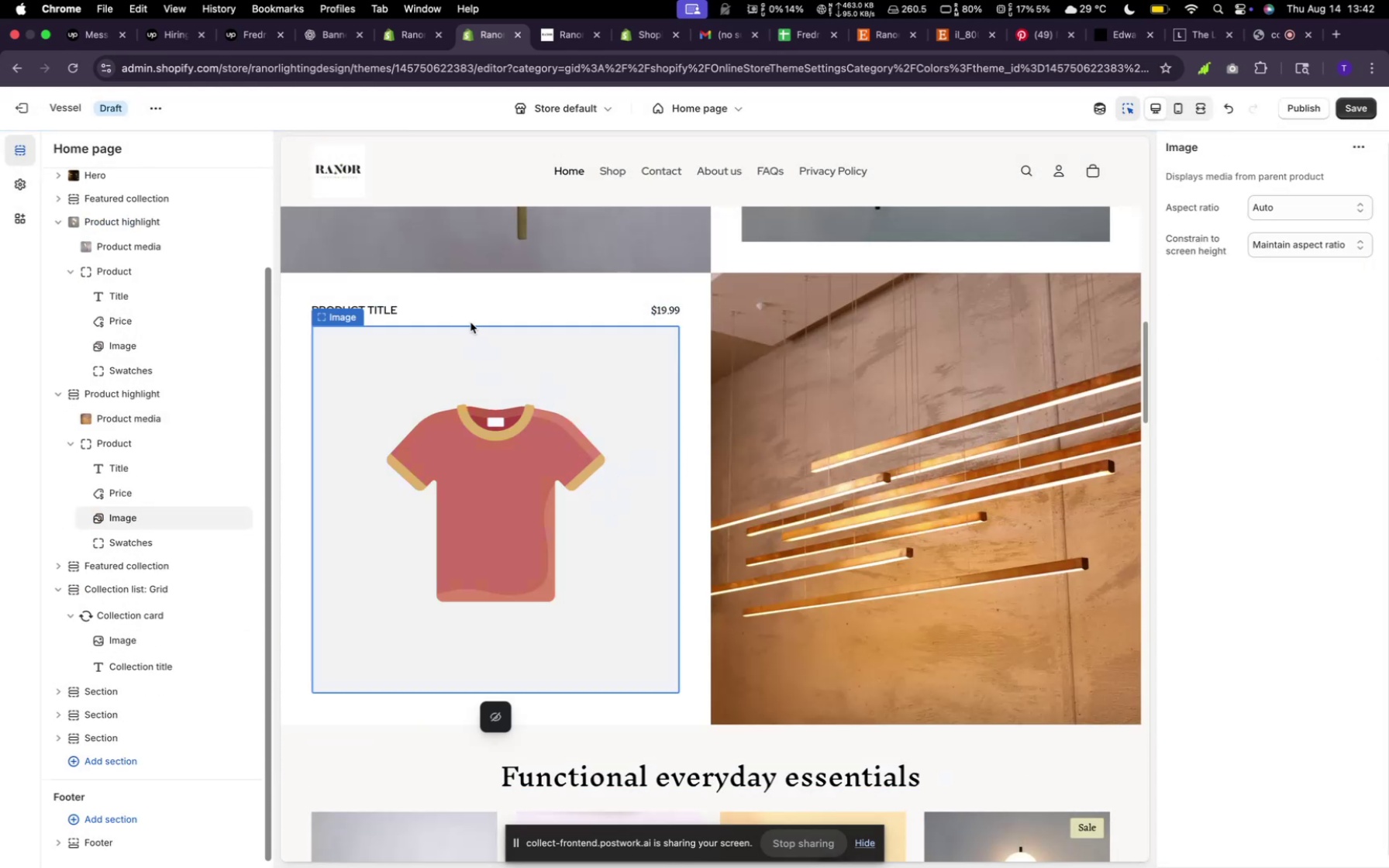 
left_click([470, 282])
 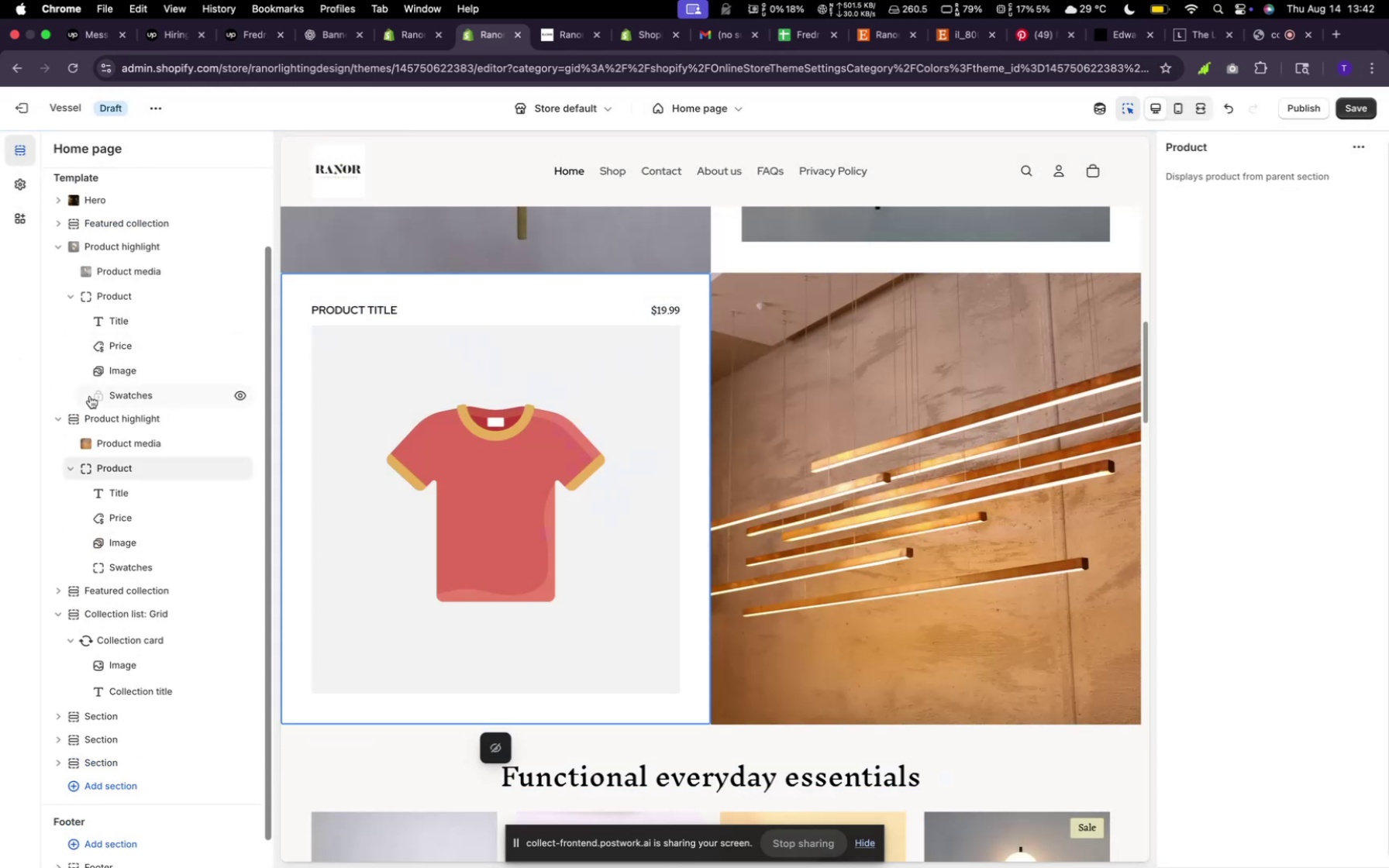 
left_click([104, 412])
 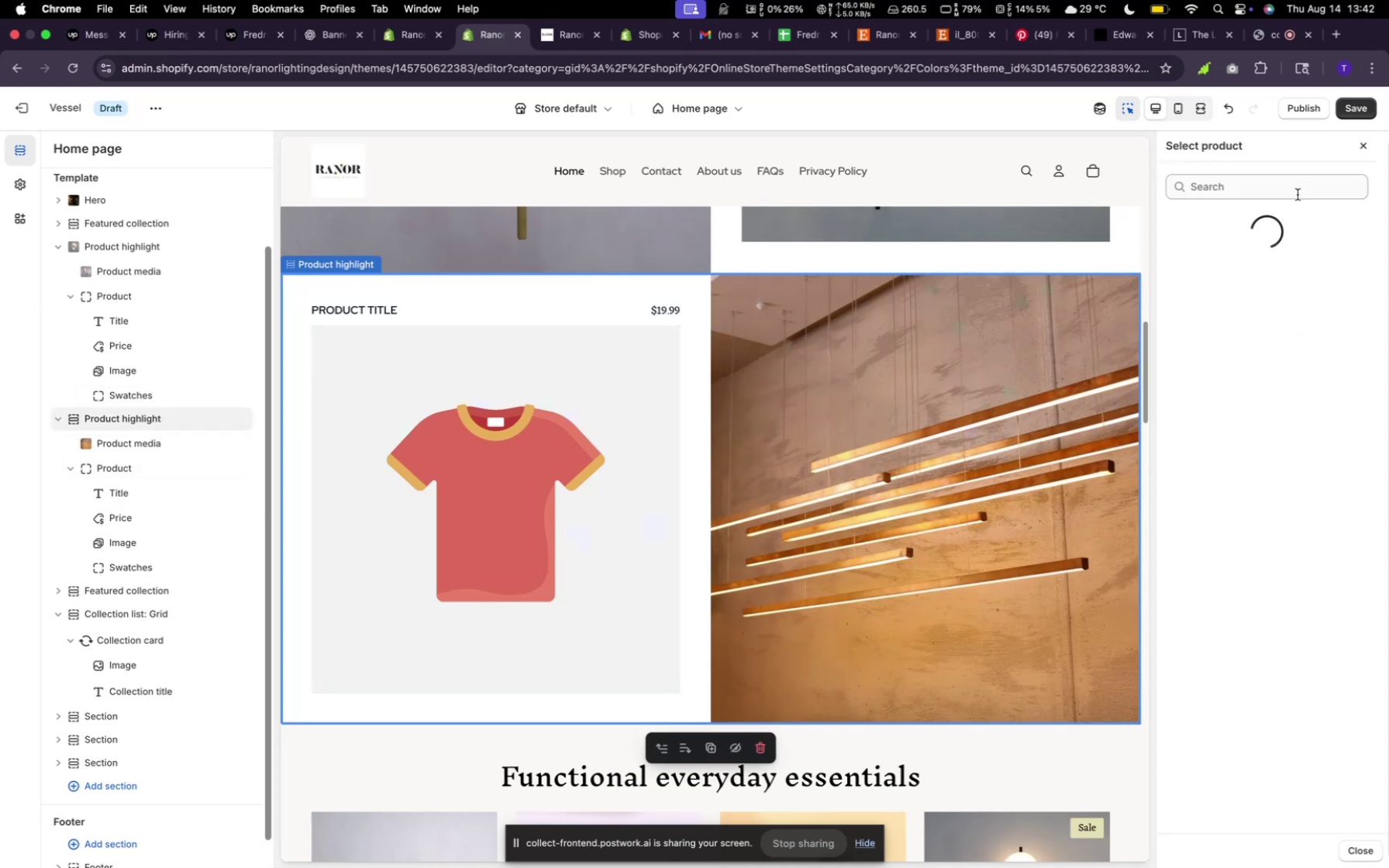 
scroll: coordinate [1263, 711], scroll_direction: down, amount: 35.0
 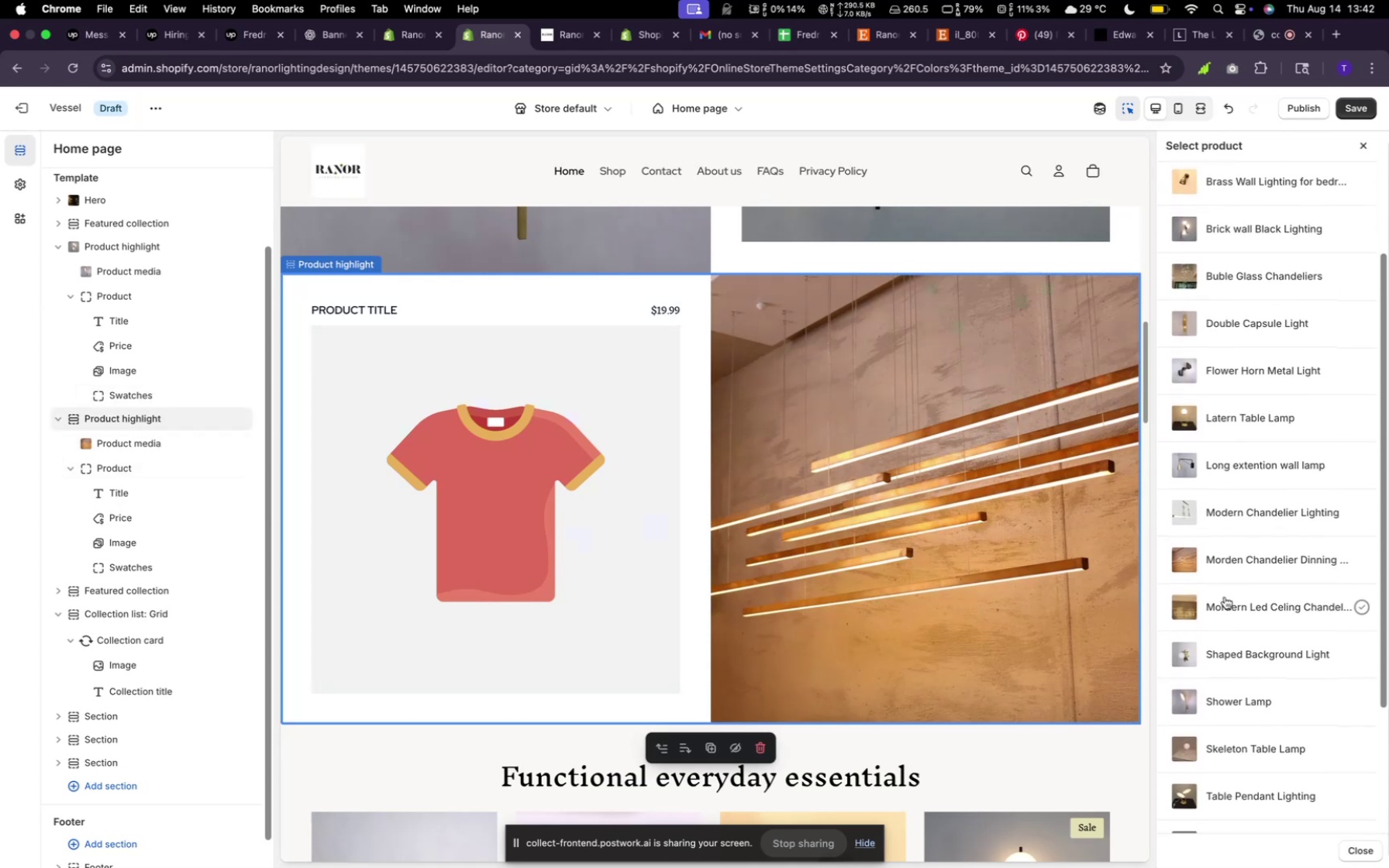 
left_click([1225, 597])
 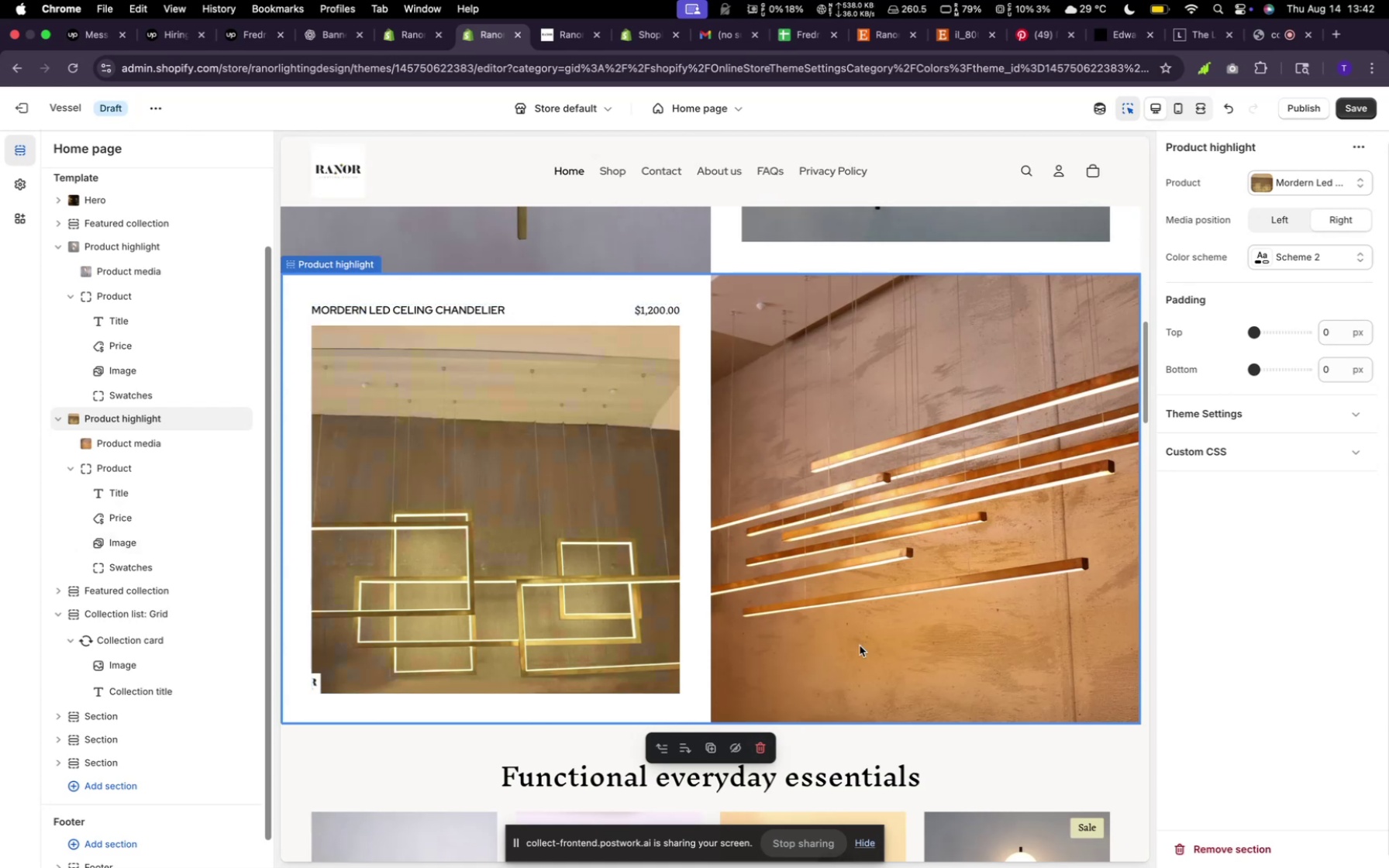 
scroll: coordinate [858, 485], scroll_direction: down, amount: 6.0
 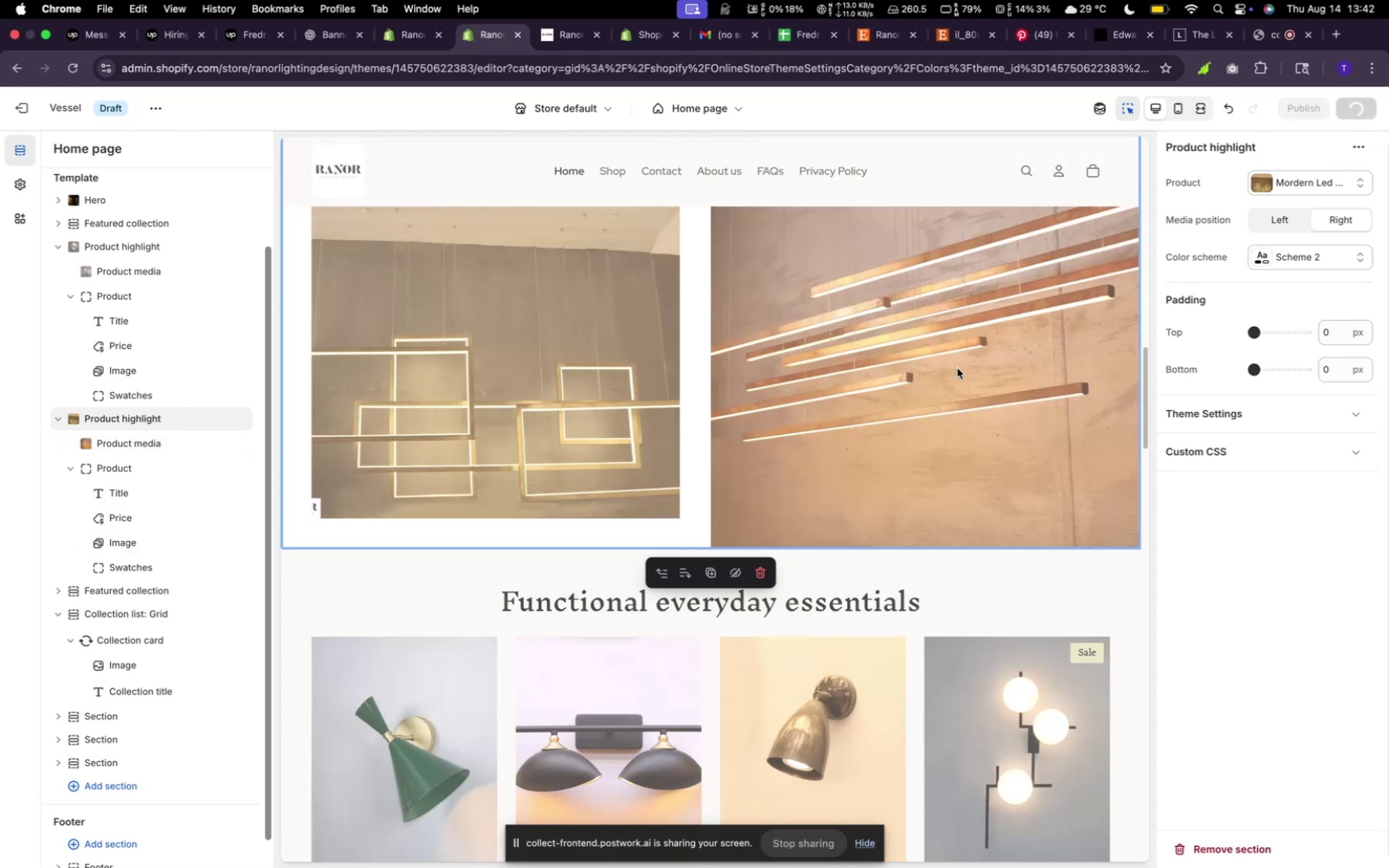 
scroll: coordinate [948, 636], scroll_direction: up, amount: 98.0
 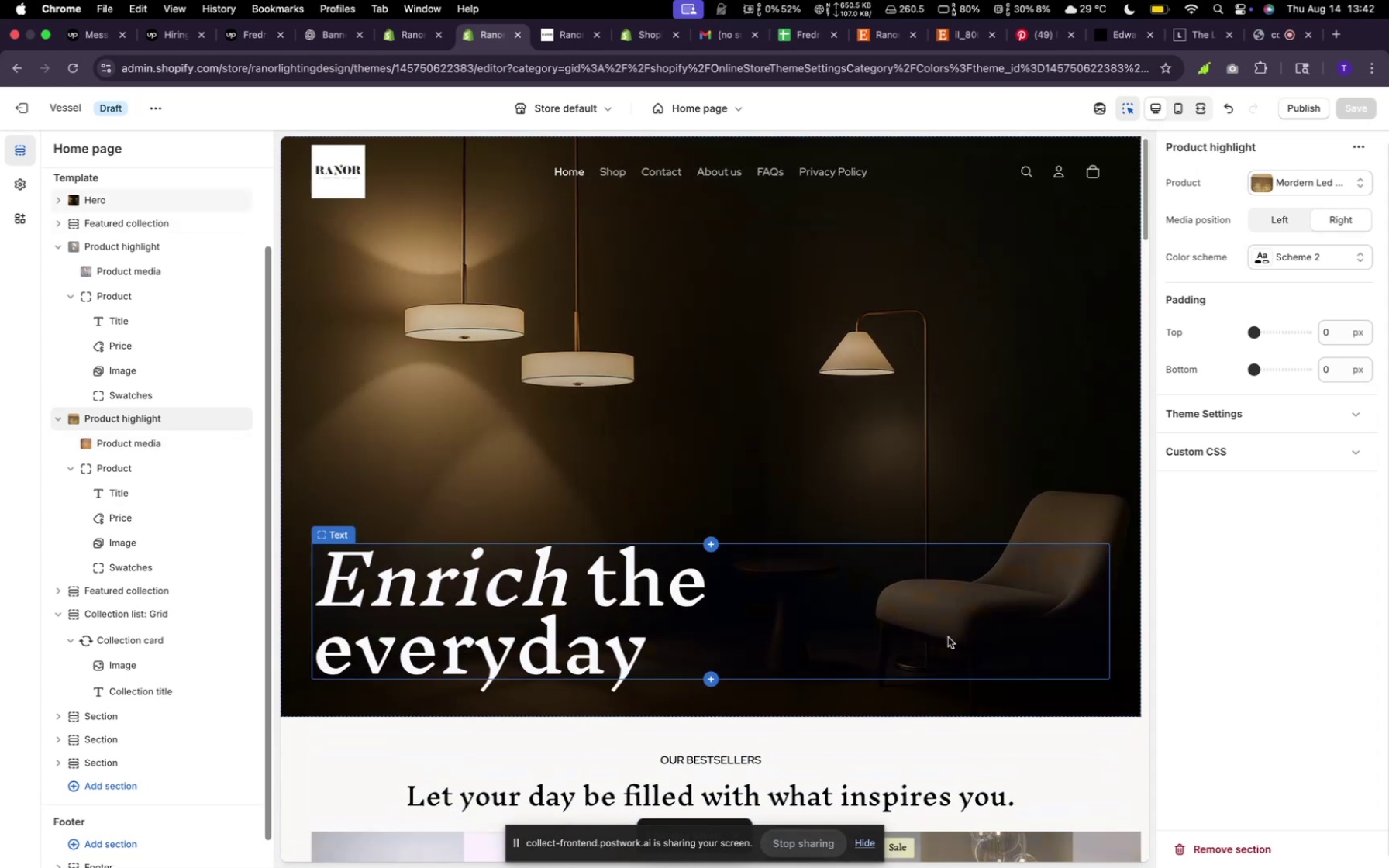 
scroll: coordinate [948, 637], scroll_direction: down, amount: 10.0
 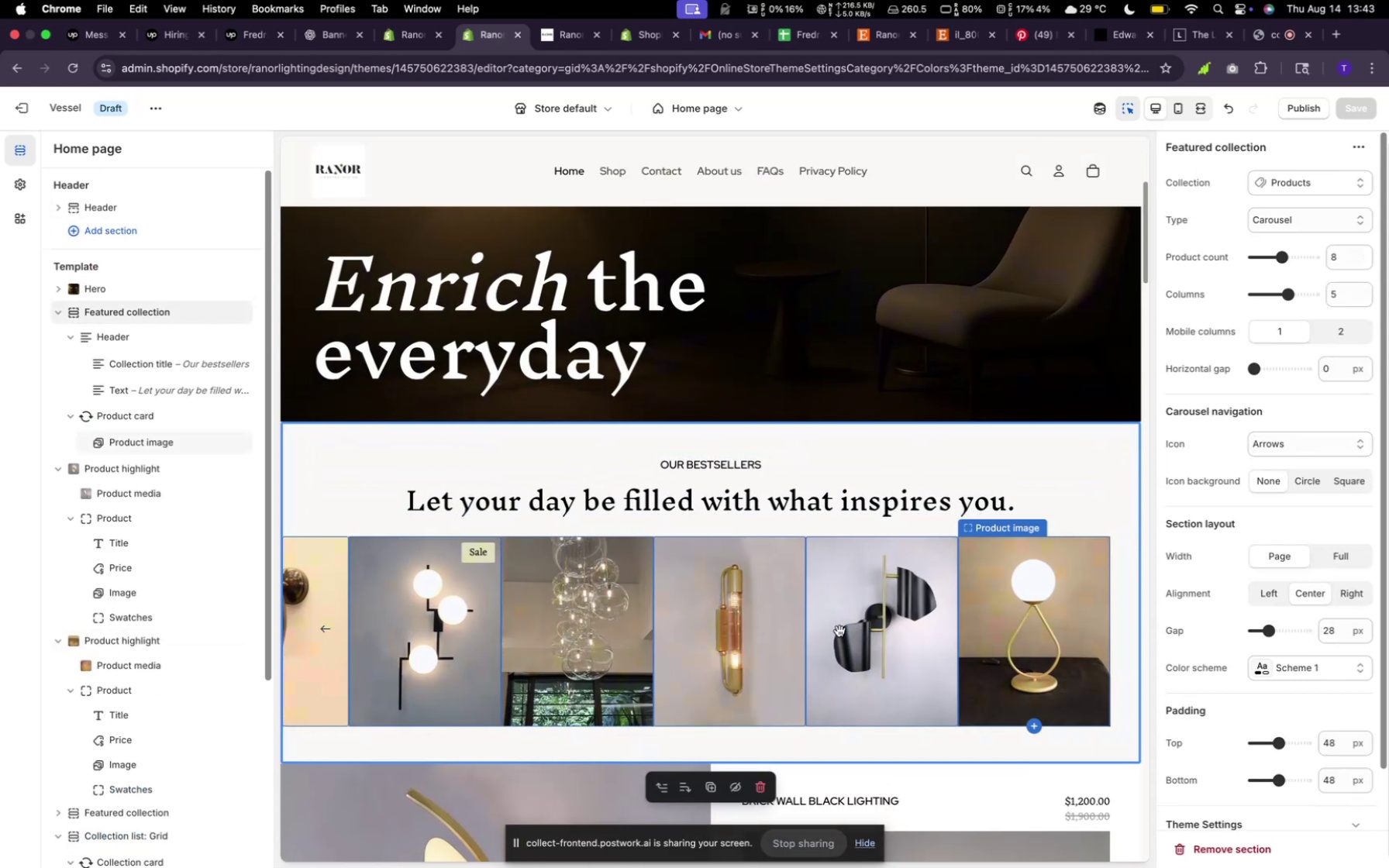 
wait(6.84)
 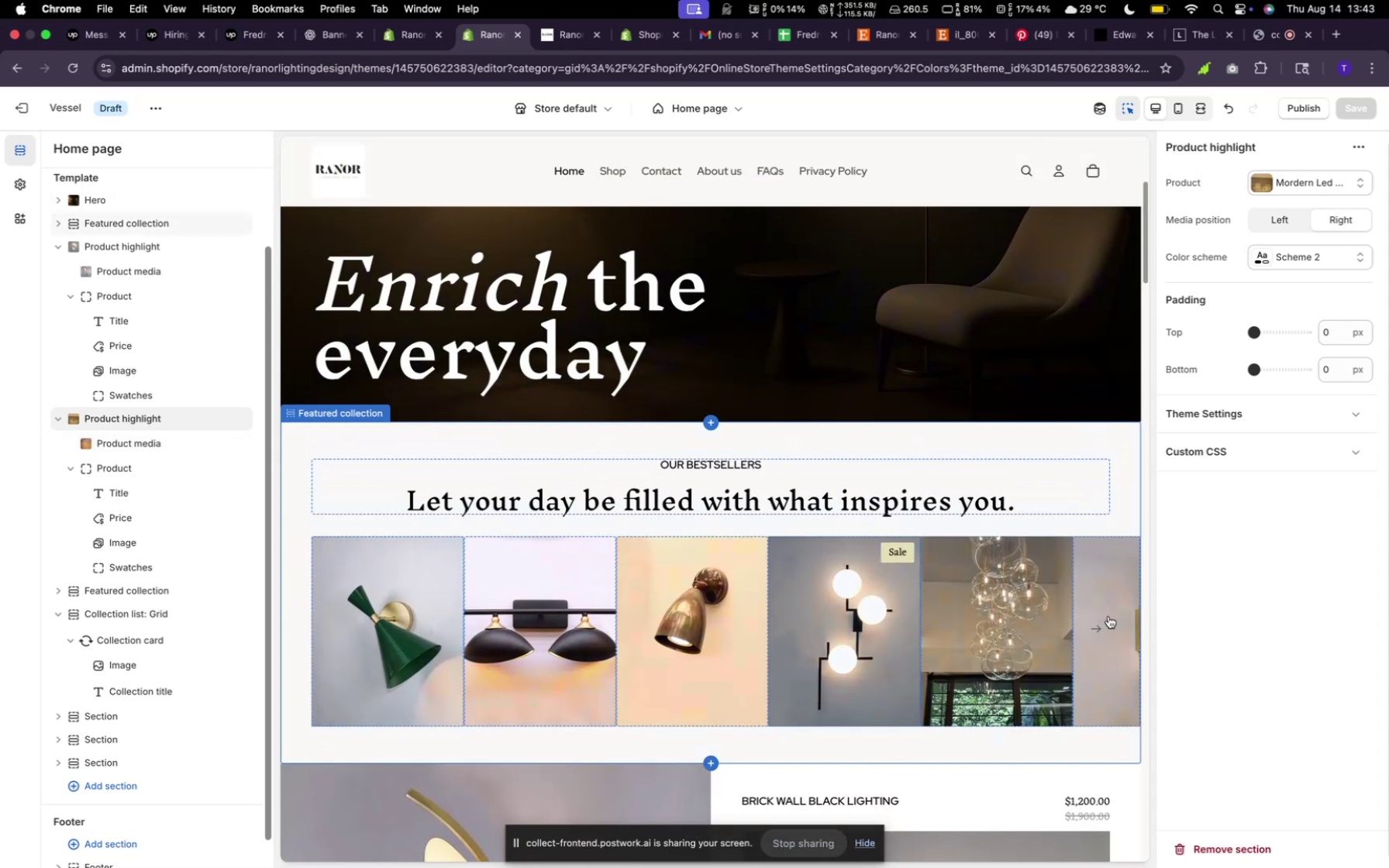 
left_click([326, 624])
 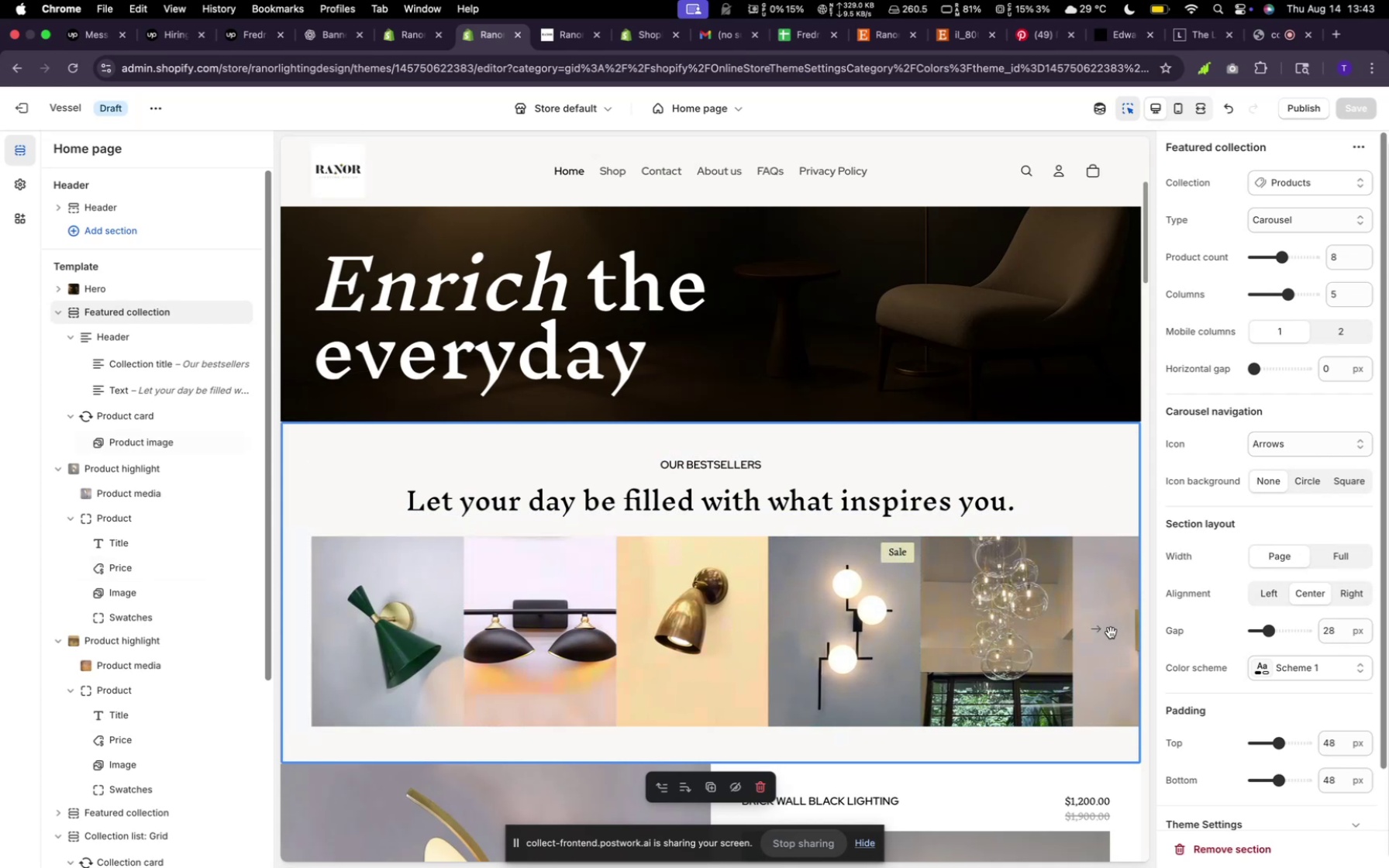 
left_click([1089, 629])
 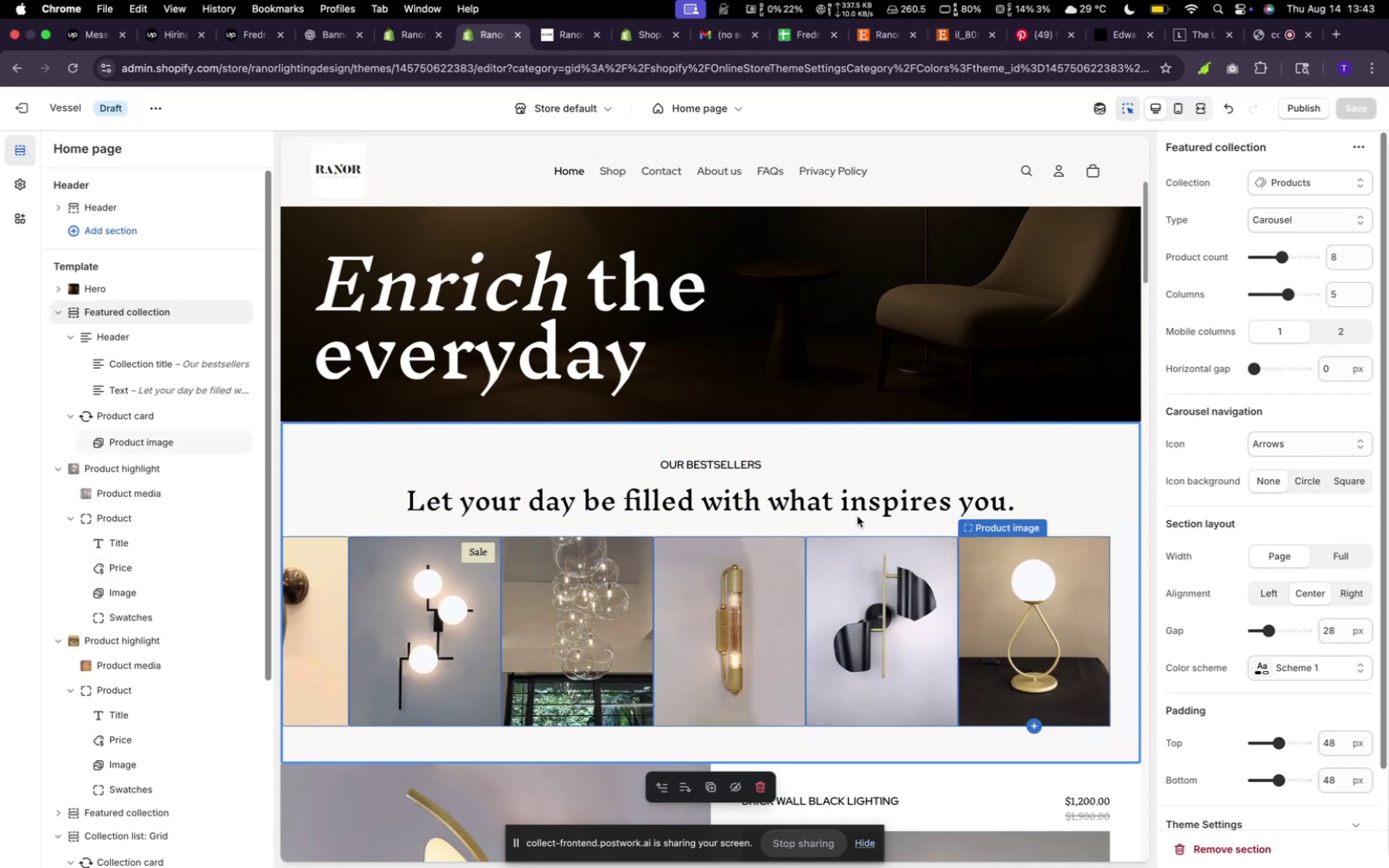 
scroll: coordinate [642, 598], scroll_direction: down, amount: 48.0
 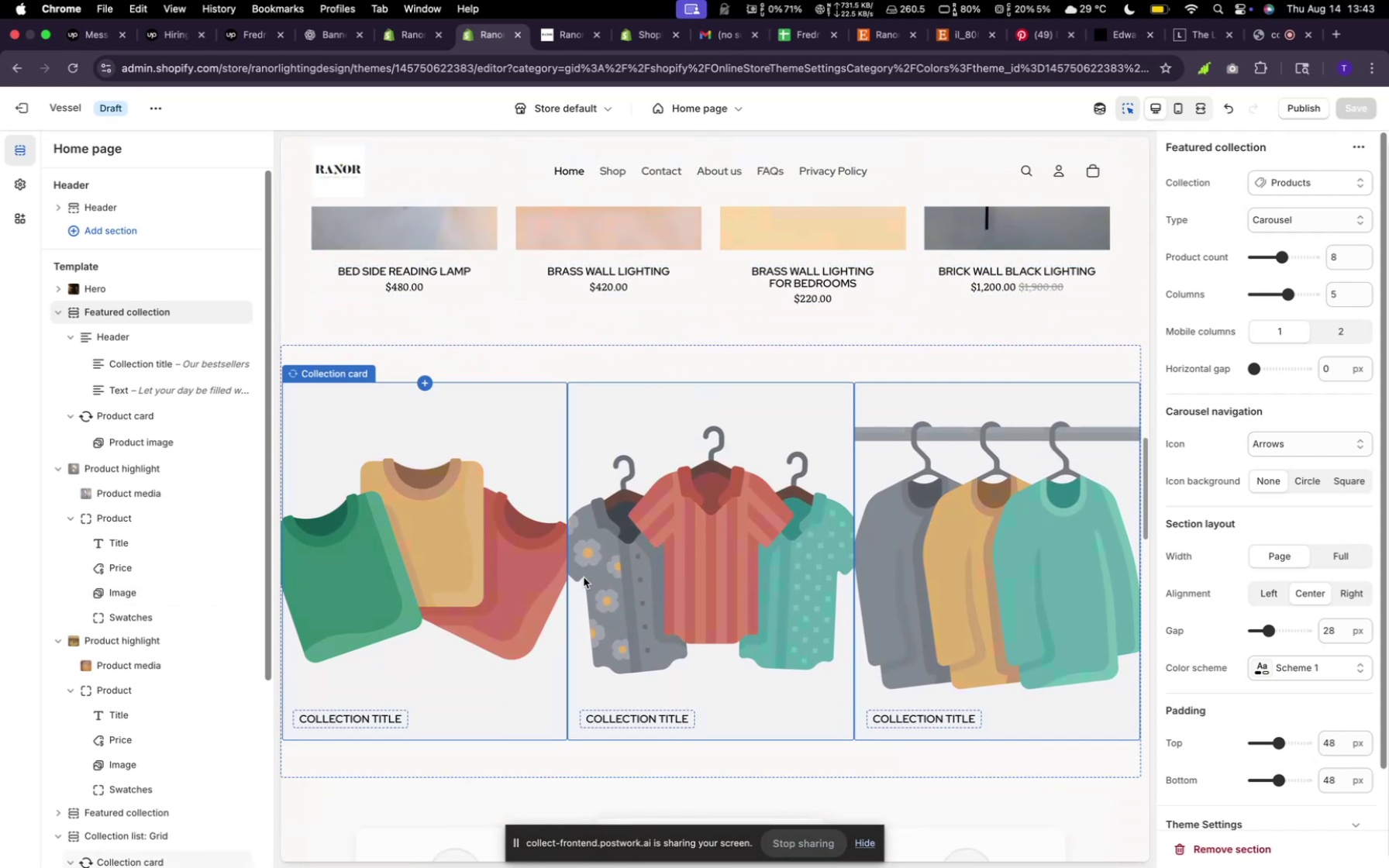 
scroll: coordinate [677, 556], scroll_direction: up, amount: 51.0
 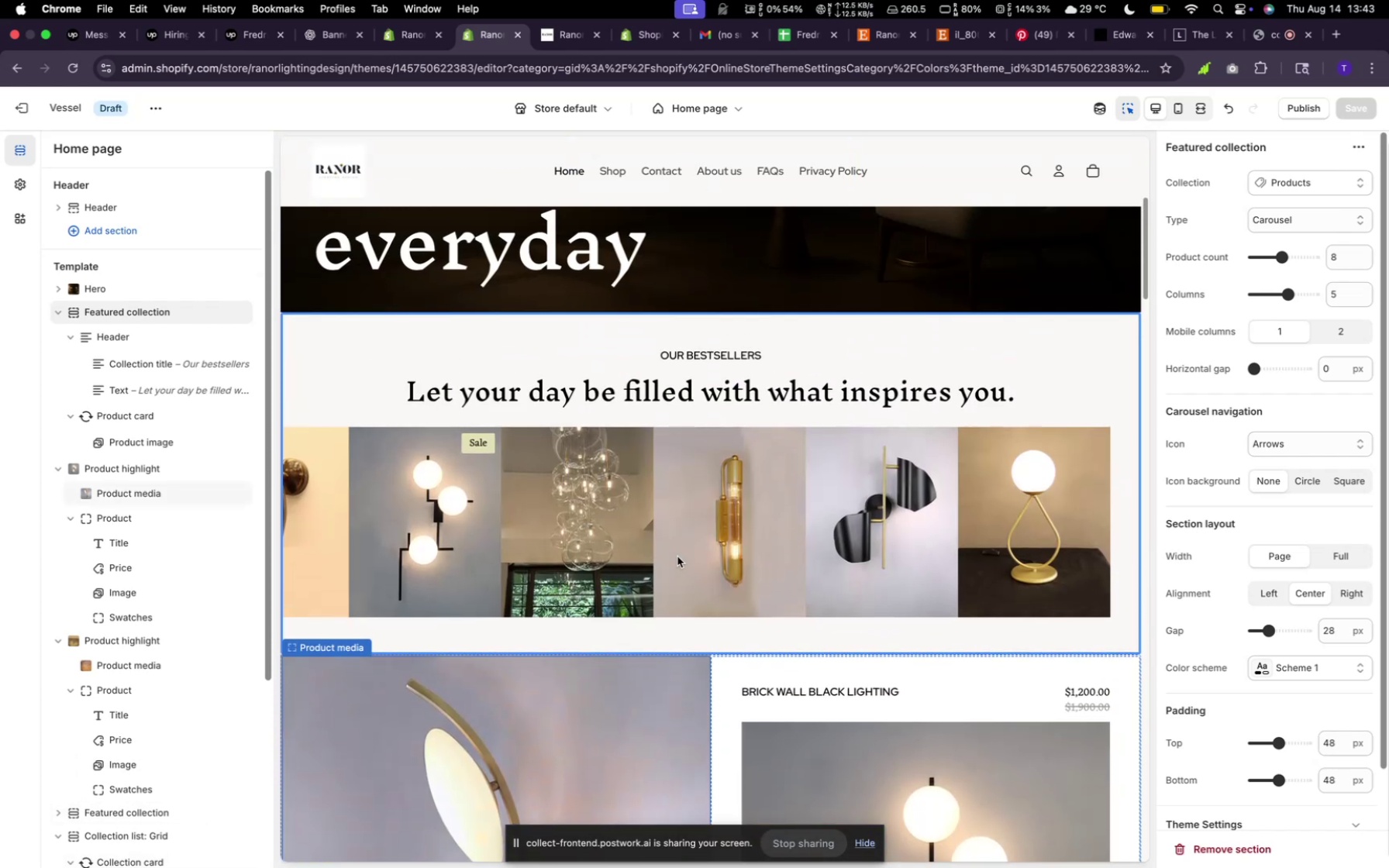 
scroll: coordinate [677, 556], scroll_direction: down, amount: 47.0
 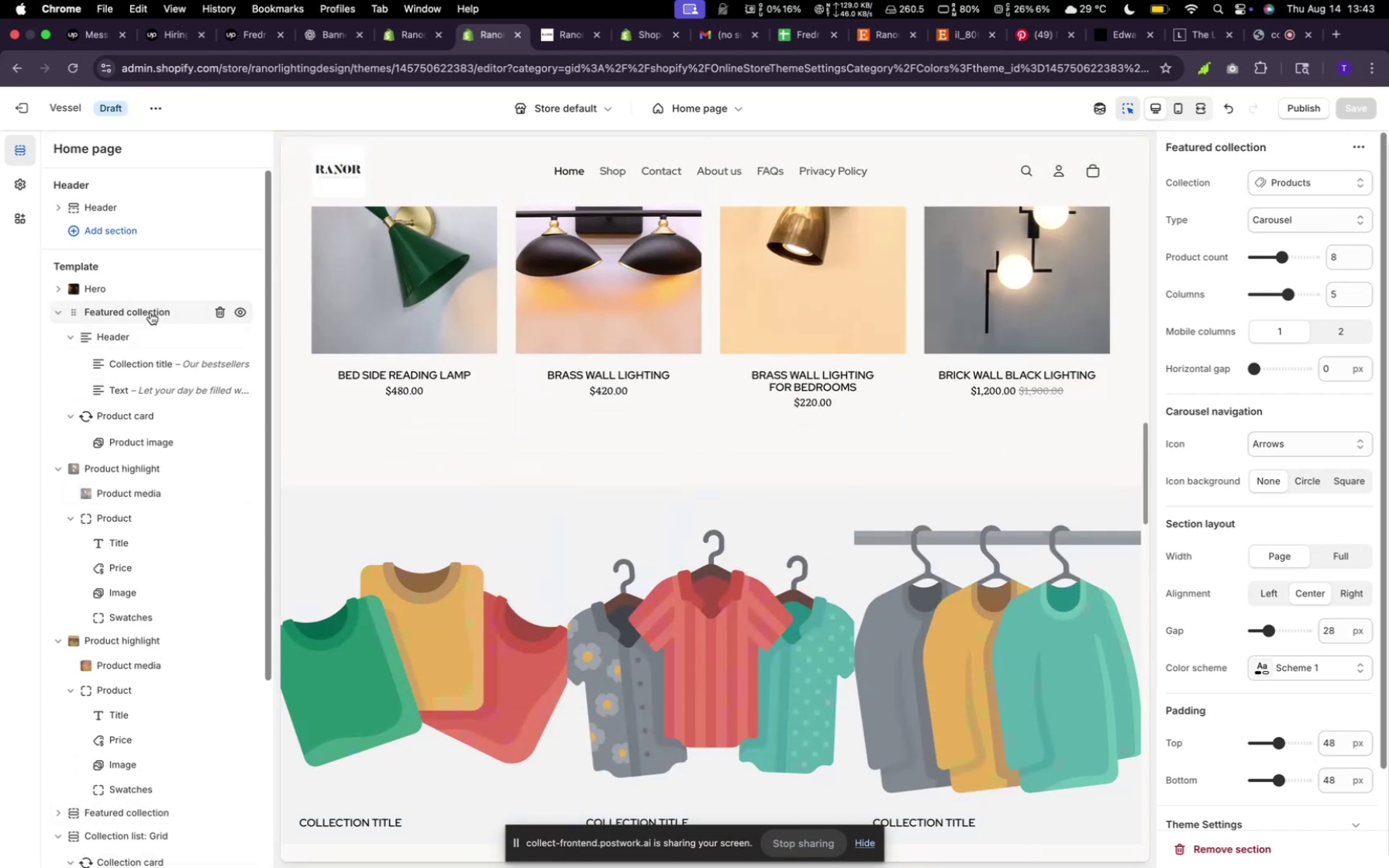 
left_click([438, 598])
 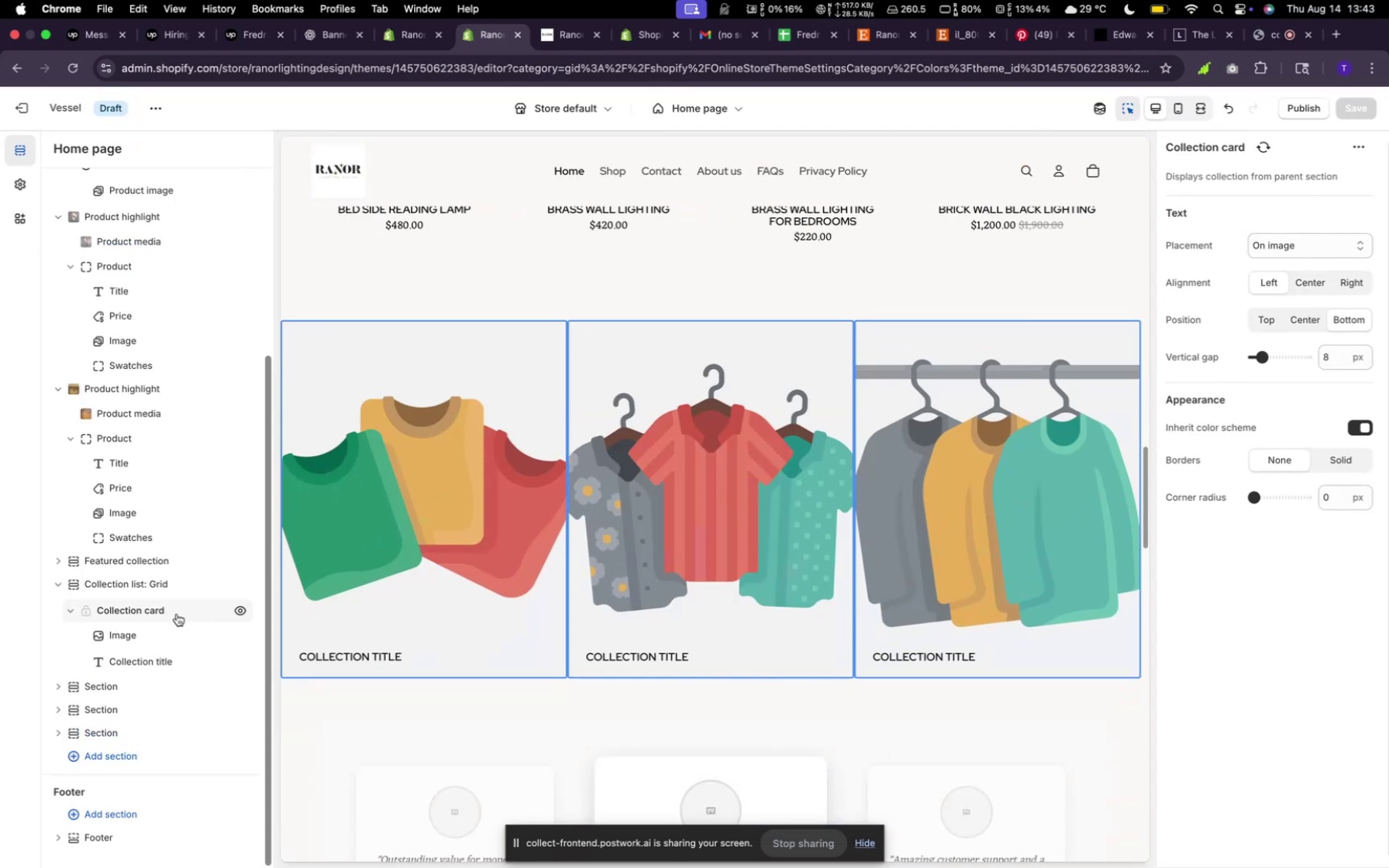 
mouse_move([136, 575])
 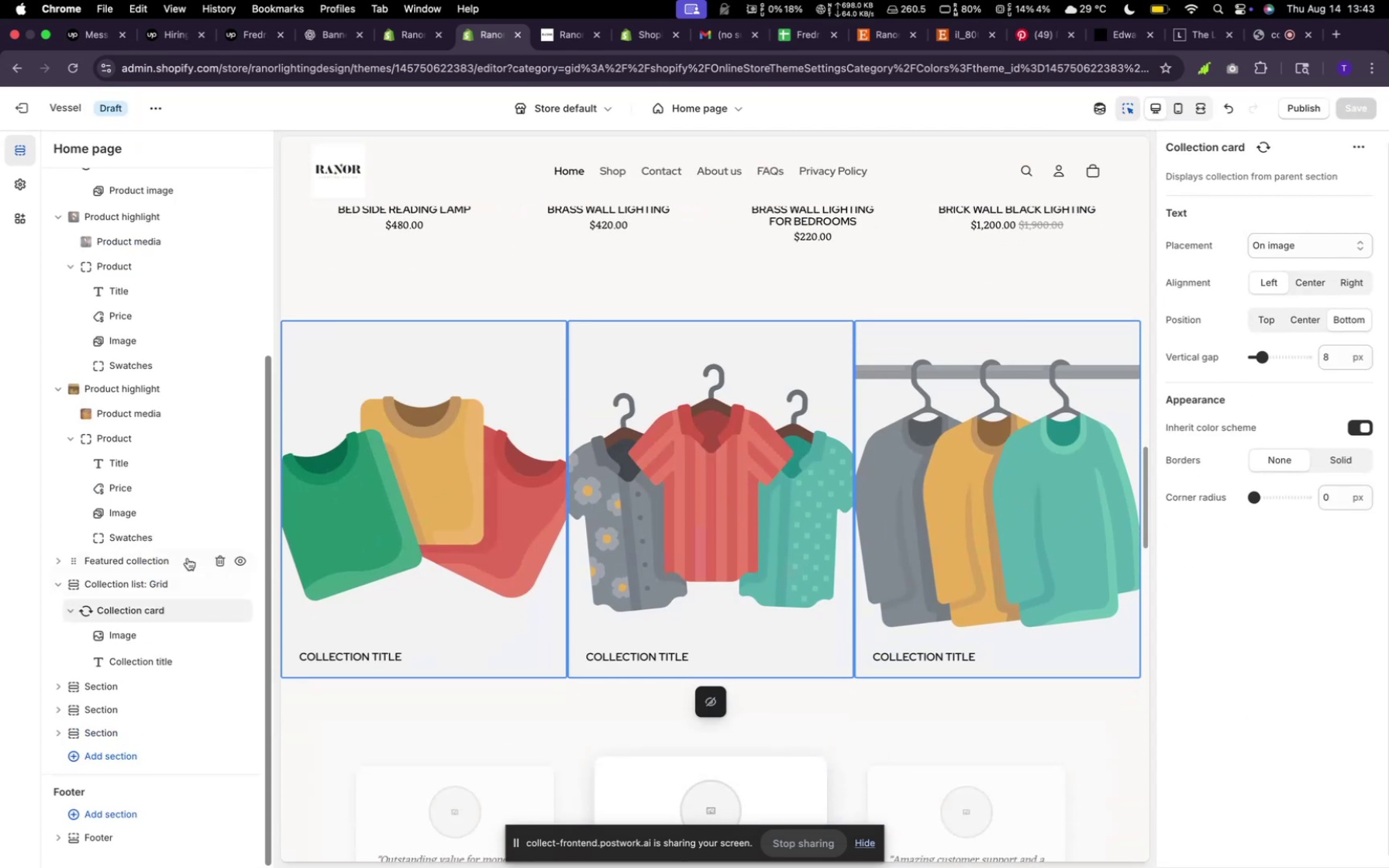 
left_click([183, 553])
 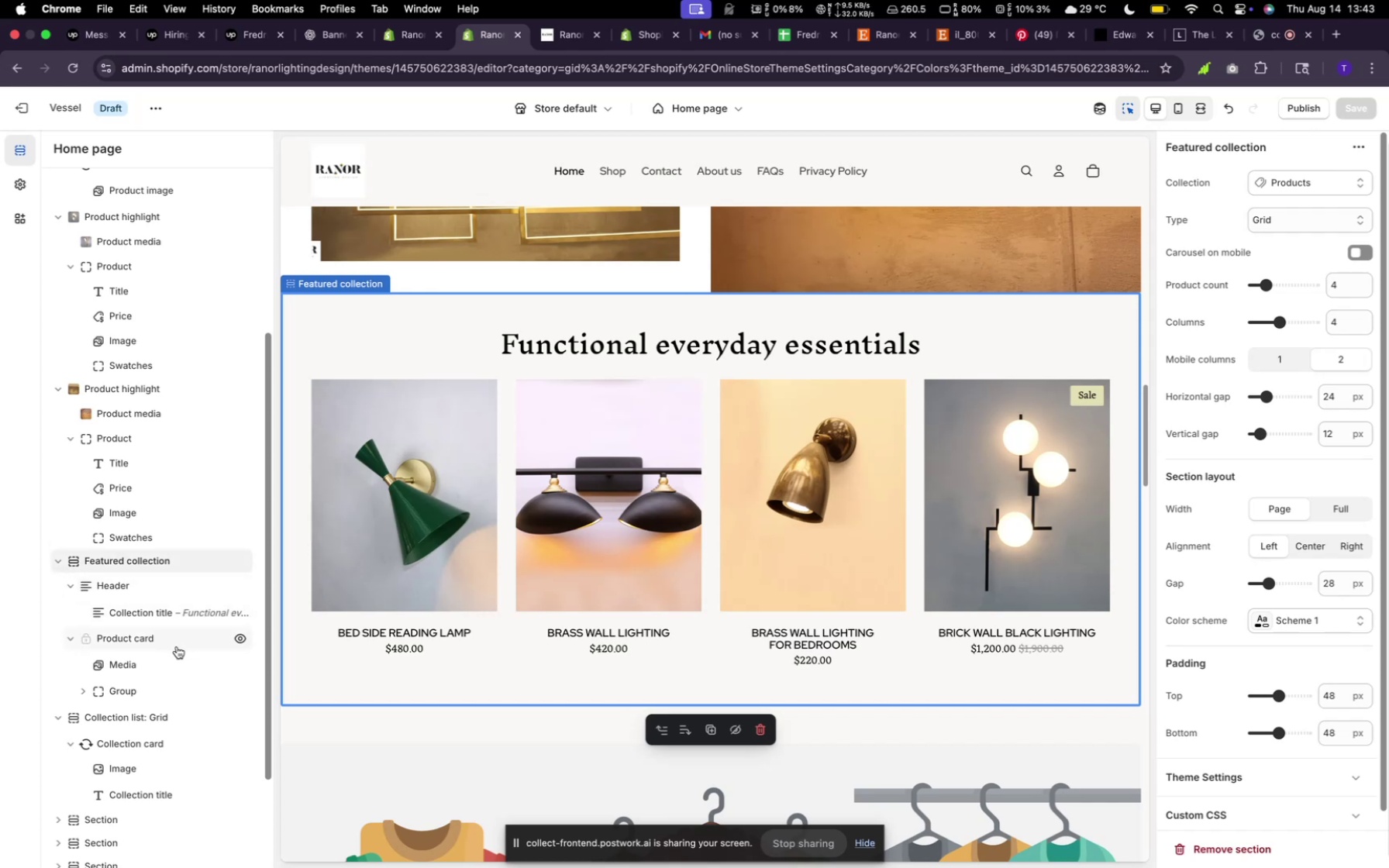 
wait(7.75)
 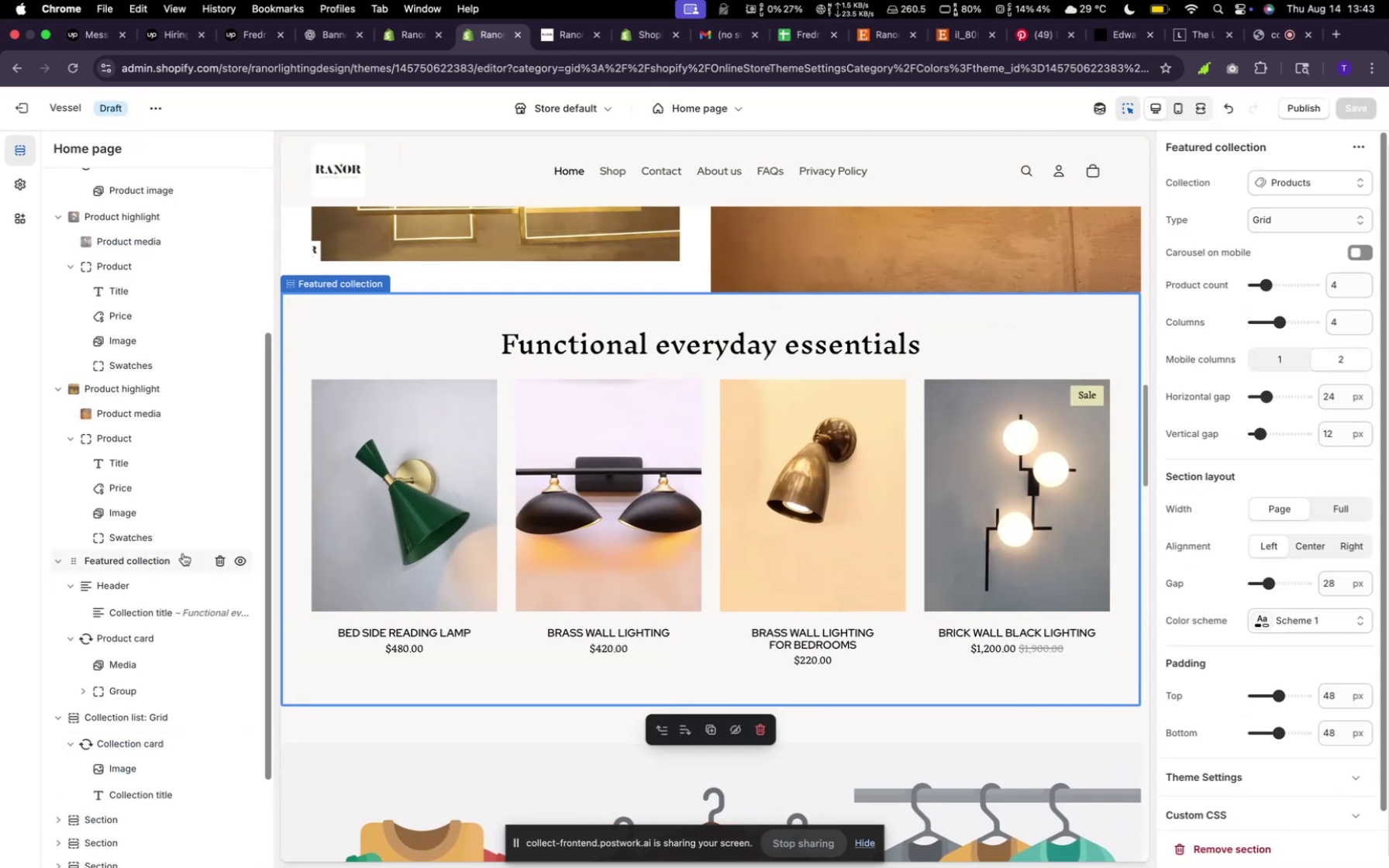 
left_click([56, 562])
 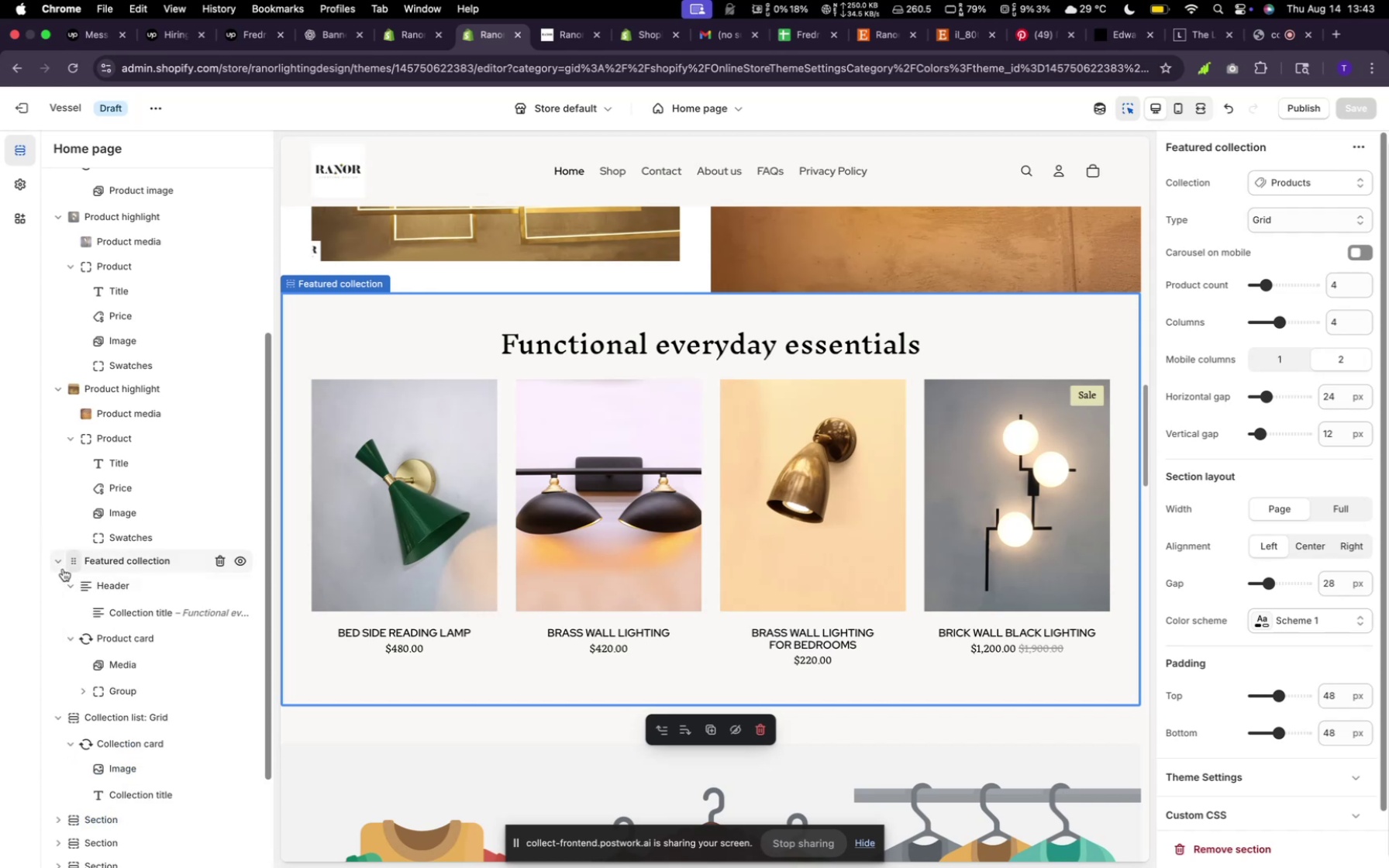 
left_click([55, 567])
 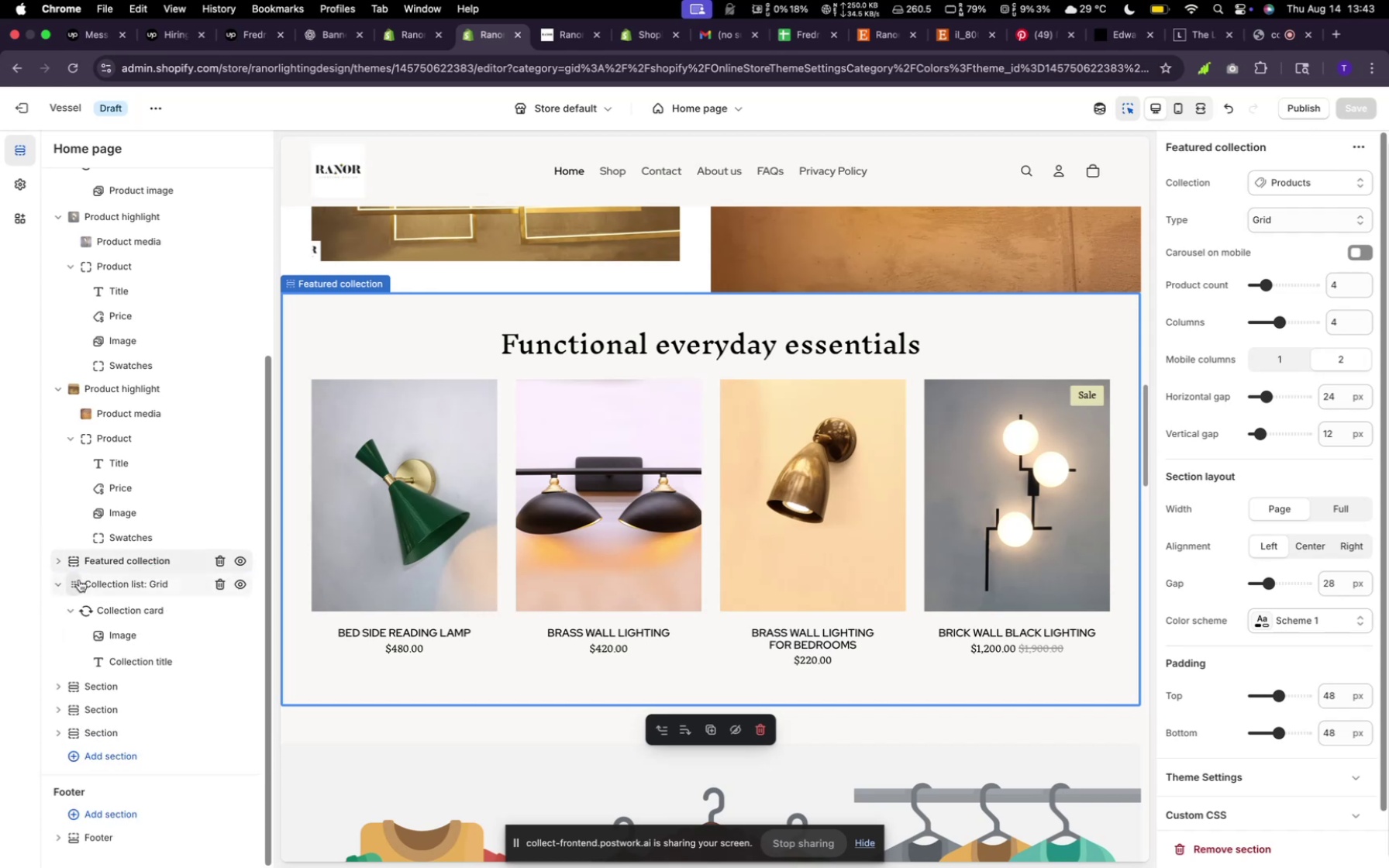 
left_click([79, 580])
 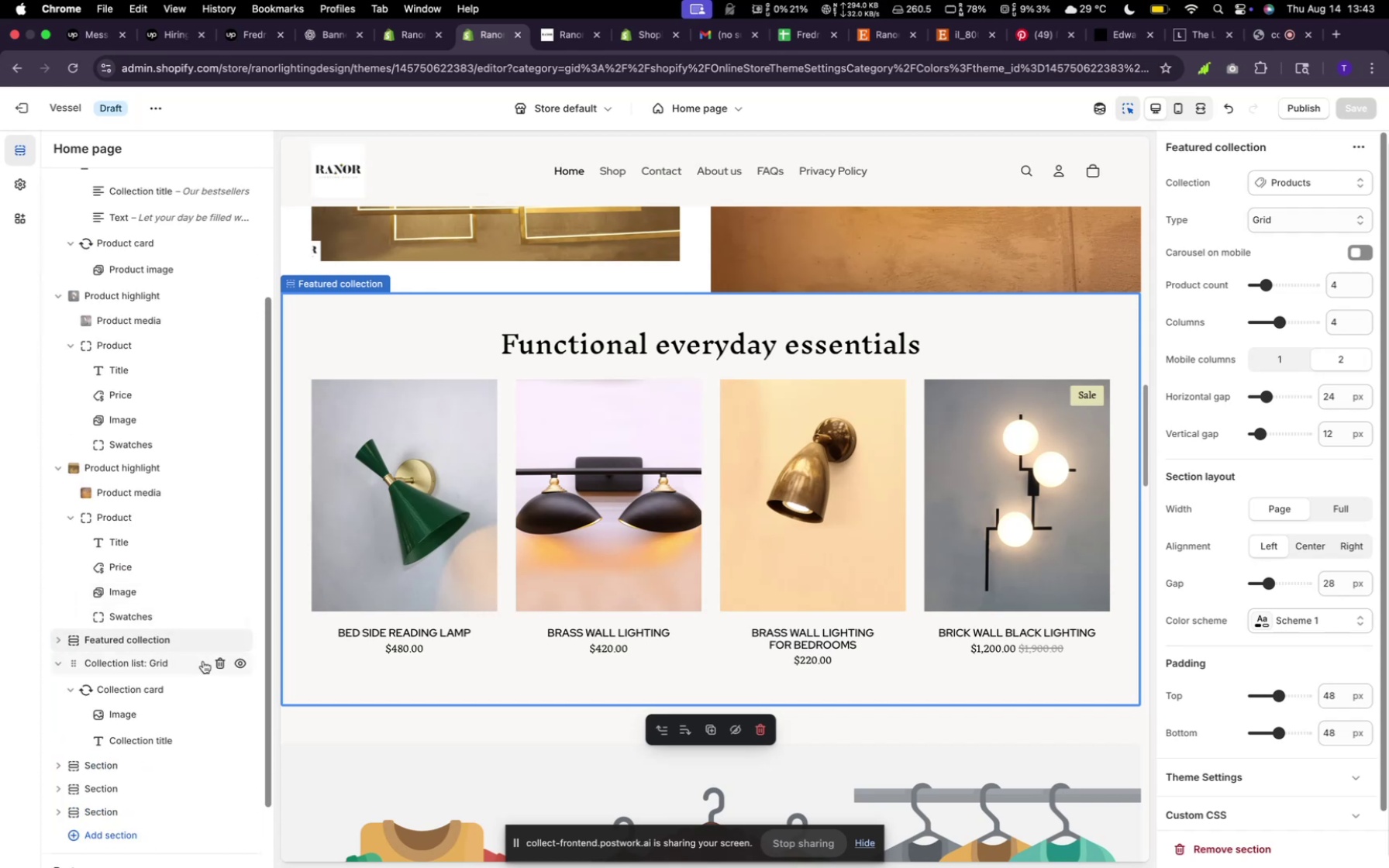 
left_click([222, 661])
 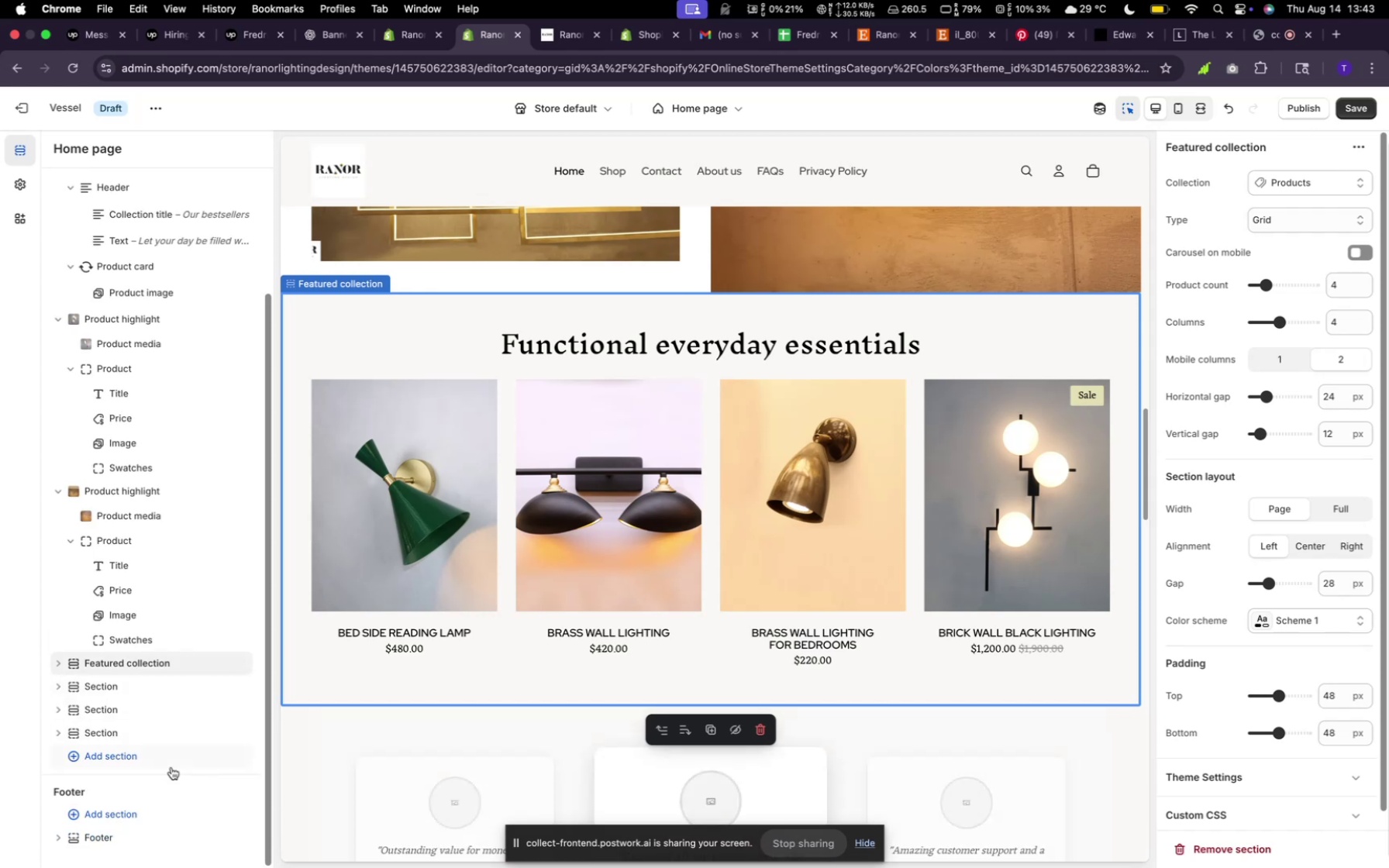 
left_click([147, 756])
 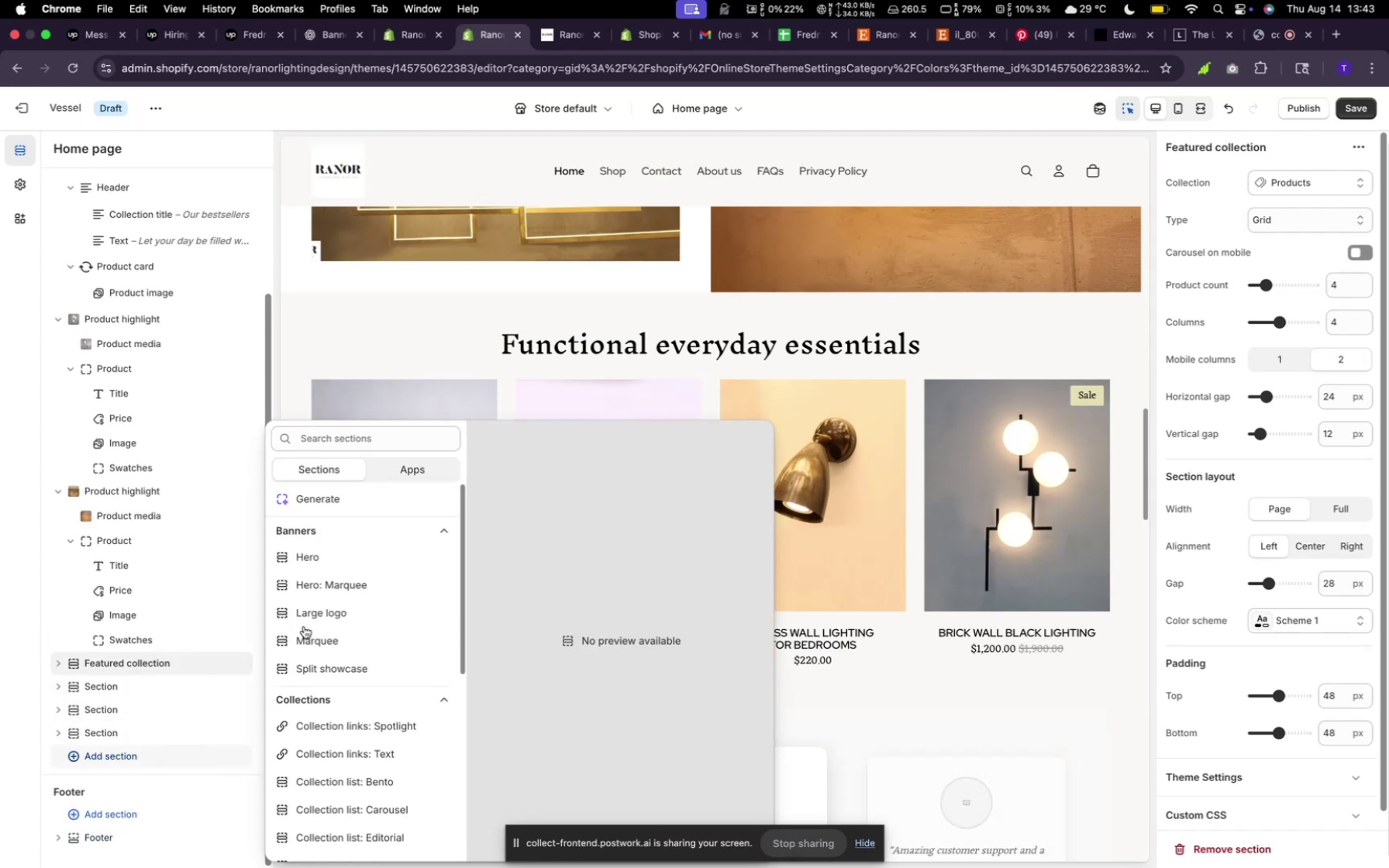 
scroll: coordinate [396, 677], scroll_direction: down, amount: 18.0
 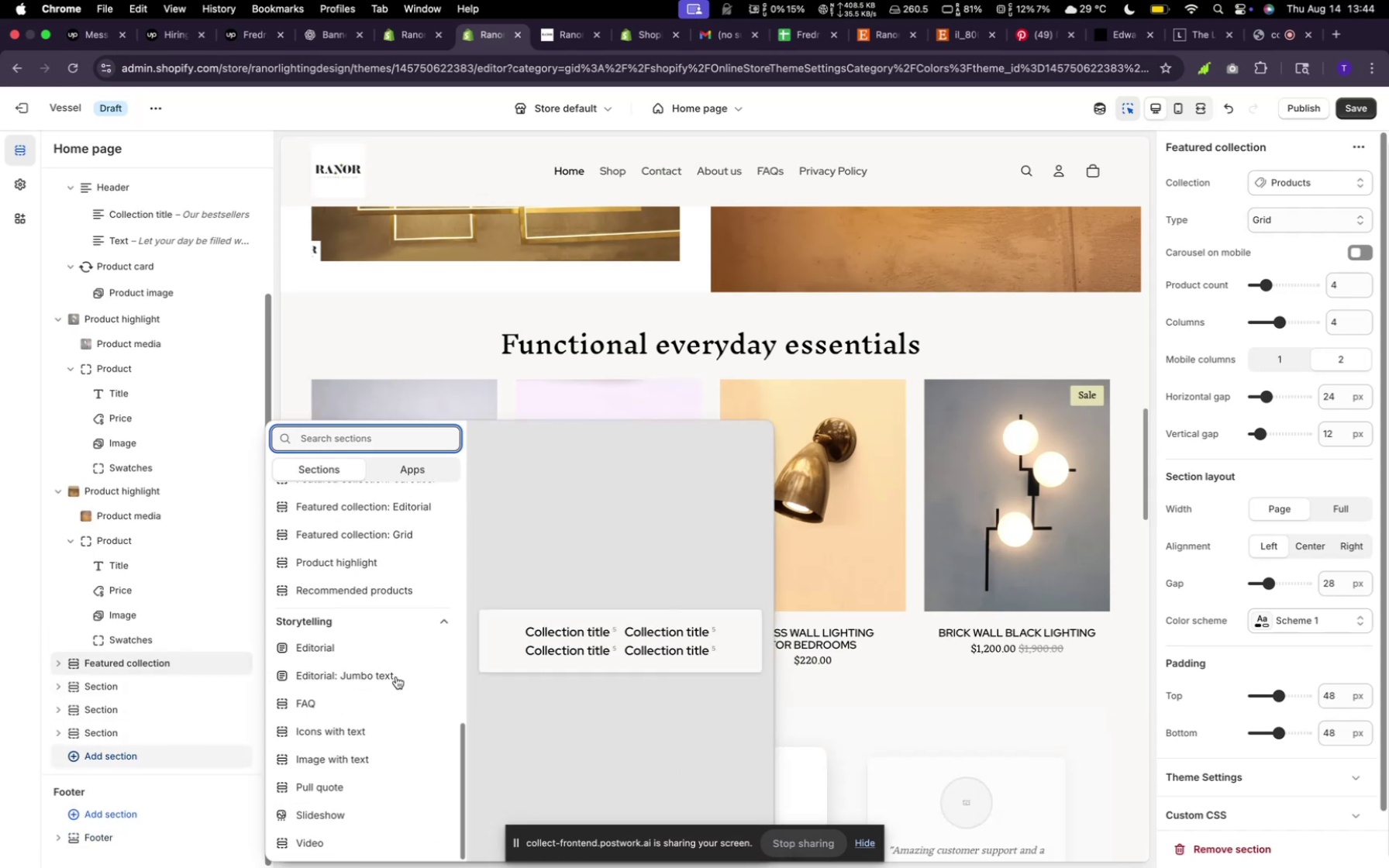 
scroll: coordinate [395, 676], scroll_direction: up, amount: 67.0
 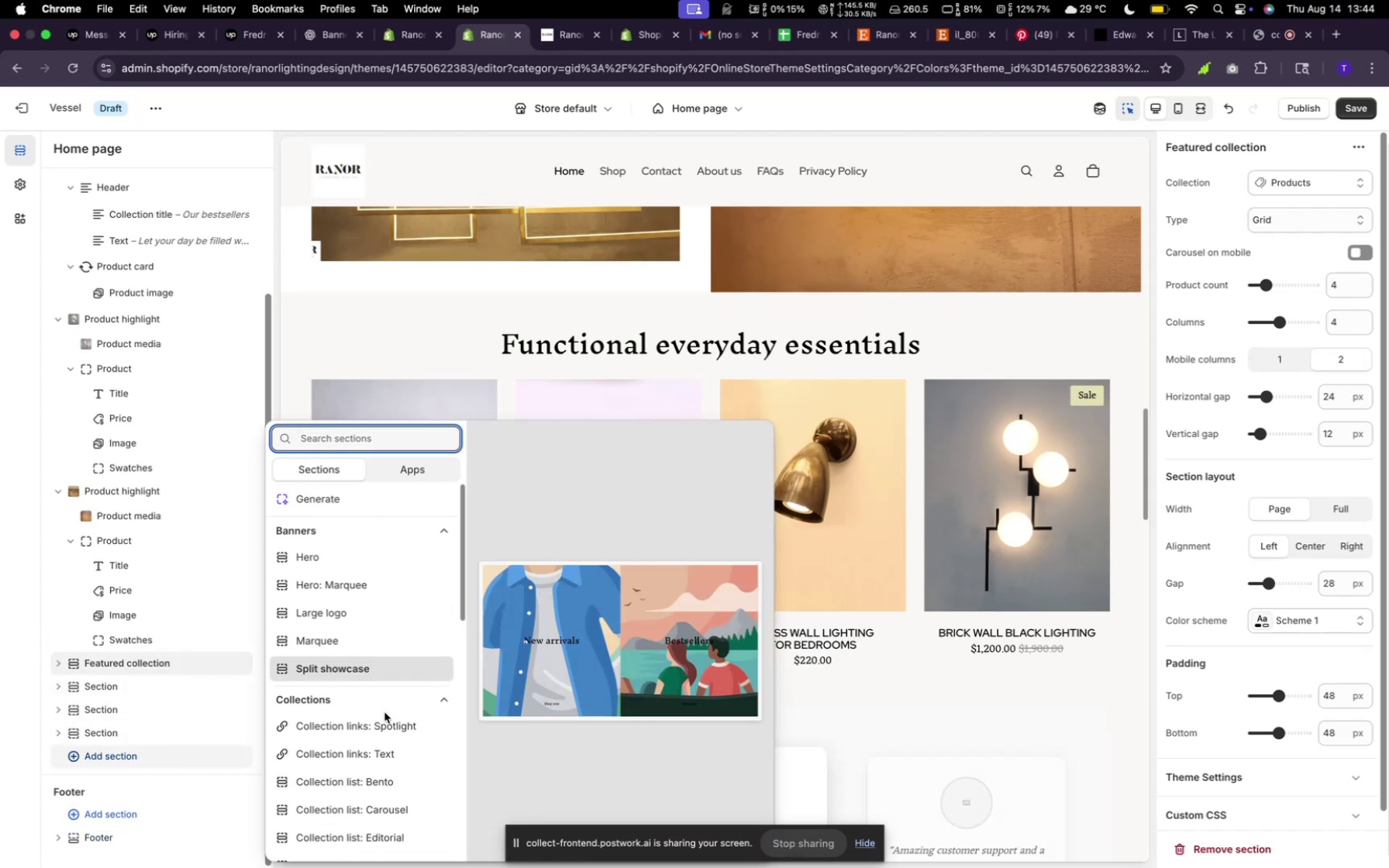 
scroll: coordinate [379, 726], scroll_direction: down, amount: 8.0
 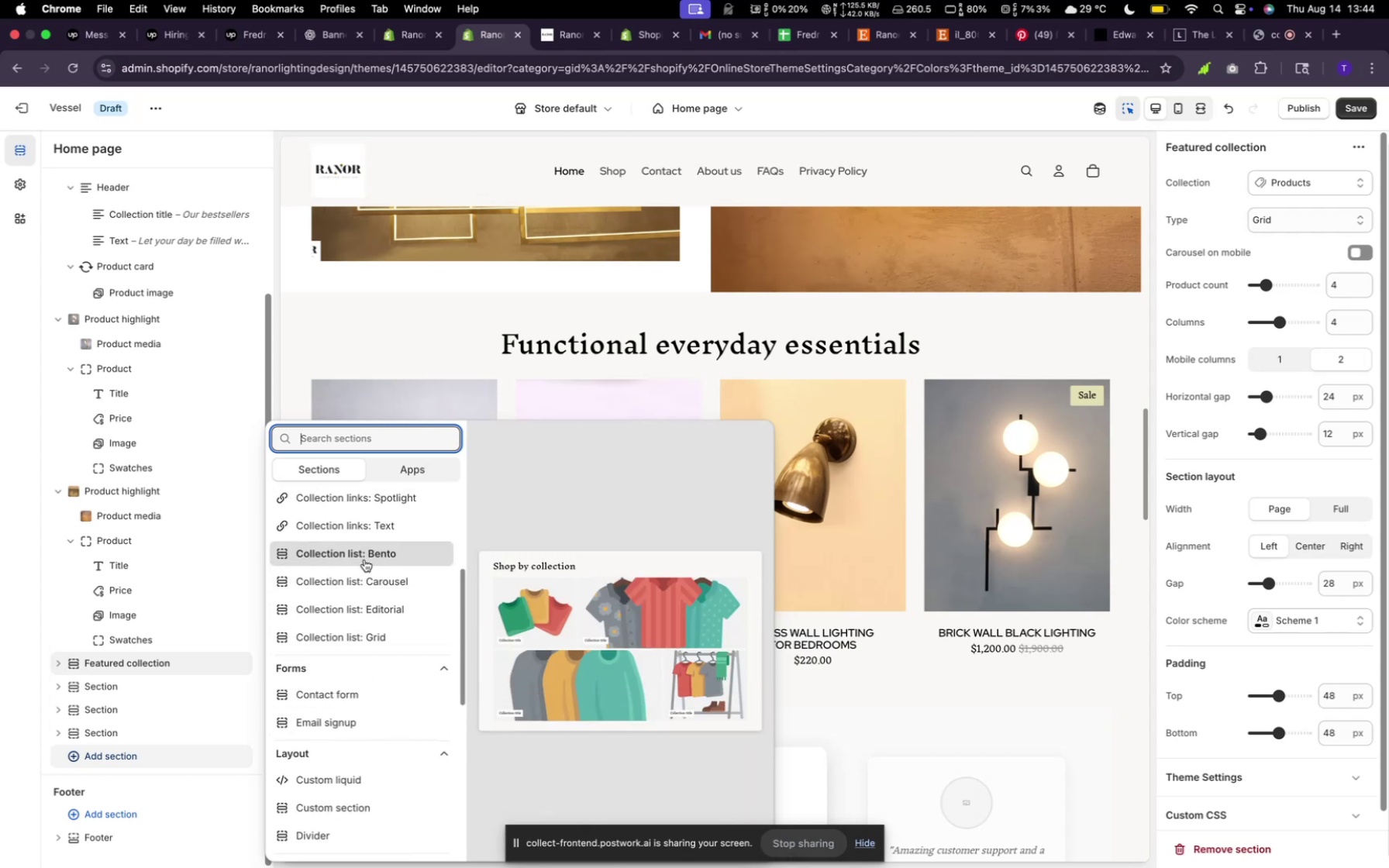 
wait(8.85)
 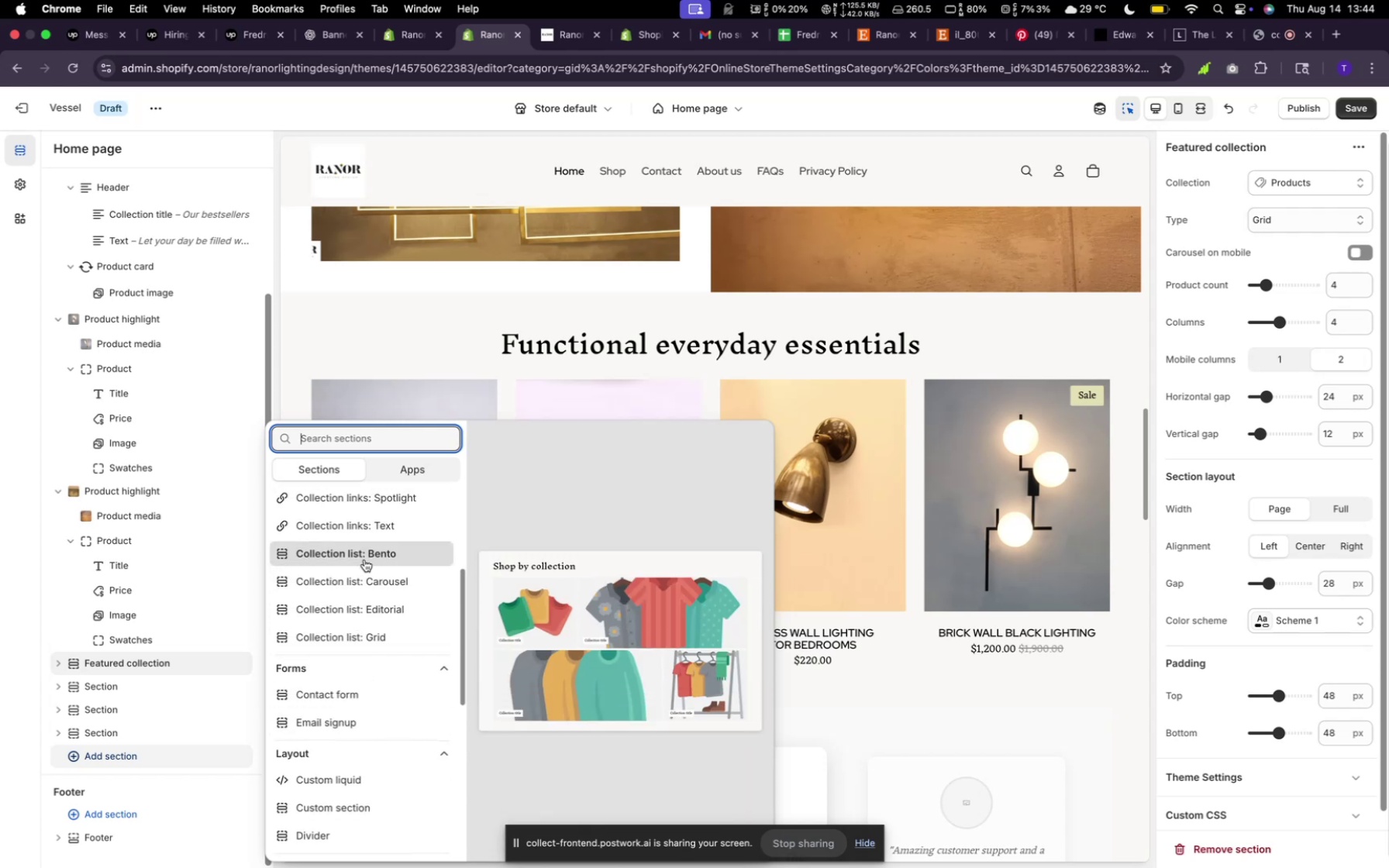 
left_click([365, 608])
 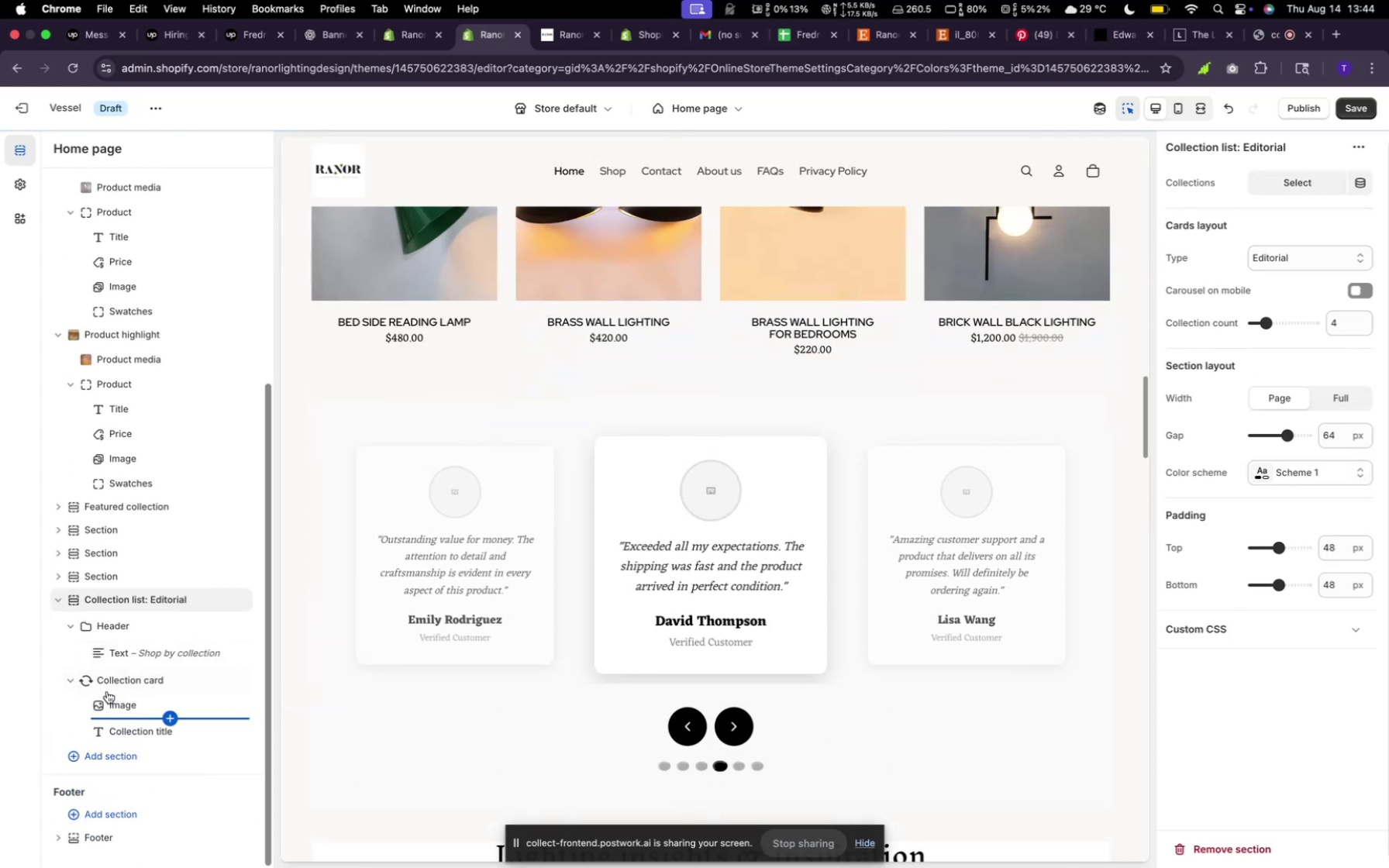 
left_click([55, 600])
 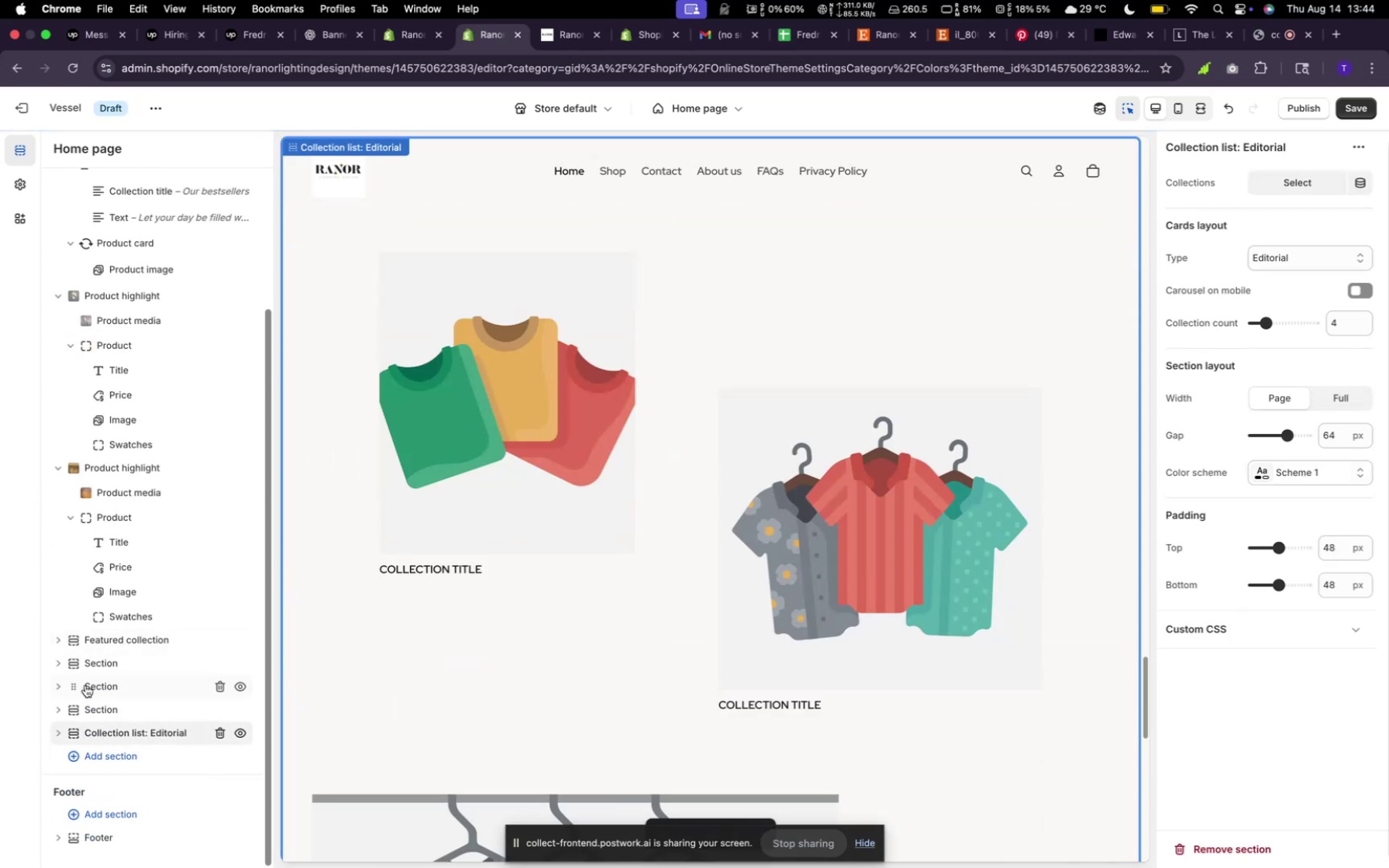 
left_click_drag(start_coordinate=[102, 735], to_coordinate=[98, 660])
 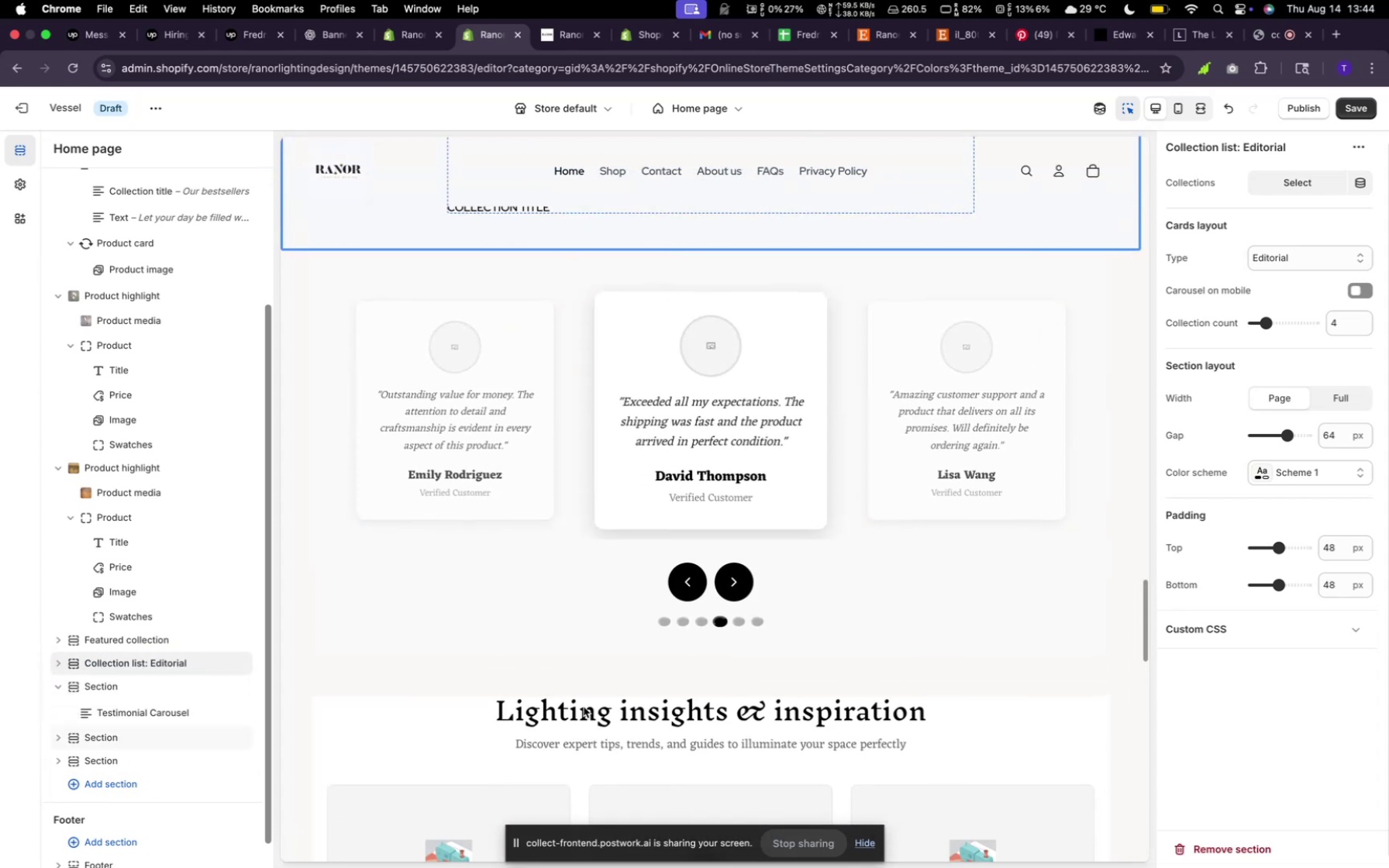 
scroll: coordinate [605, 628], scroll_direction: up, amount: 26.0
 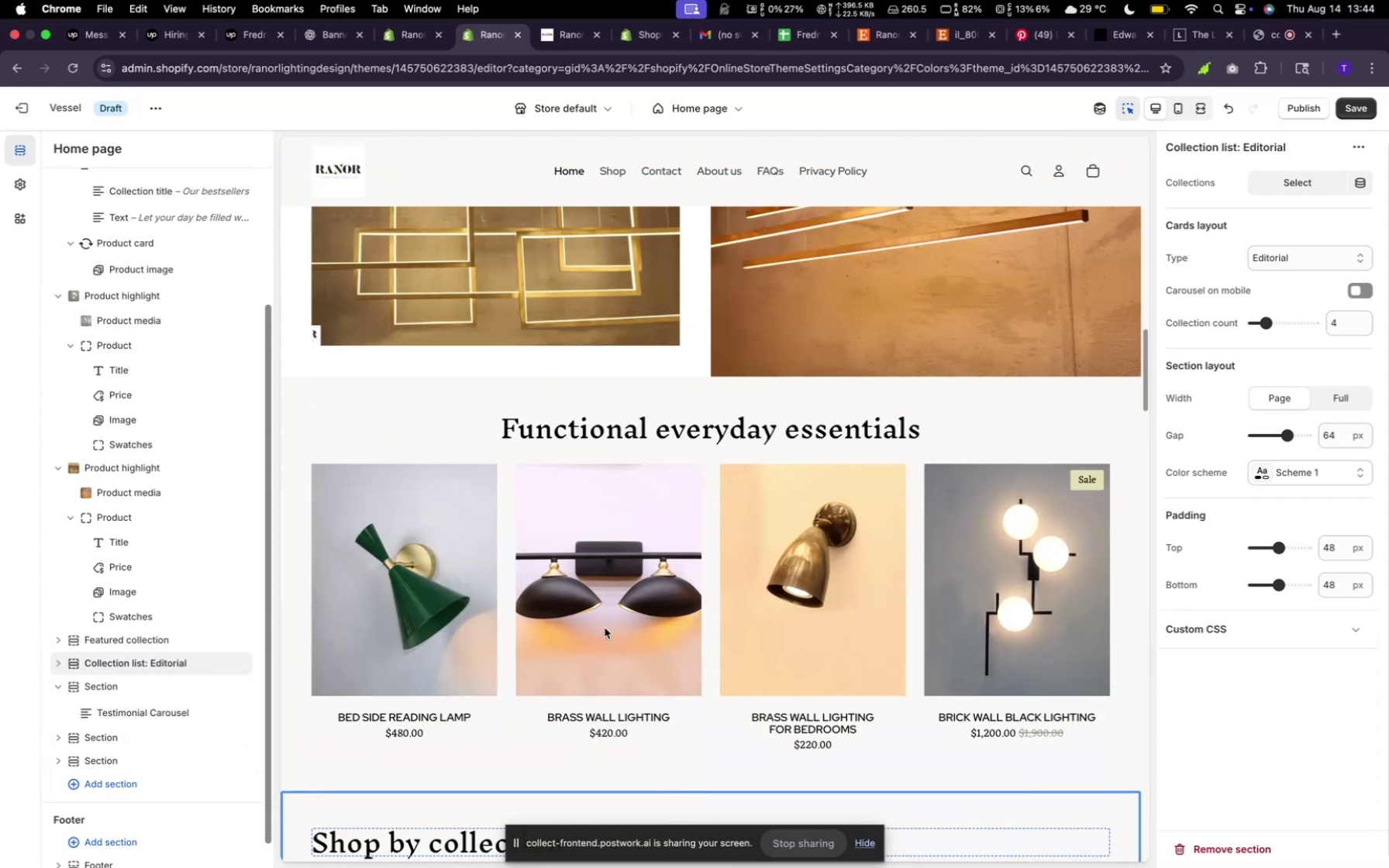 
scroll: coordinate [605, 628], scroll_direction: down, amount: 9.0
 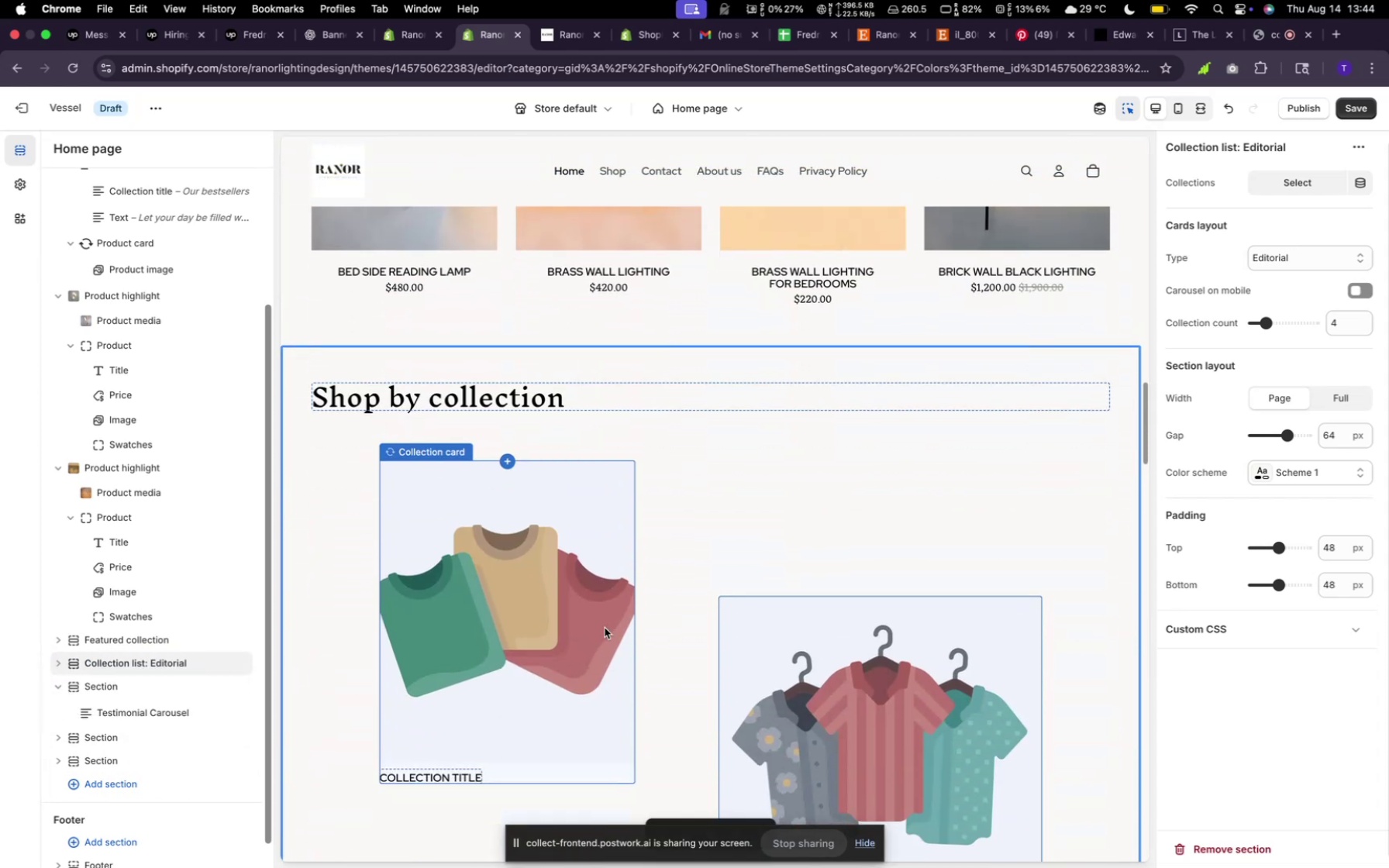 
scroll: coordinate [605, 628], scroll_direction: up, amount: 2.0
 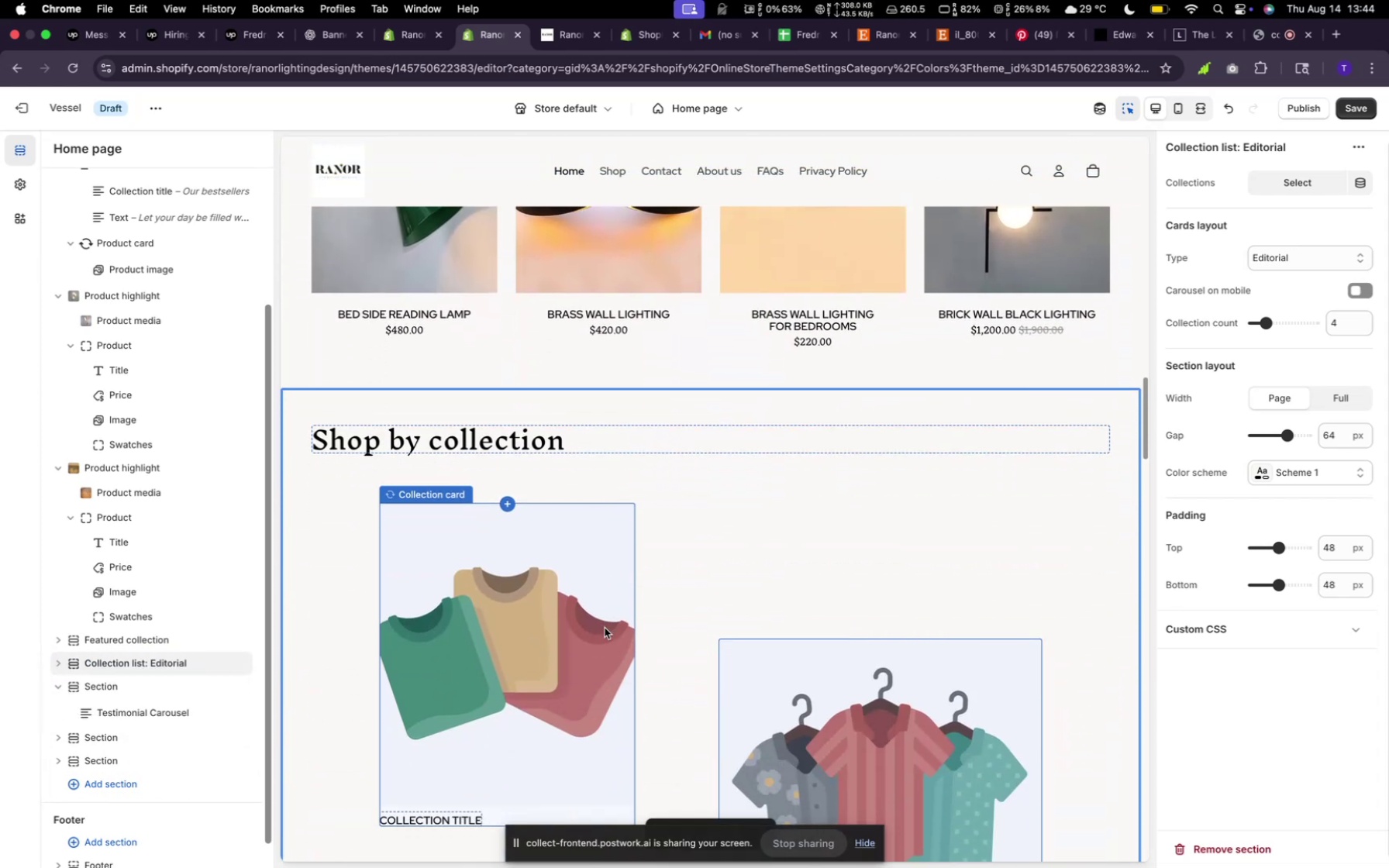 
scroll: coordinate [605, 628], scroll_direction: down, amount: 6.0
 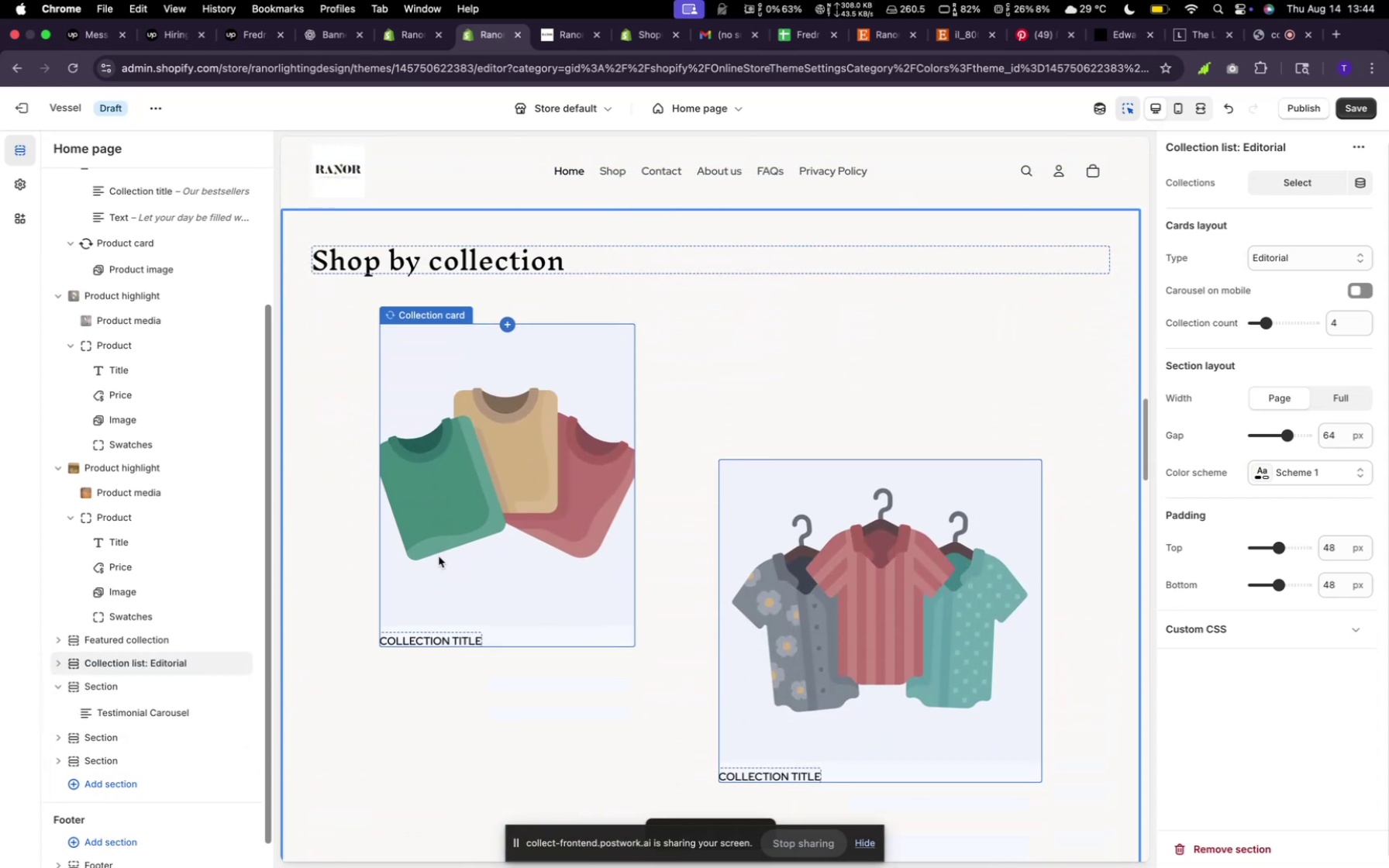 
left_click([441, 555])
 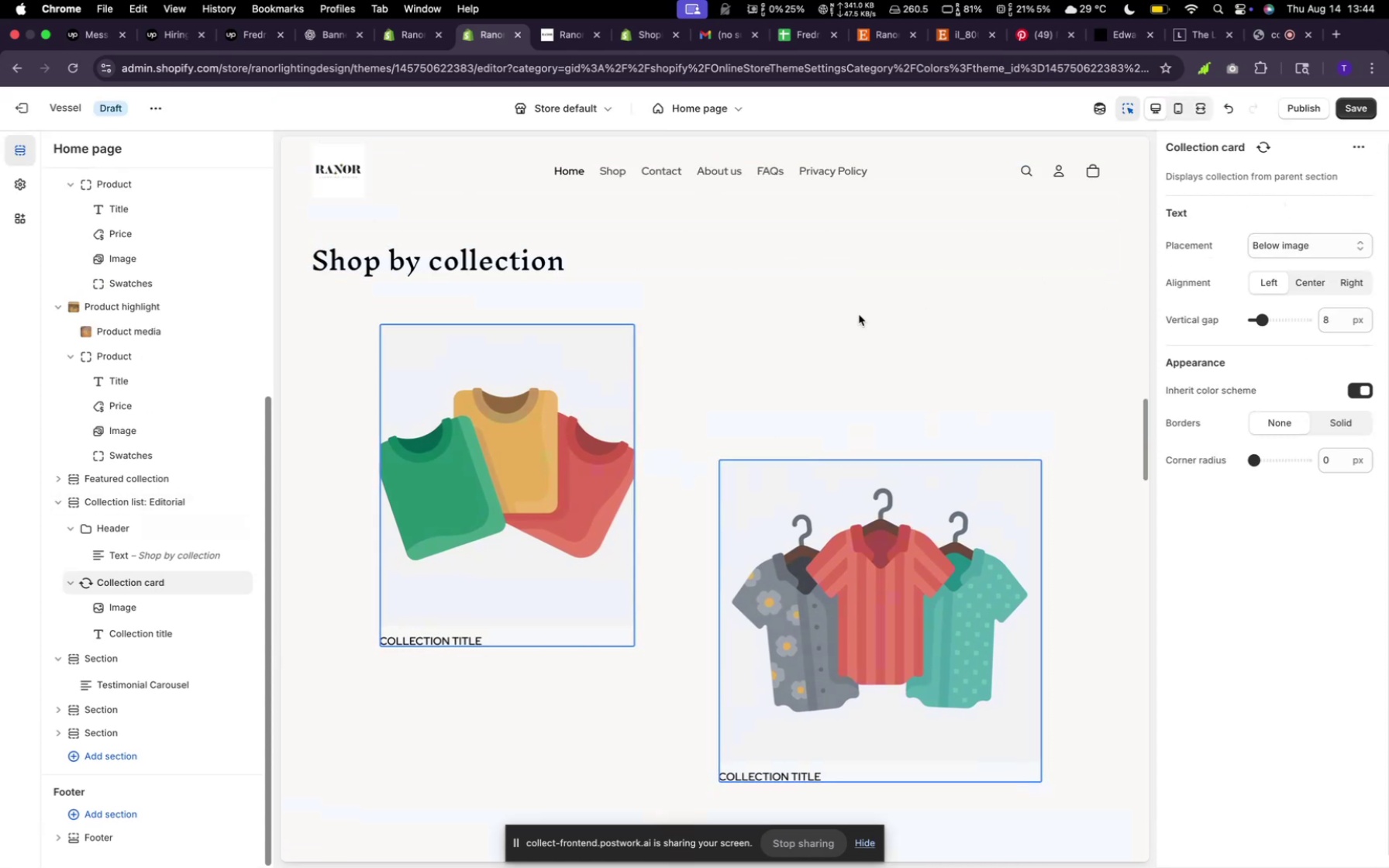 
left_click([548, 388])
 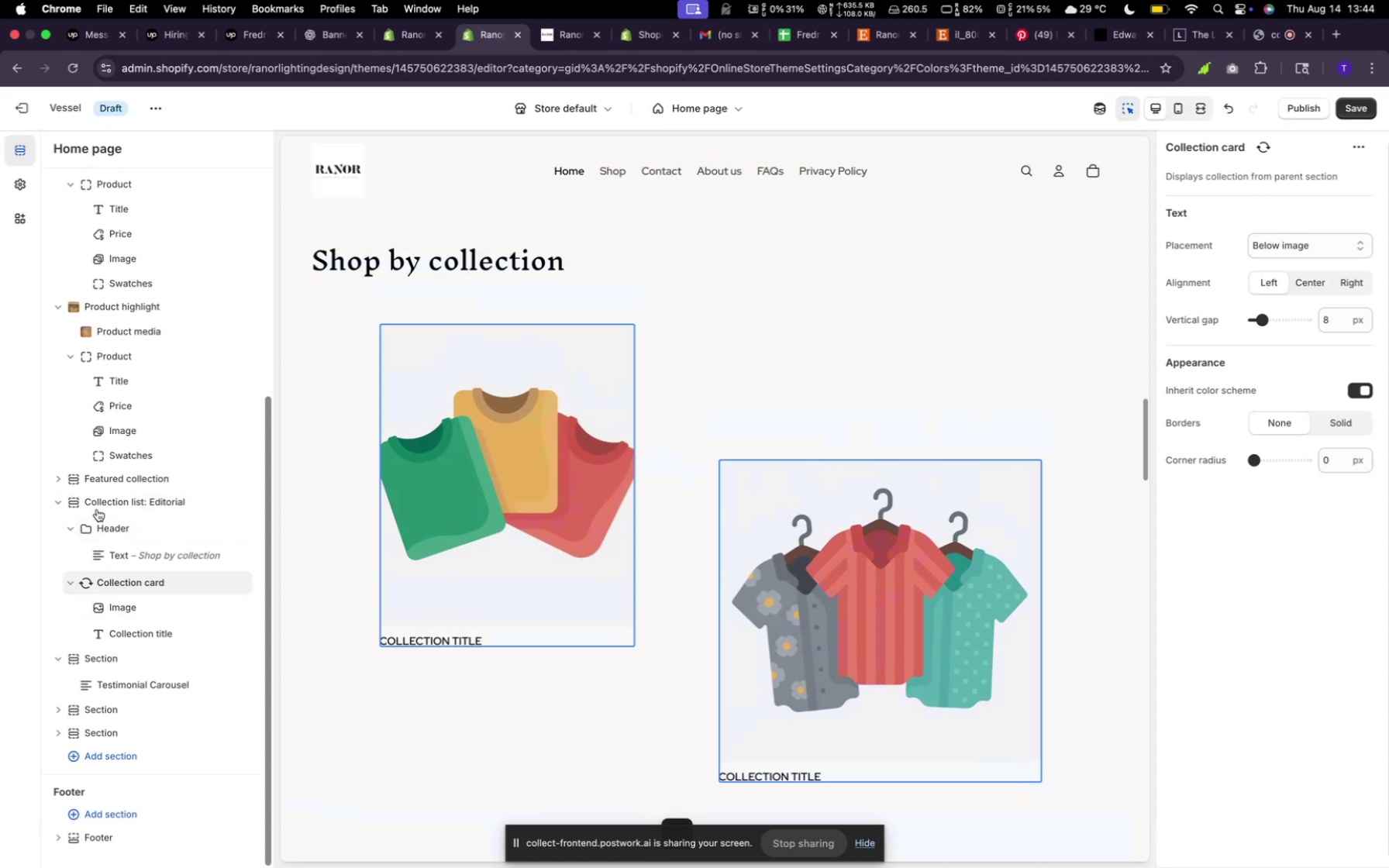 
left_click([101, 500])
 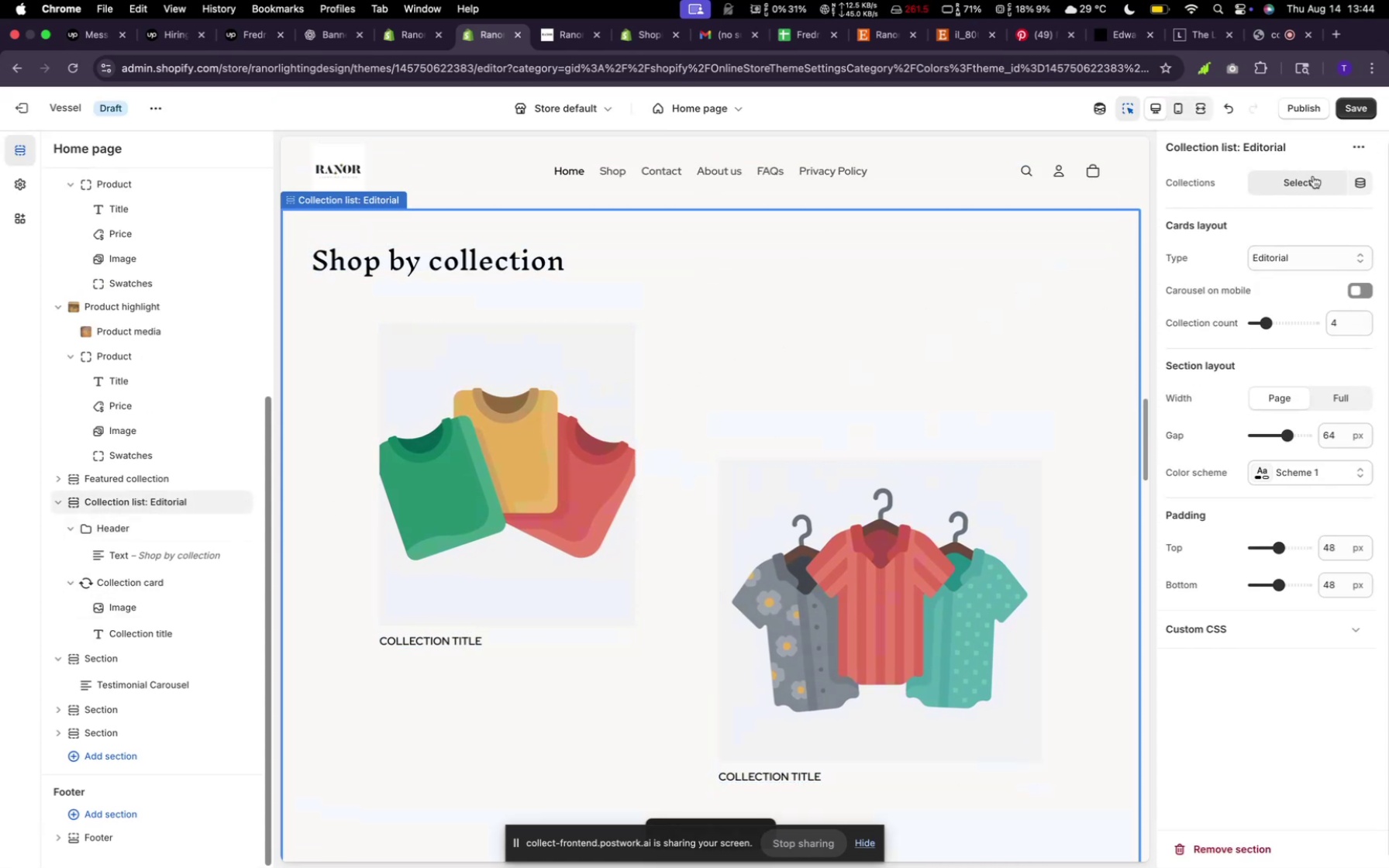 
left_click([1316, 185])
 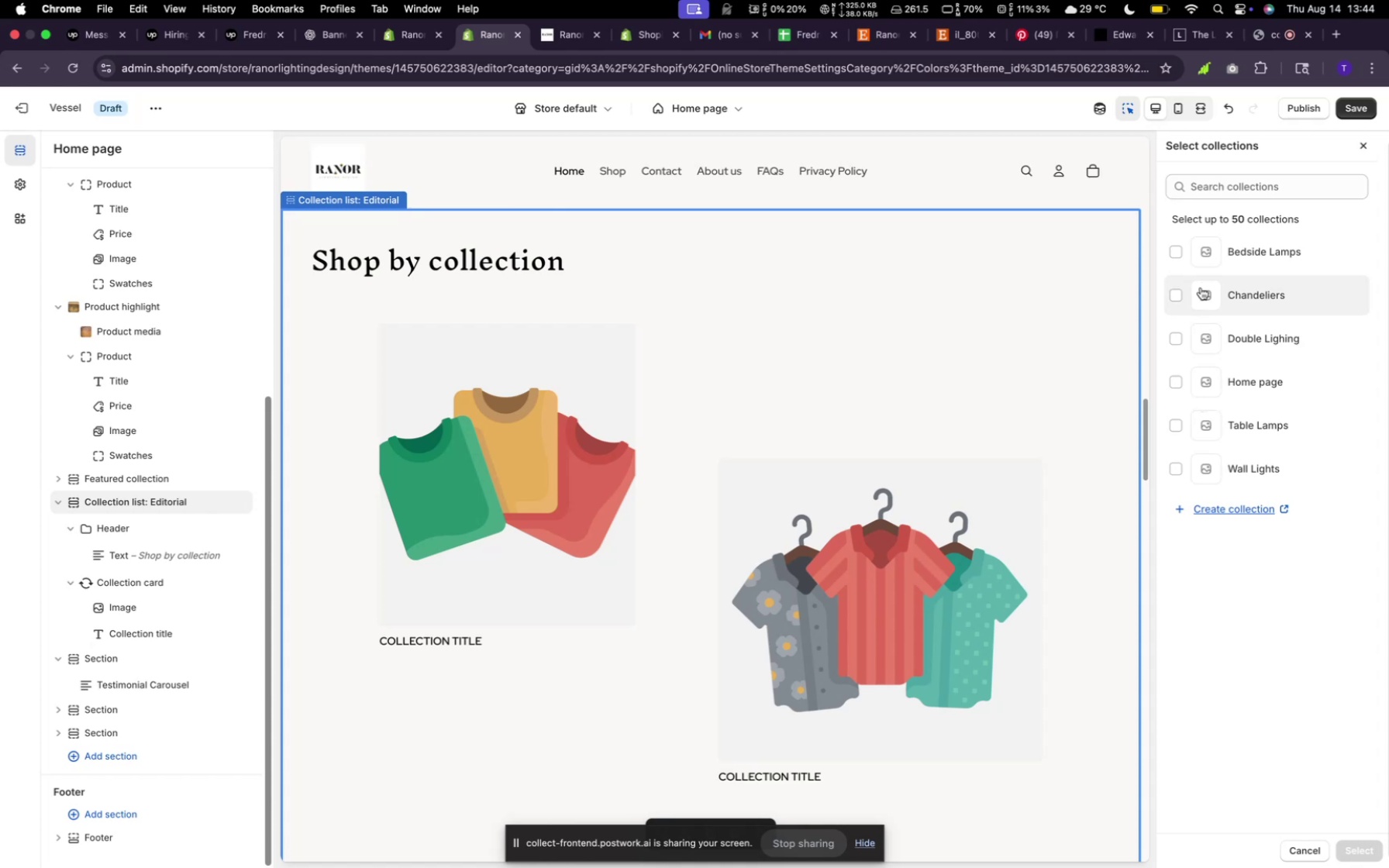 
left_click([1181, 296])
 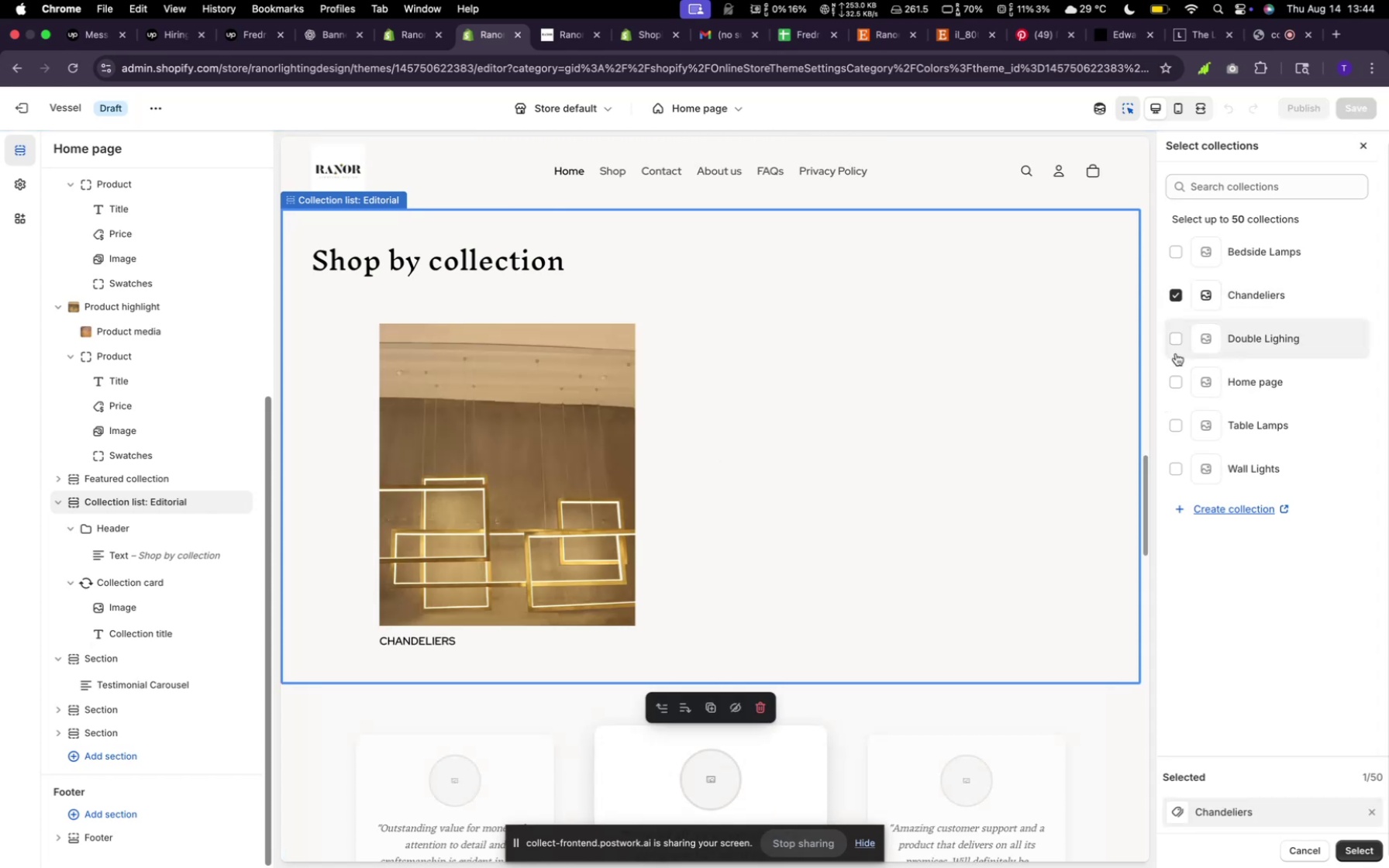 
left_click([1180, 301])
 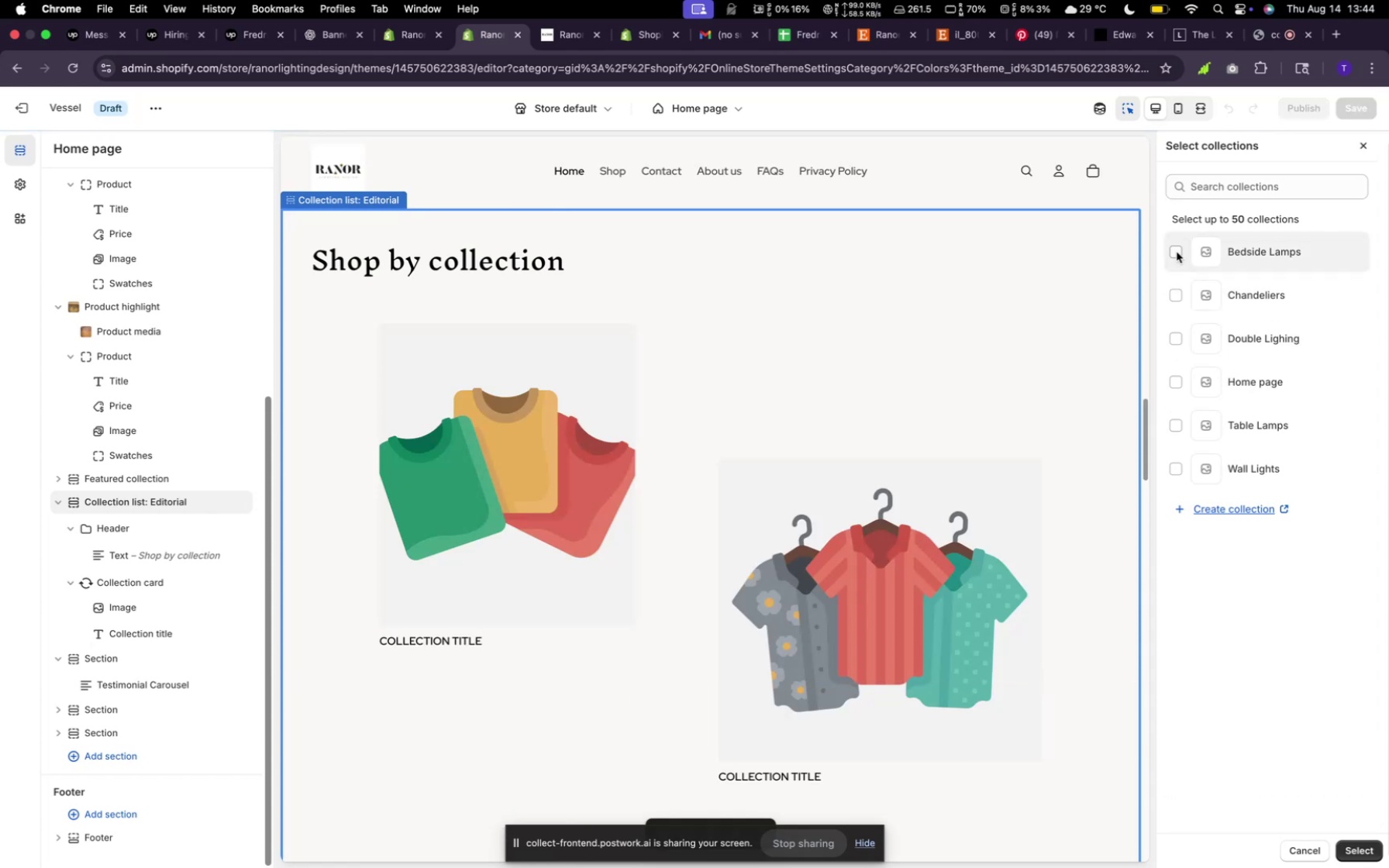 
left_click([1177, 252])
 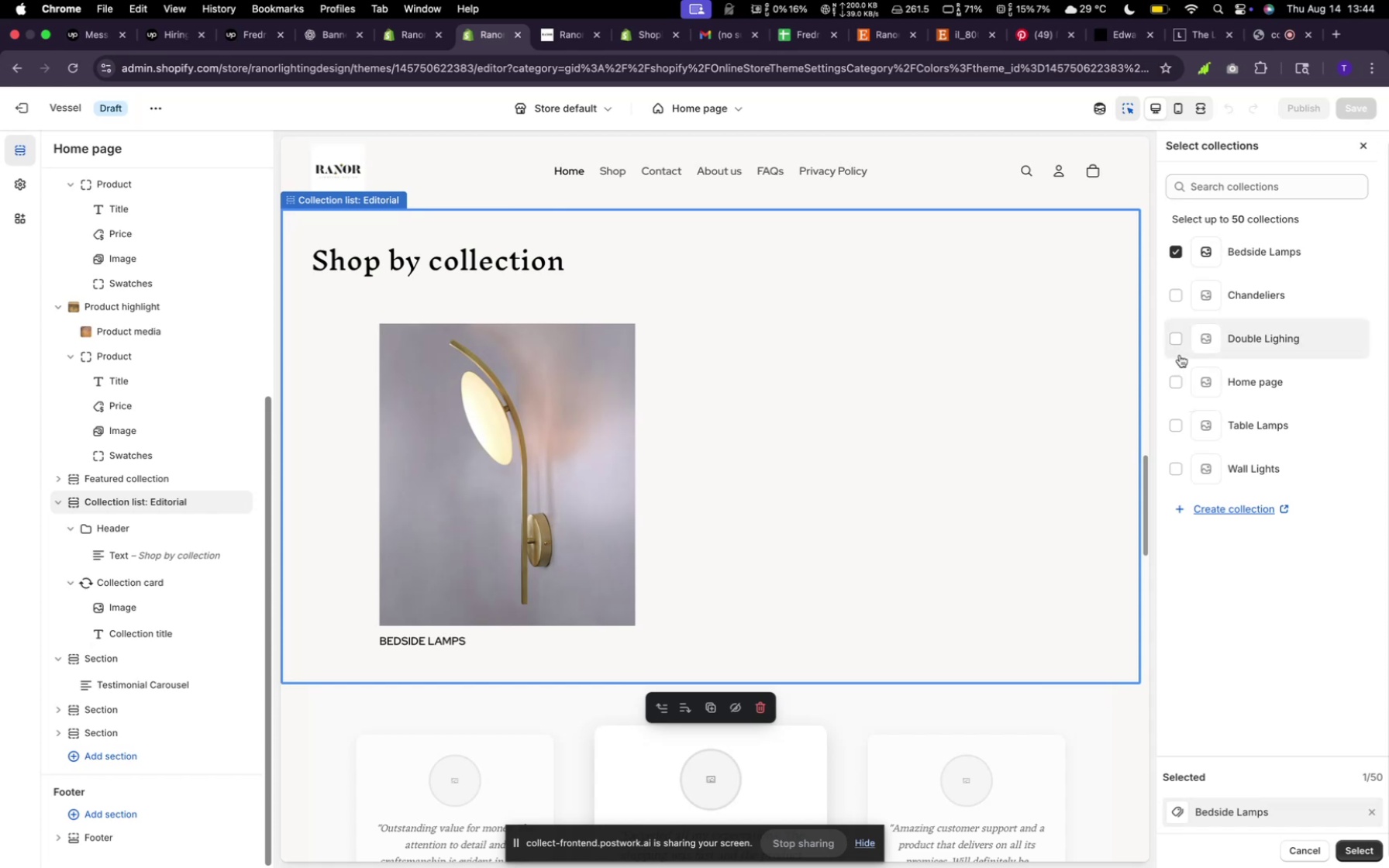 
wait(5.9)
 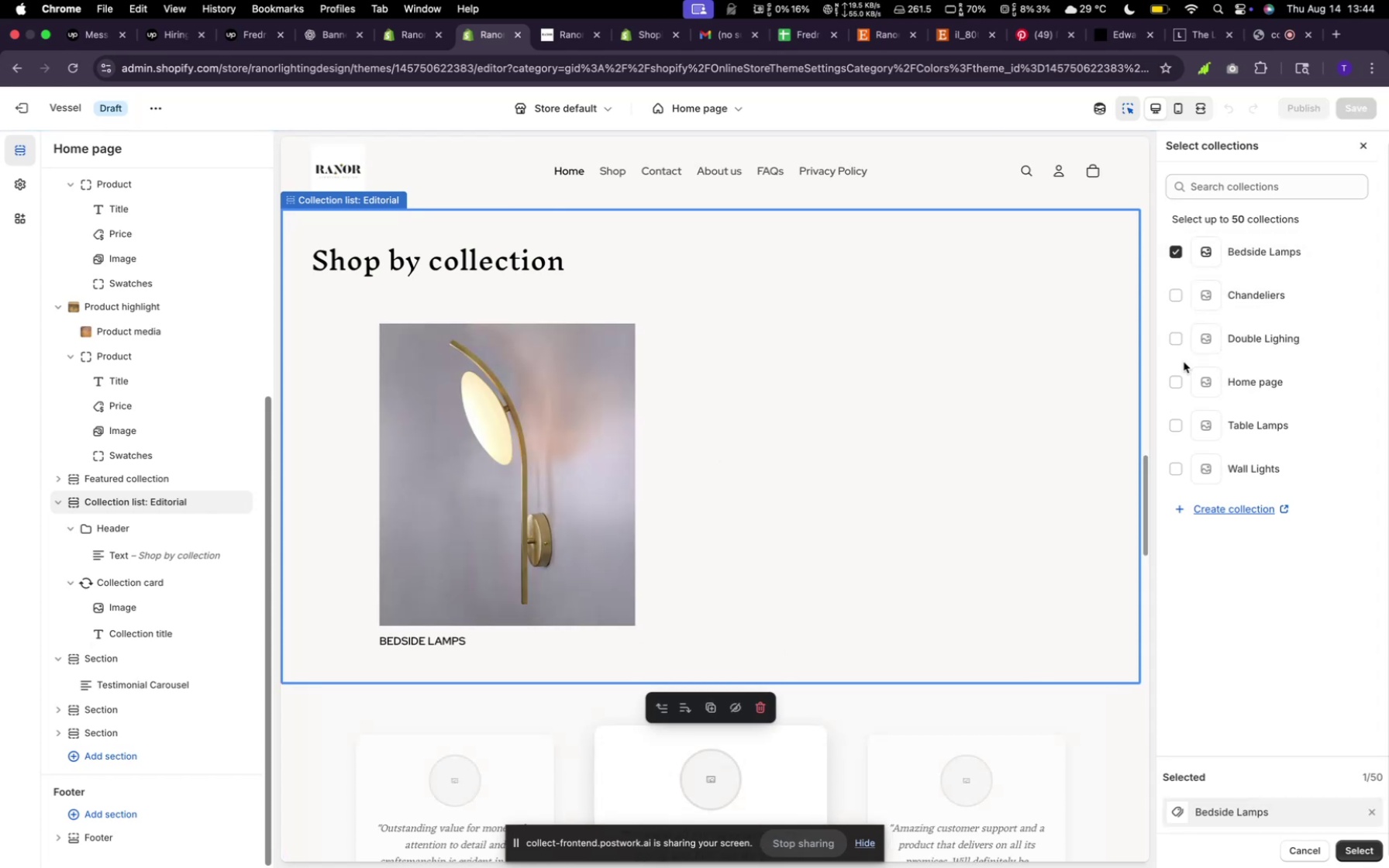 
left_click([1179, 346])
 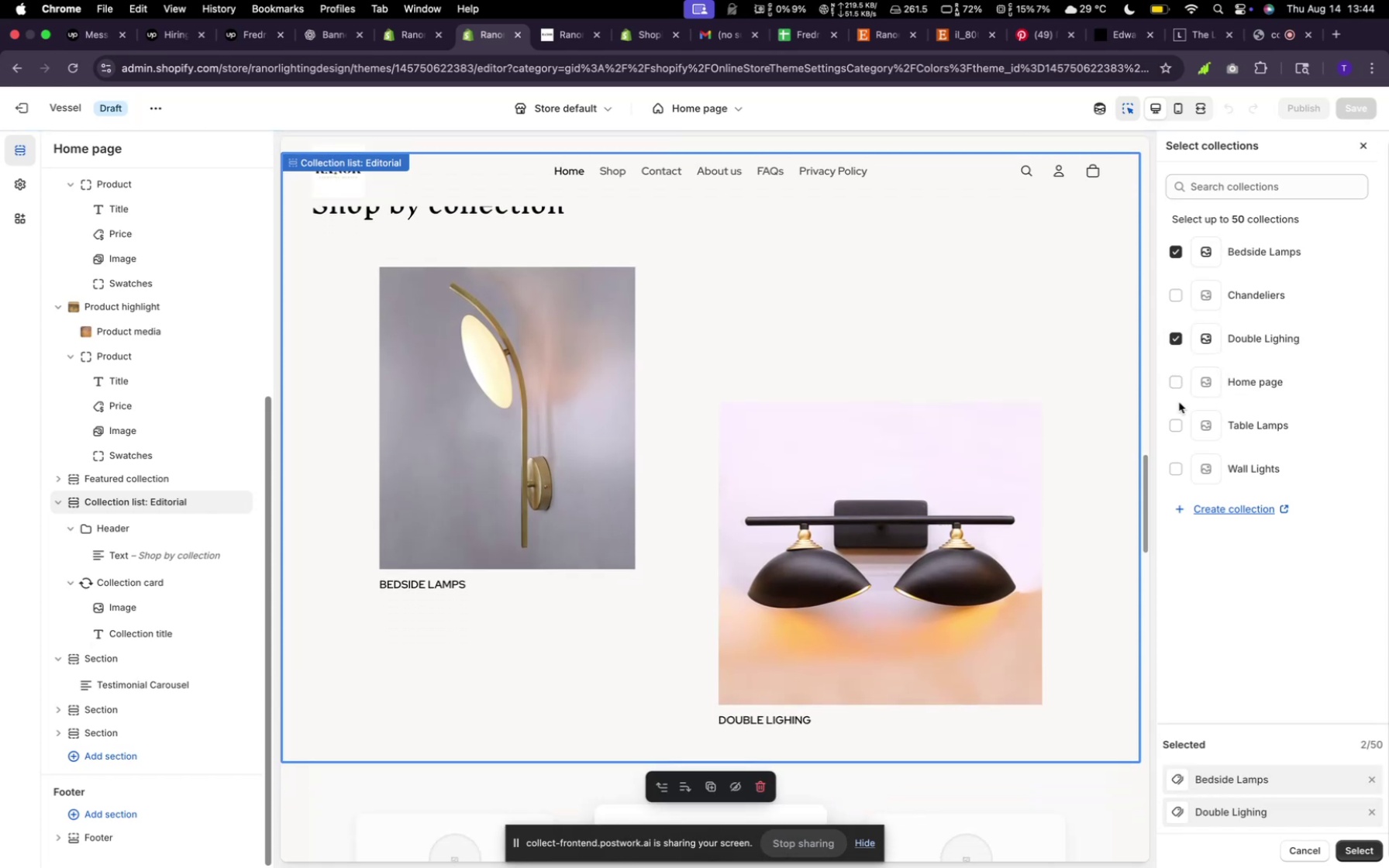 
left_click([1177, 421])
 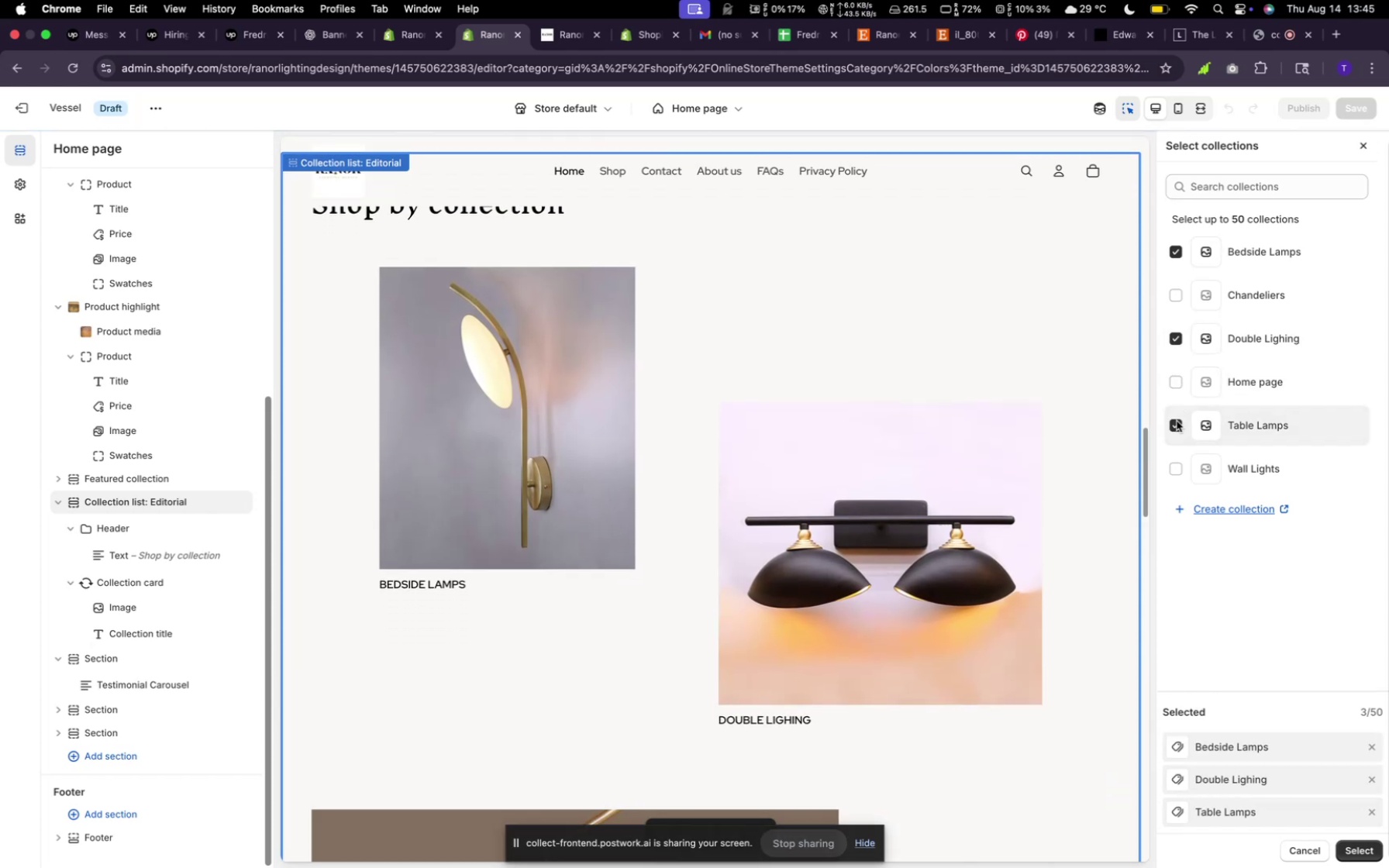 
scroll: coordinate [914, 549], scroll_direction: down, amount: 7.0
 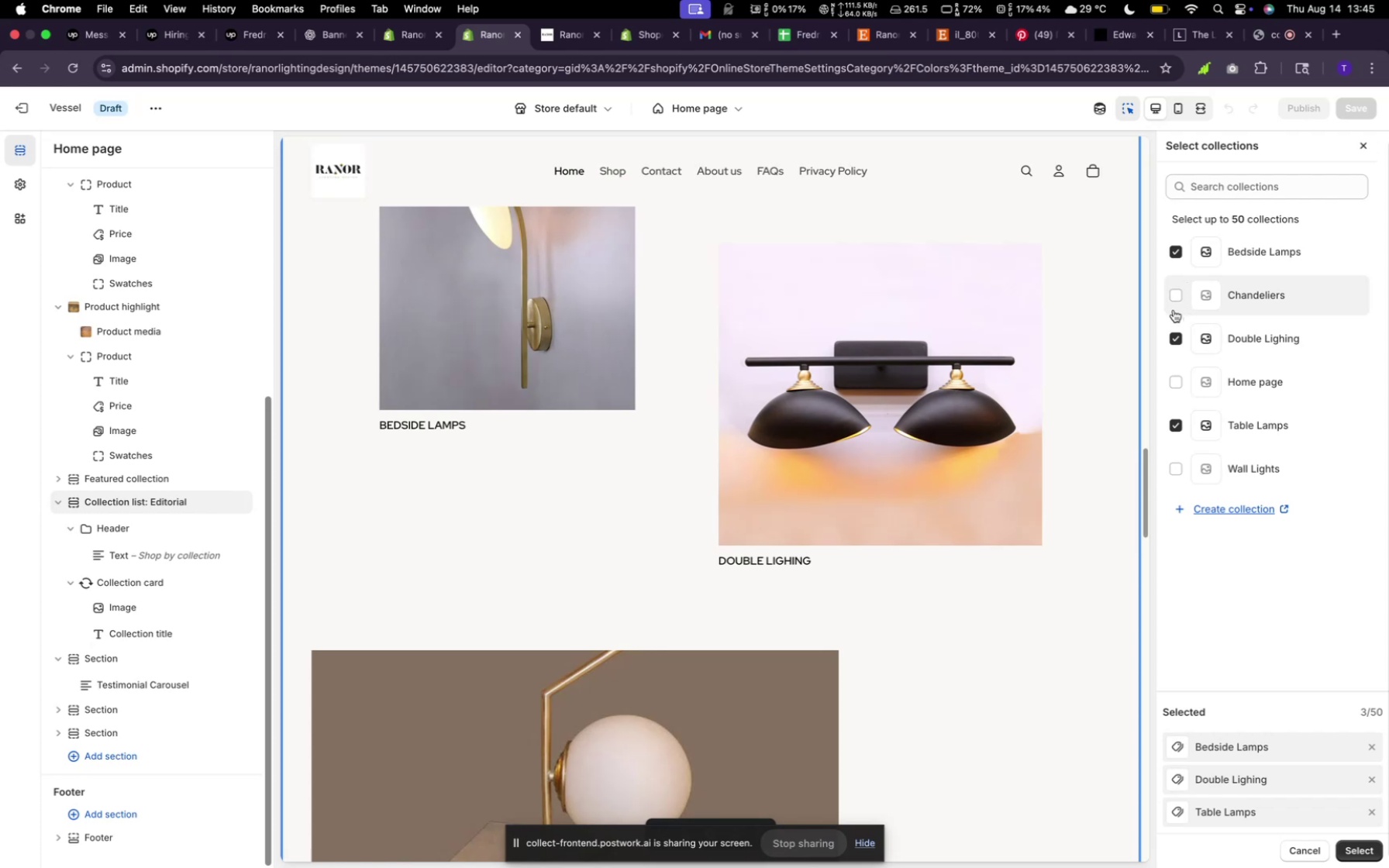 
left_click([1176, 296])
 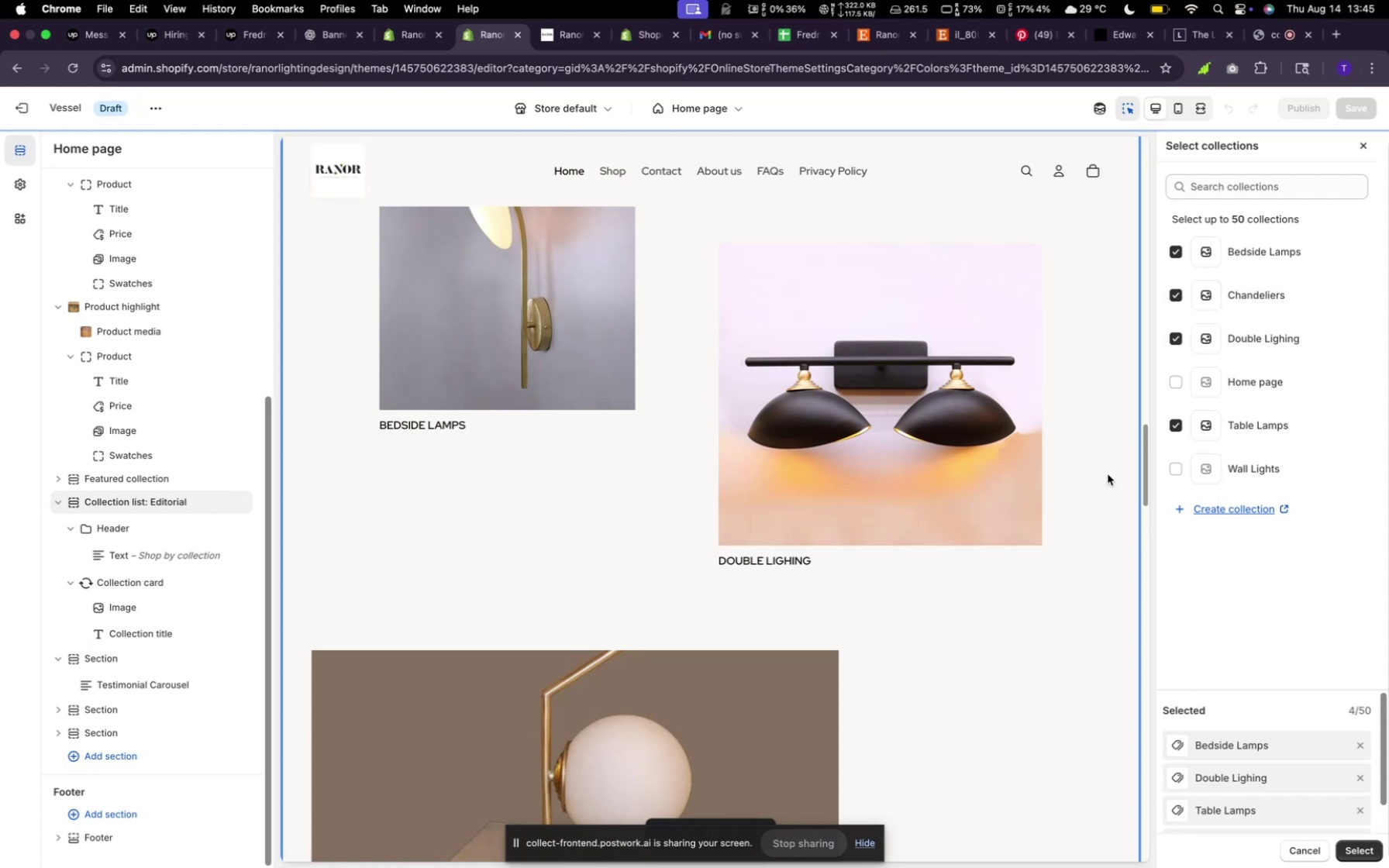 
scroll: coordinate [969, 559], scroll_direction: down, amount: 26.0
 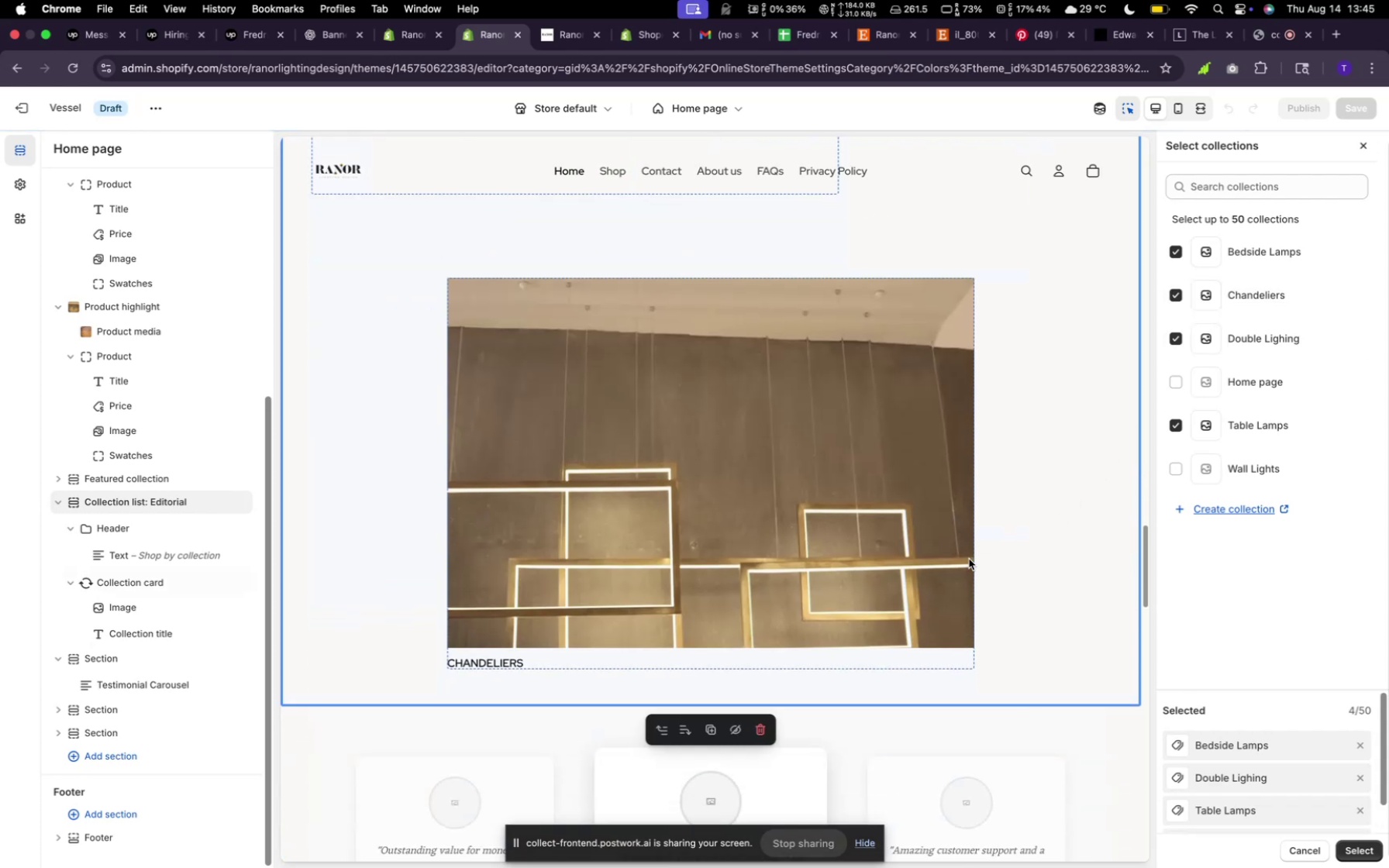 
scroll: coordinate [969, 559], scroll_direction: up, amount: 17.0
 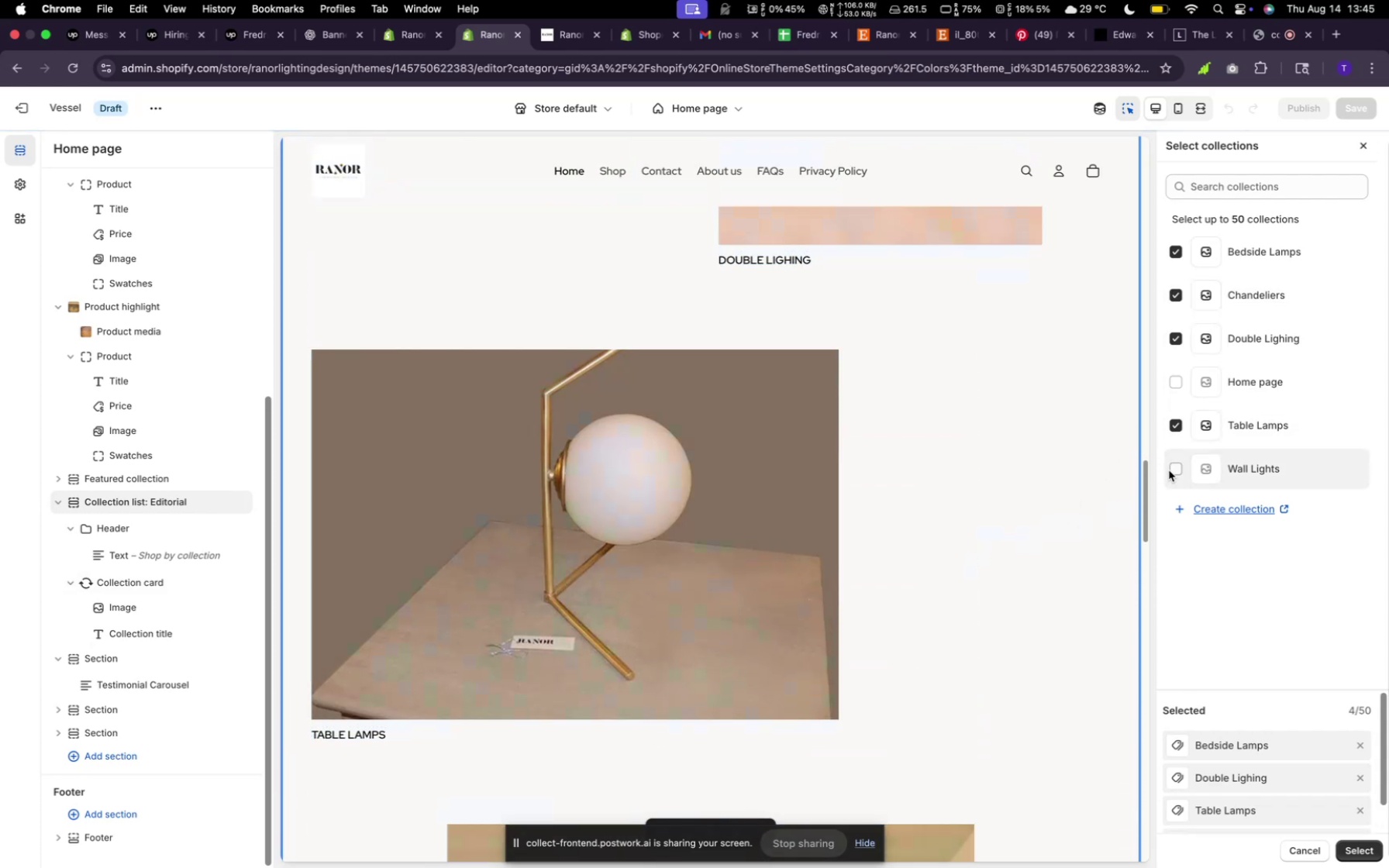 
scroll: coordinate [801, 511], scroll_direction: down, amount: 28.0
 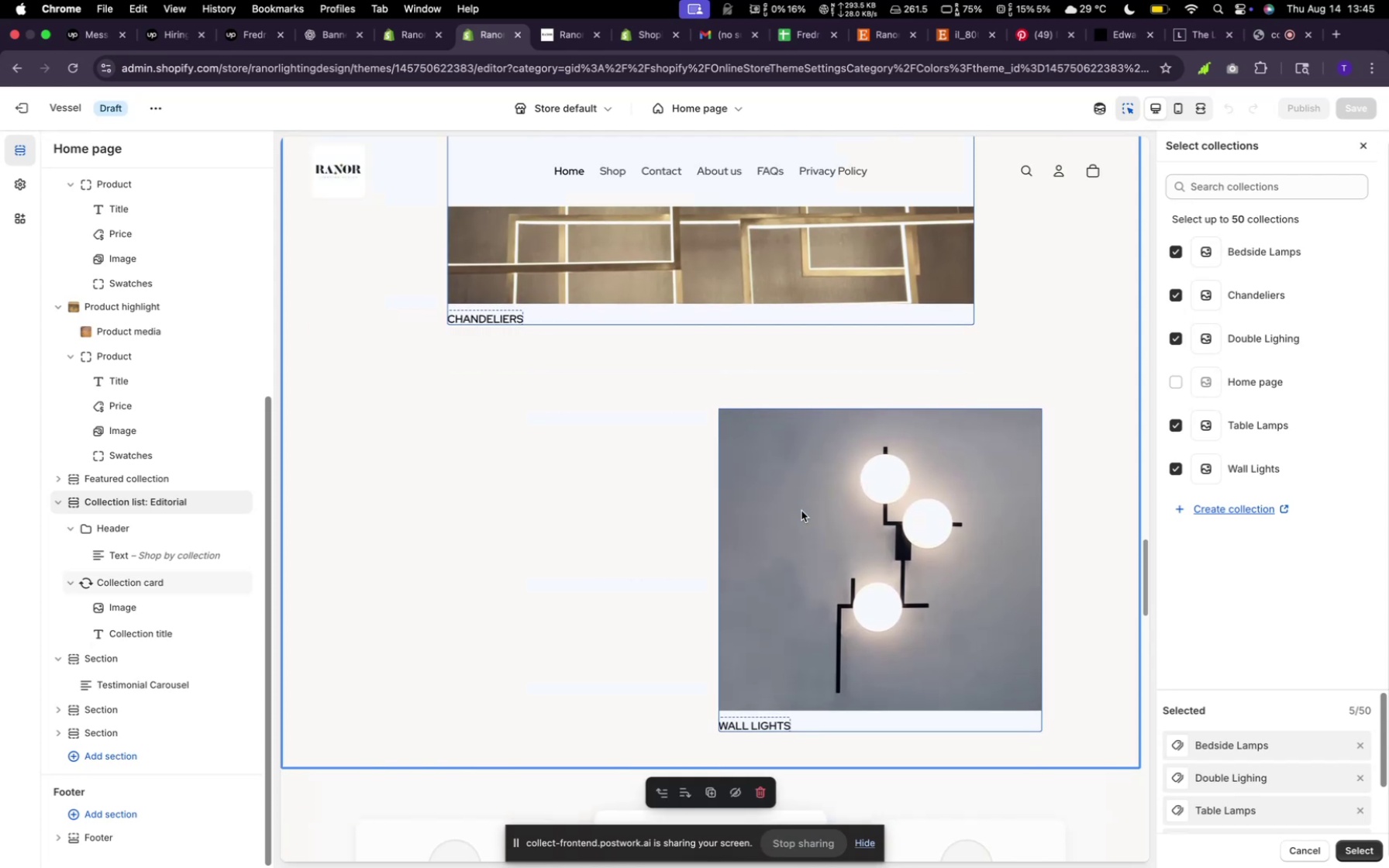 
scroll: coordinate [1356, 842], scroll_direction: up, amount: 7.0
 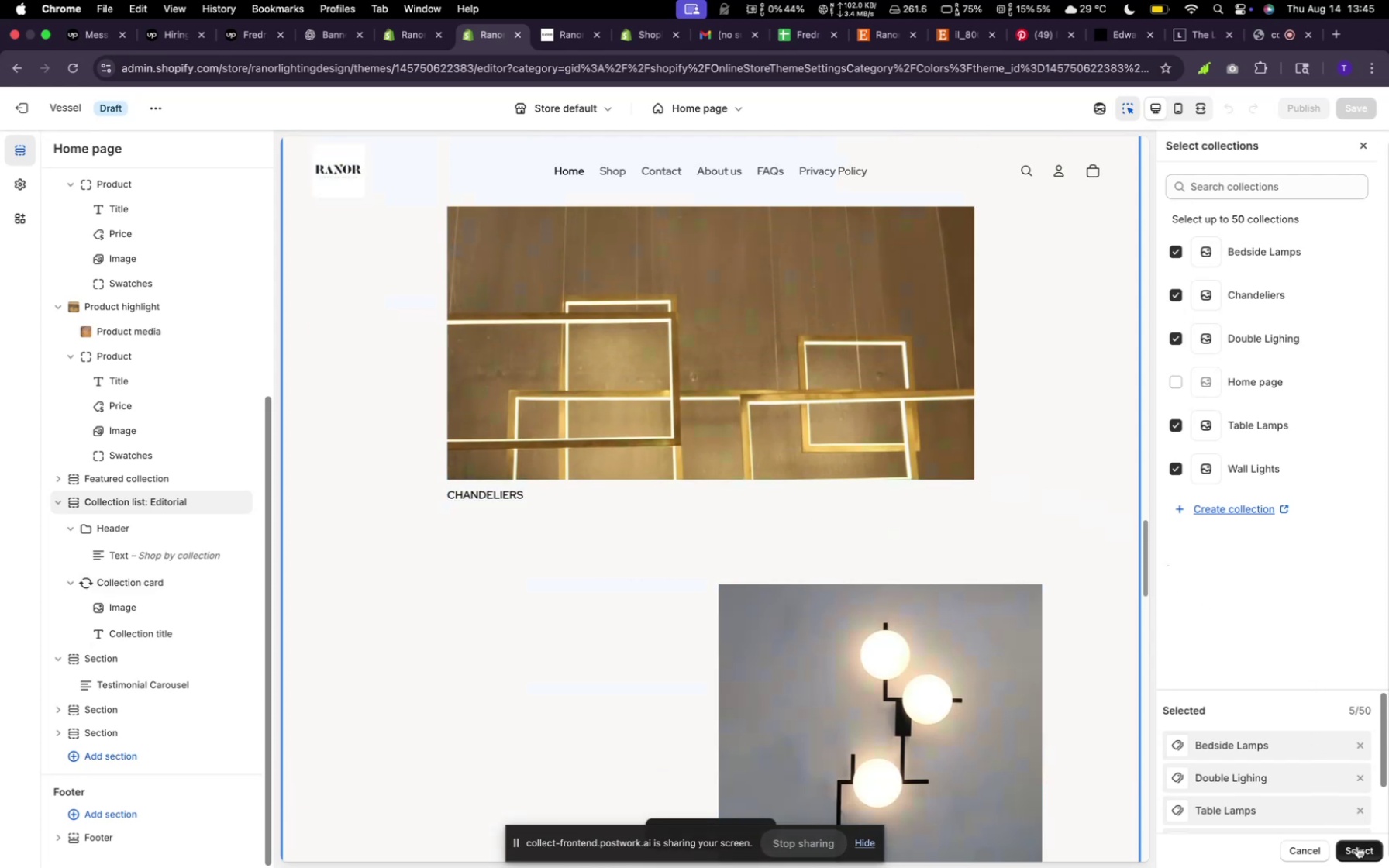 
left_click([1357, 846])
 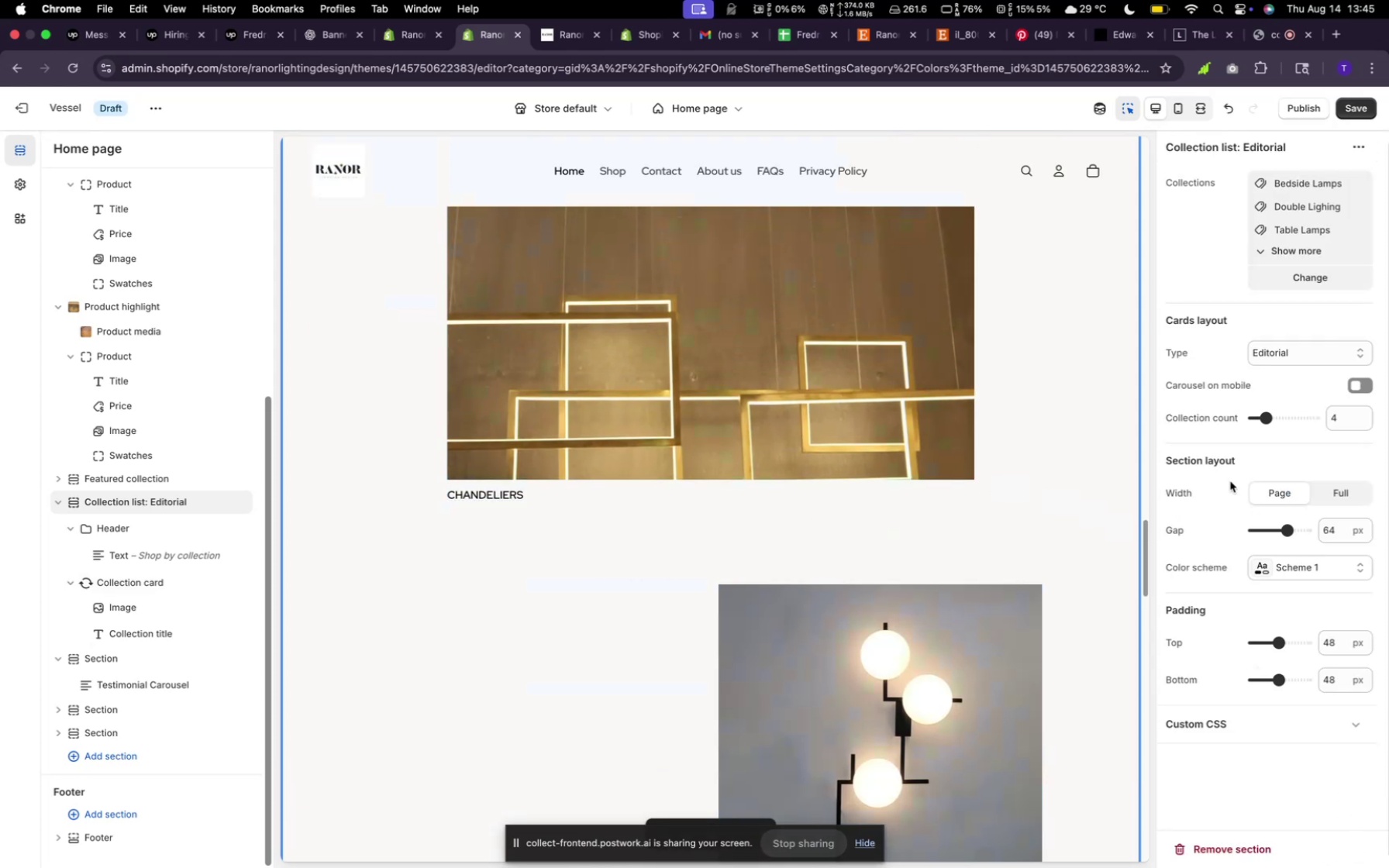 
scroll: coordinate [878, 491], scroll_direction: up, amount: 36.0
 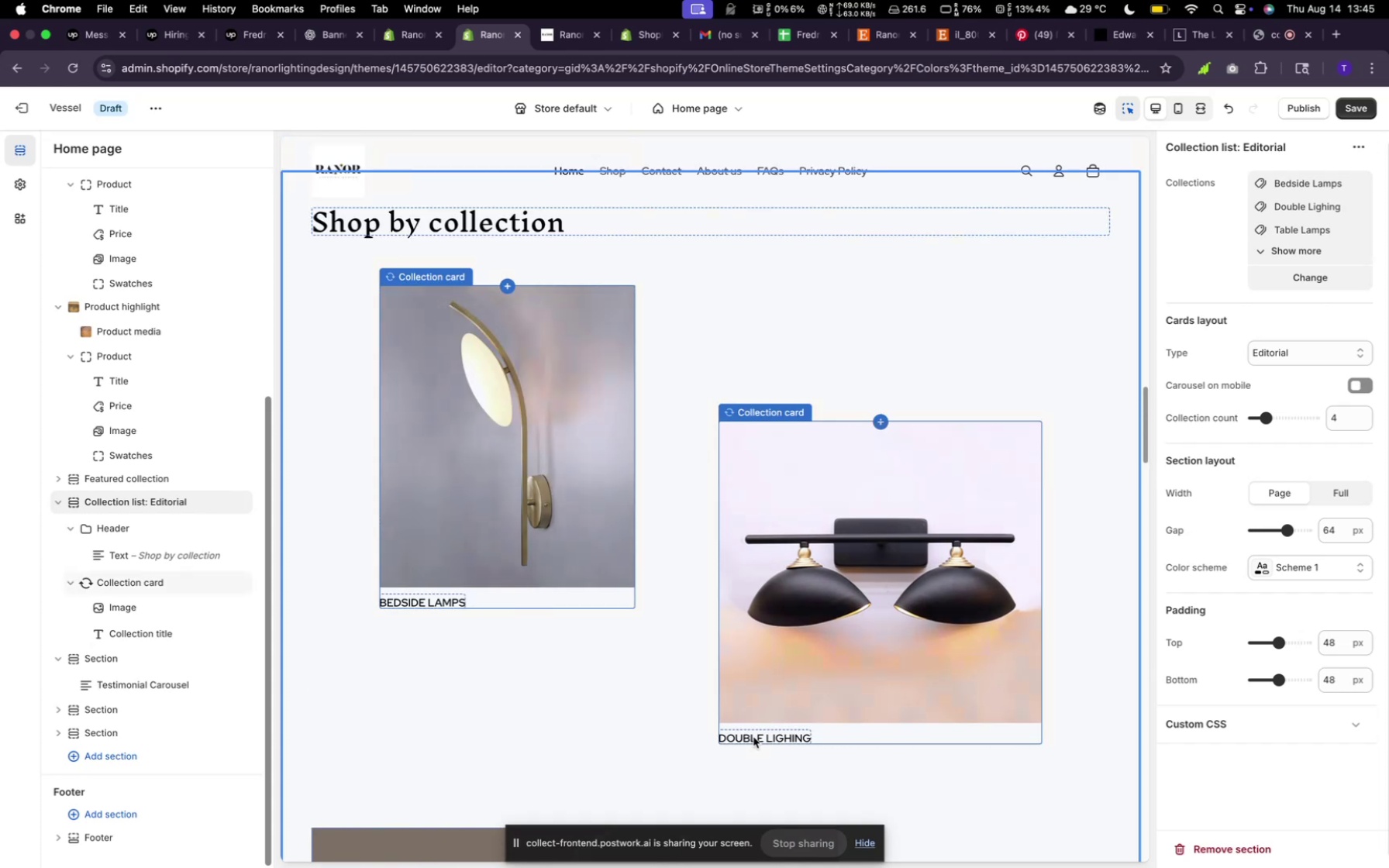 
scroll: coordinate [750, 744], scroll_direction: down, amount: 14.0
 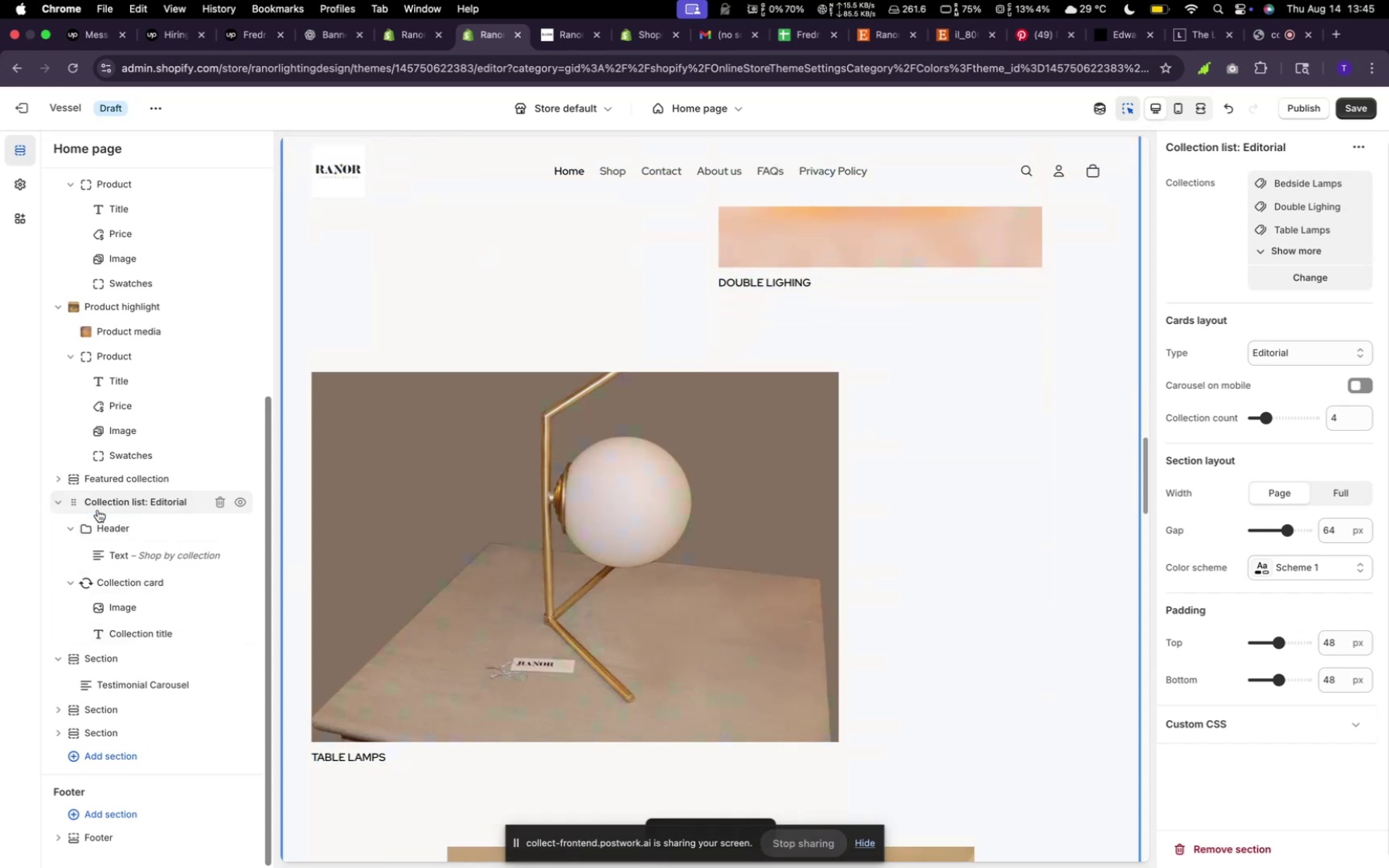 
left_click([103, 505])
 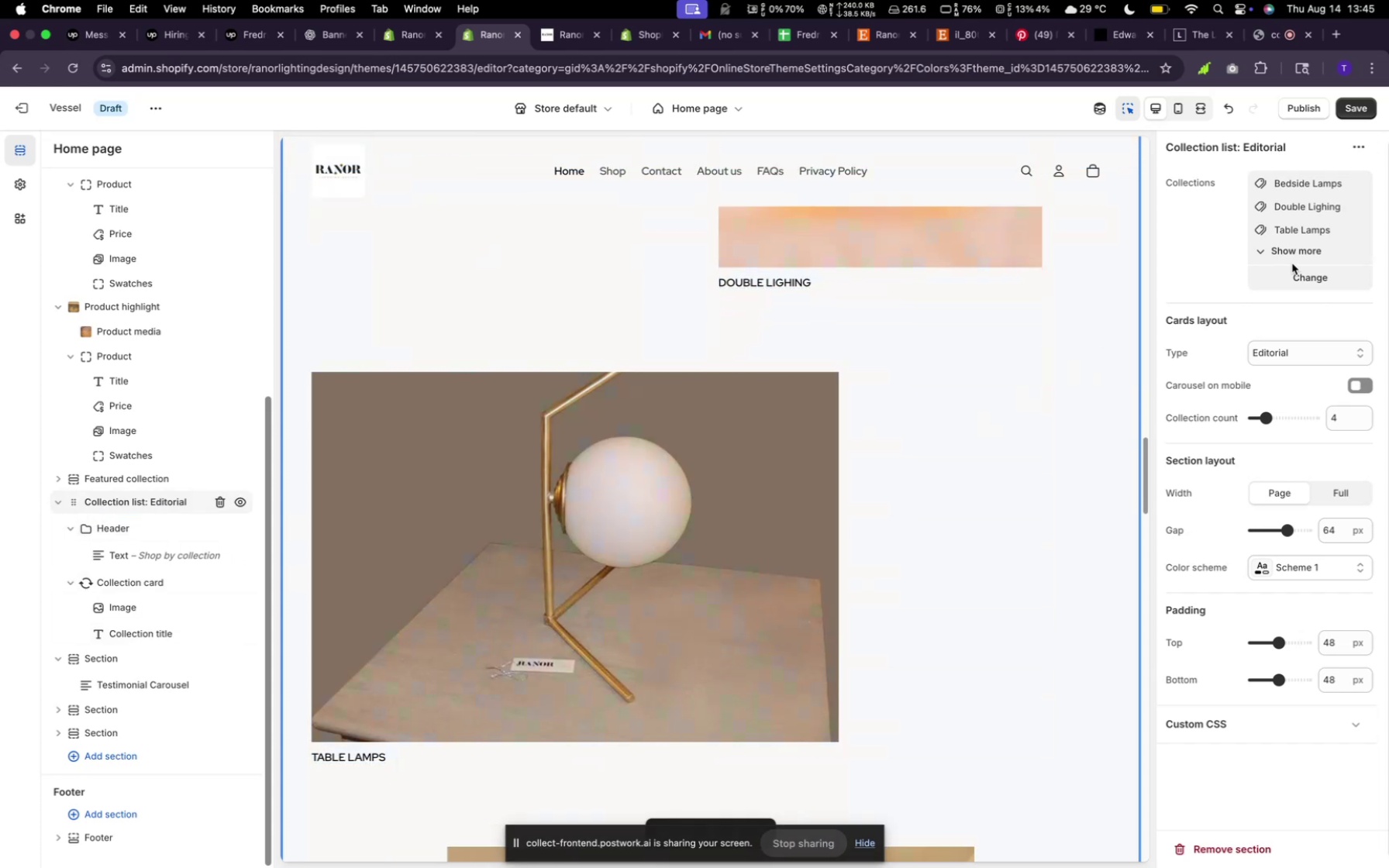 
left_click([1302, 288])
 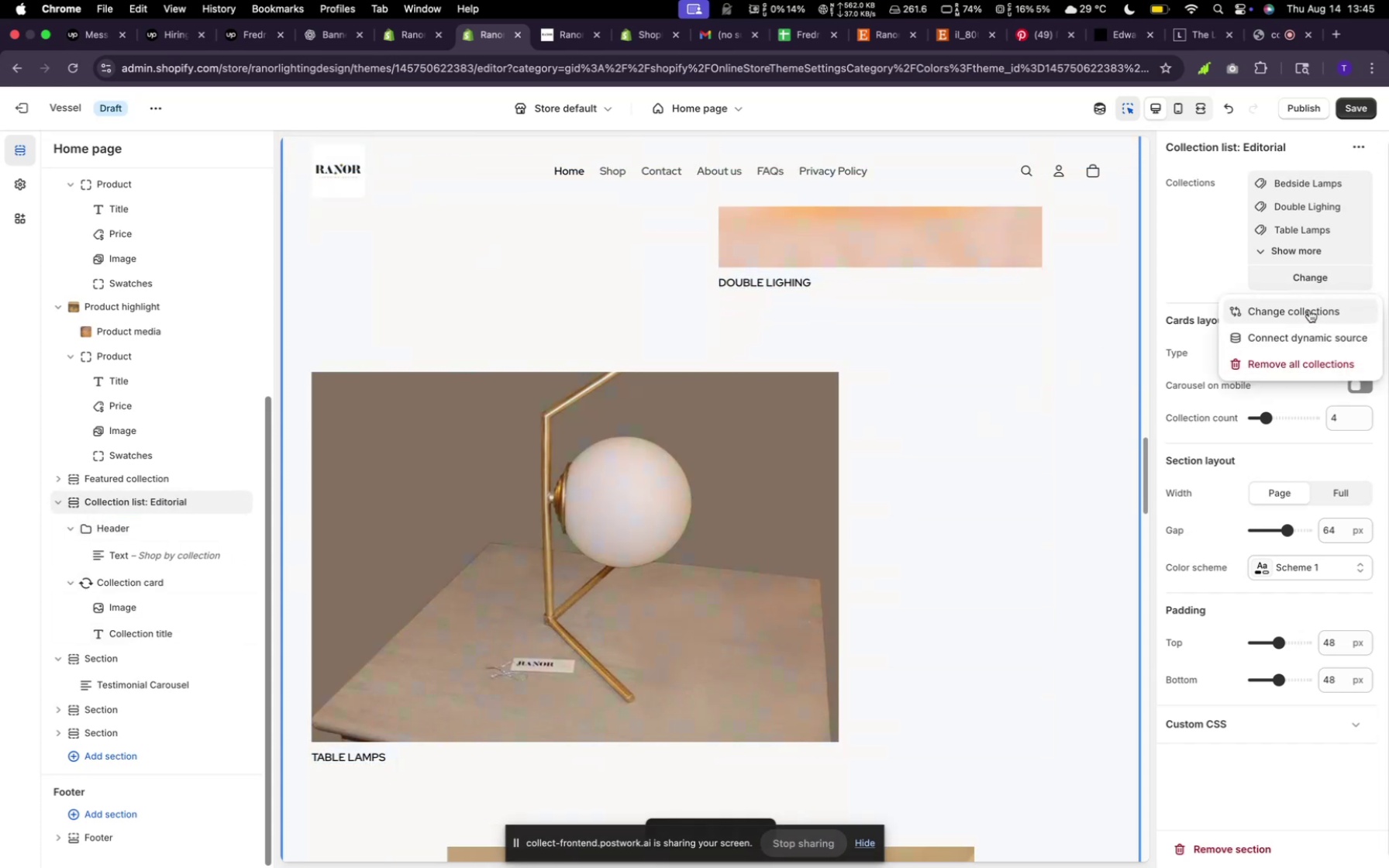 
left_click([1309, 310])
 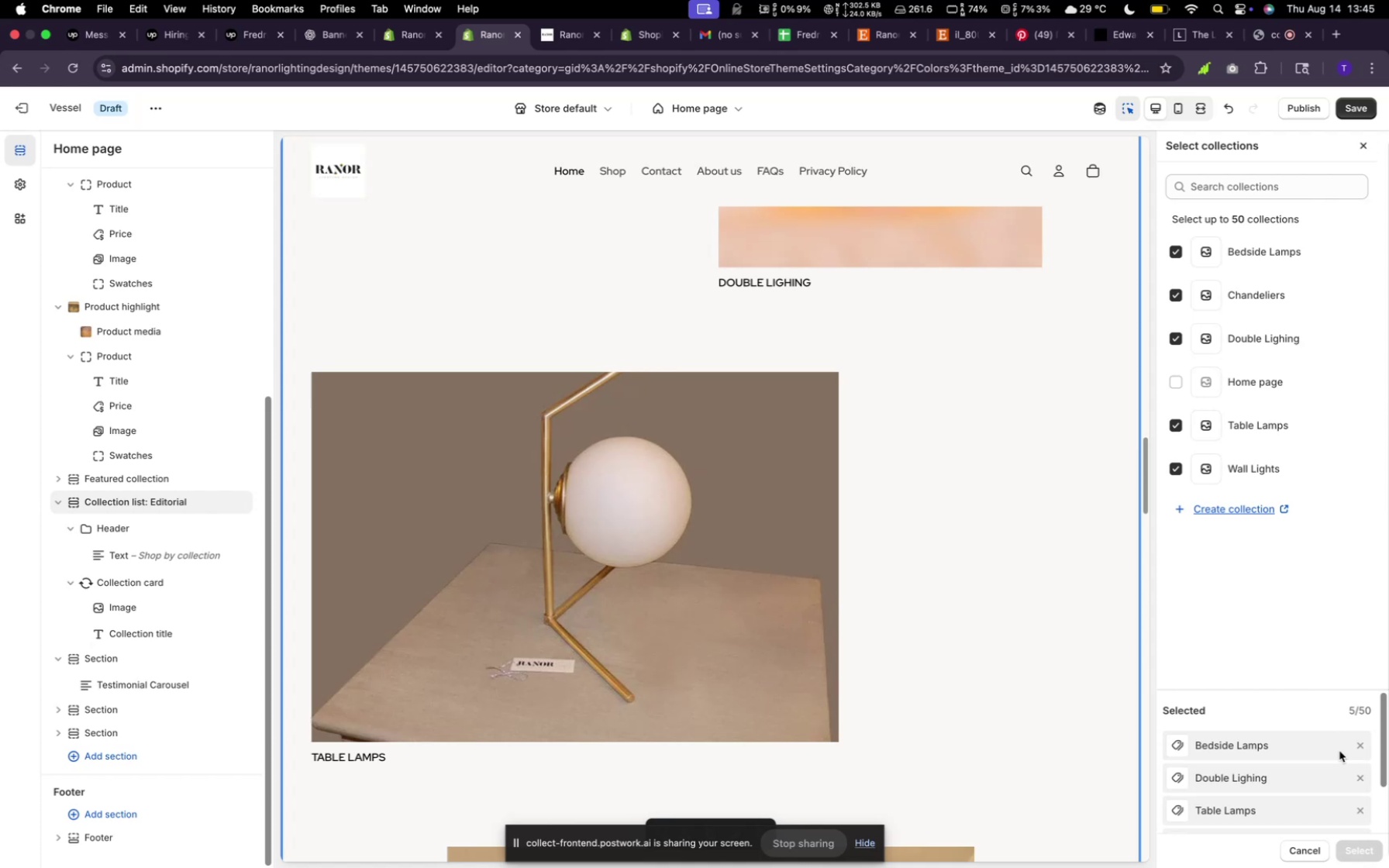 
scroll: coordinate [1298, 763], scroll_direction: down, amount: 6.0
 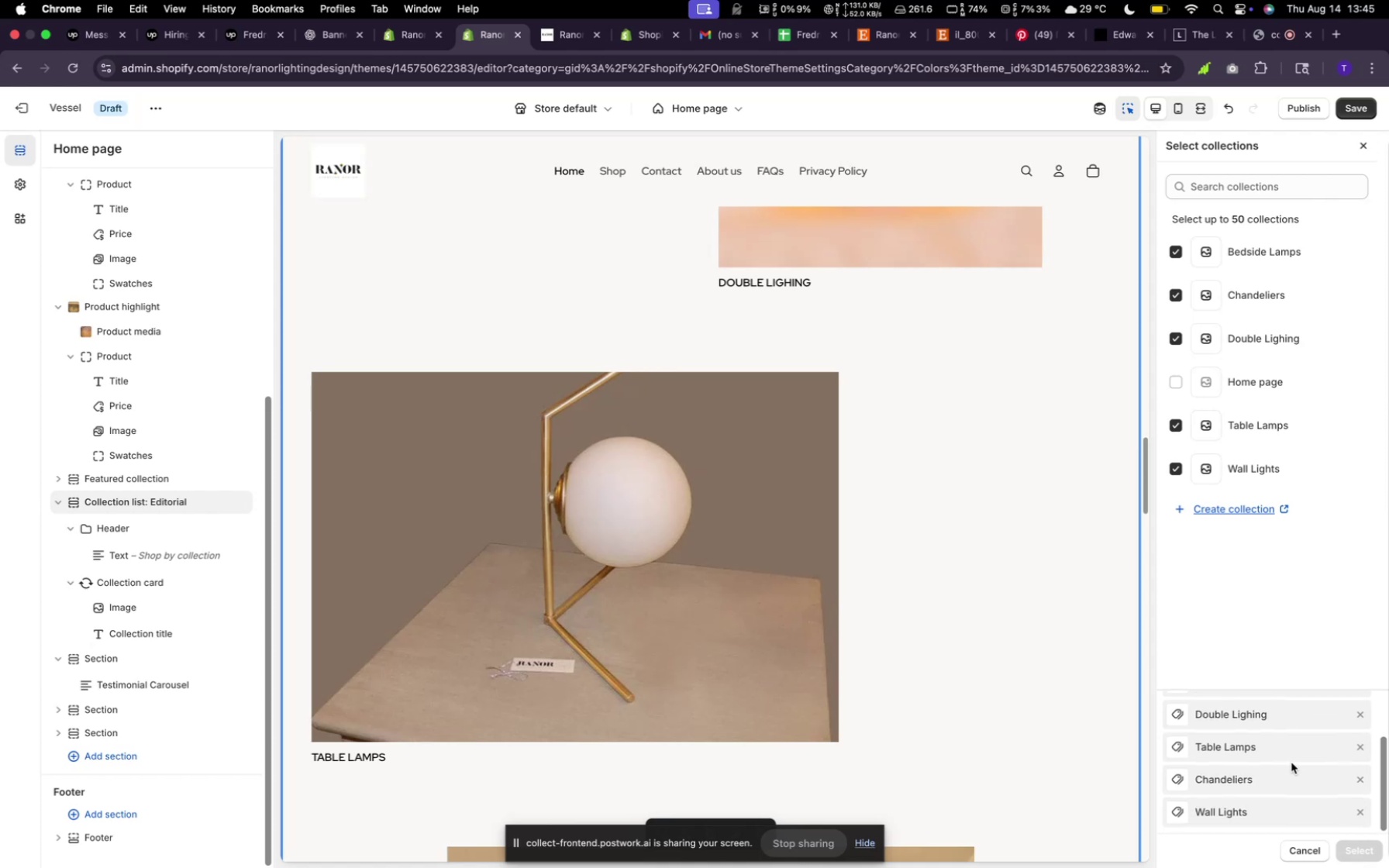 
scroll: coordinate [1291, 763], scroll_direction: up, amount: 7.0
 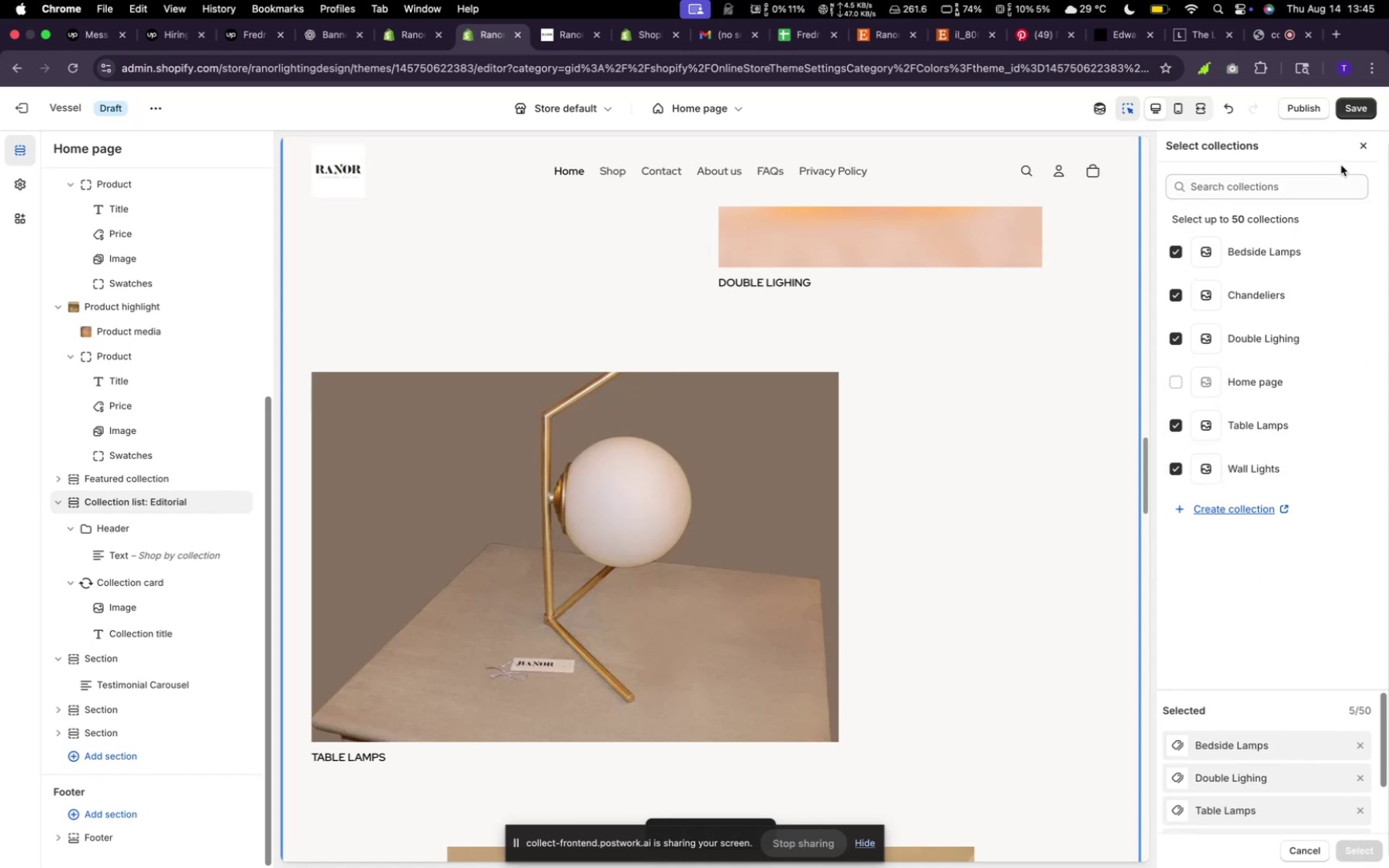 
left_click([1368, 108])
 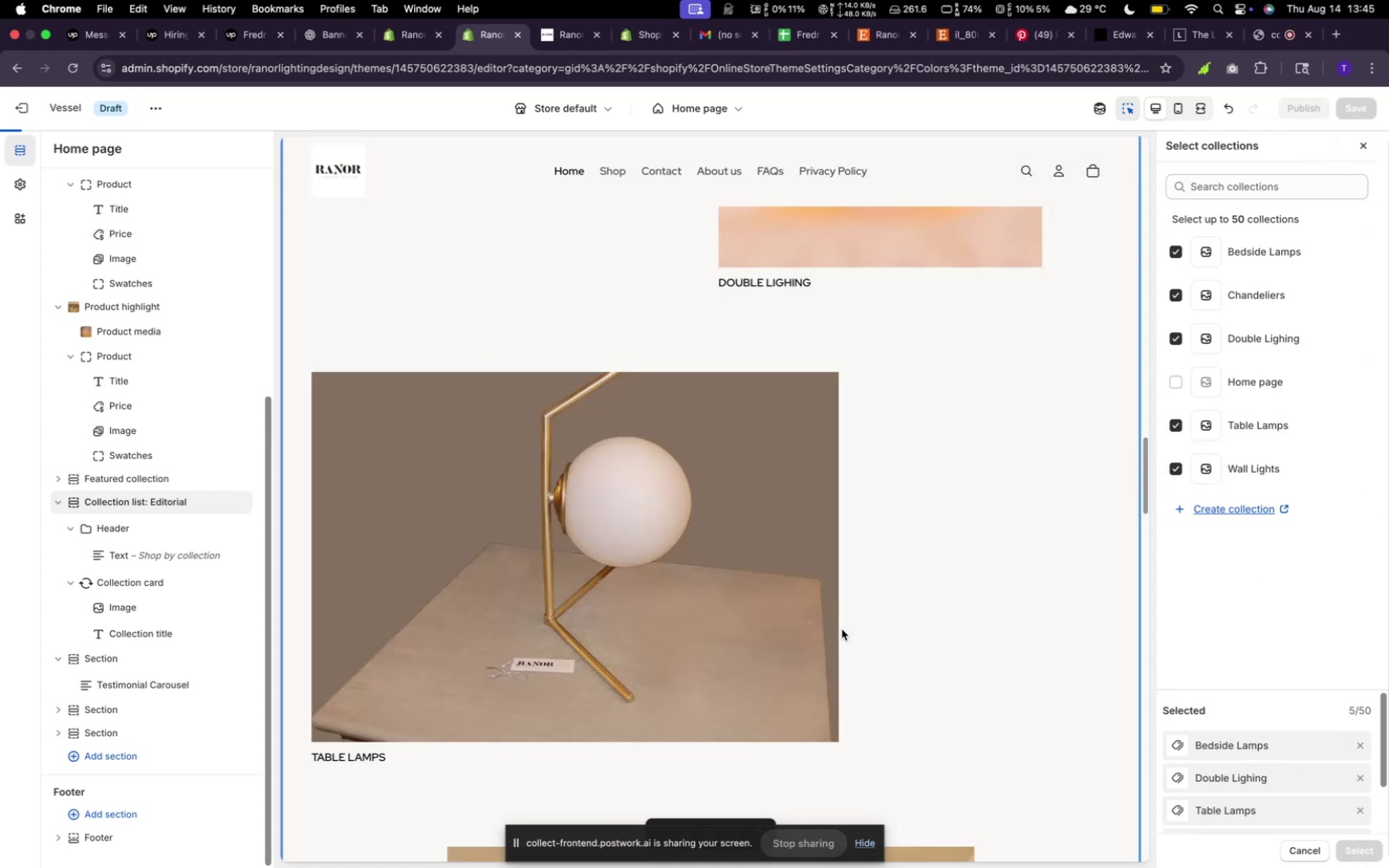 
scroll: coordinate [834, 670], scroll_direction: down, amount: 25.0
 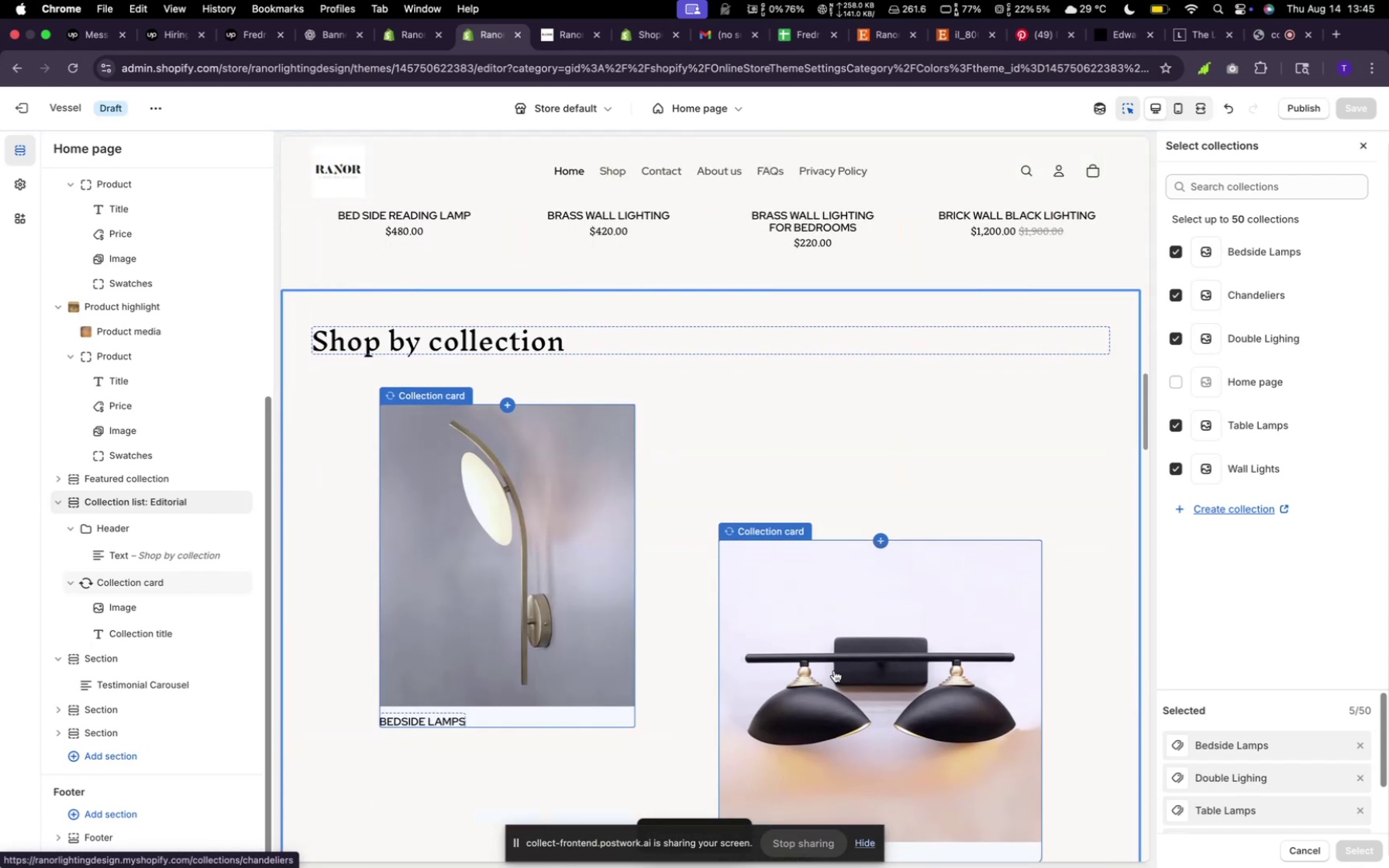 
scroll: coordinate [833, 675], scroll_direction: up, amount: 19.0
 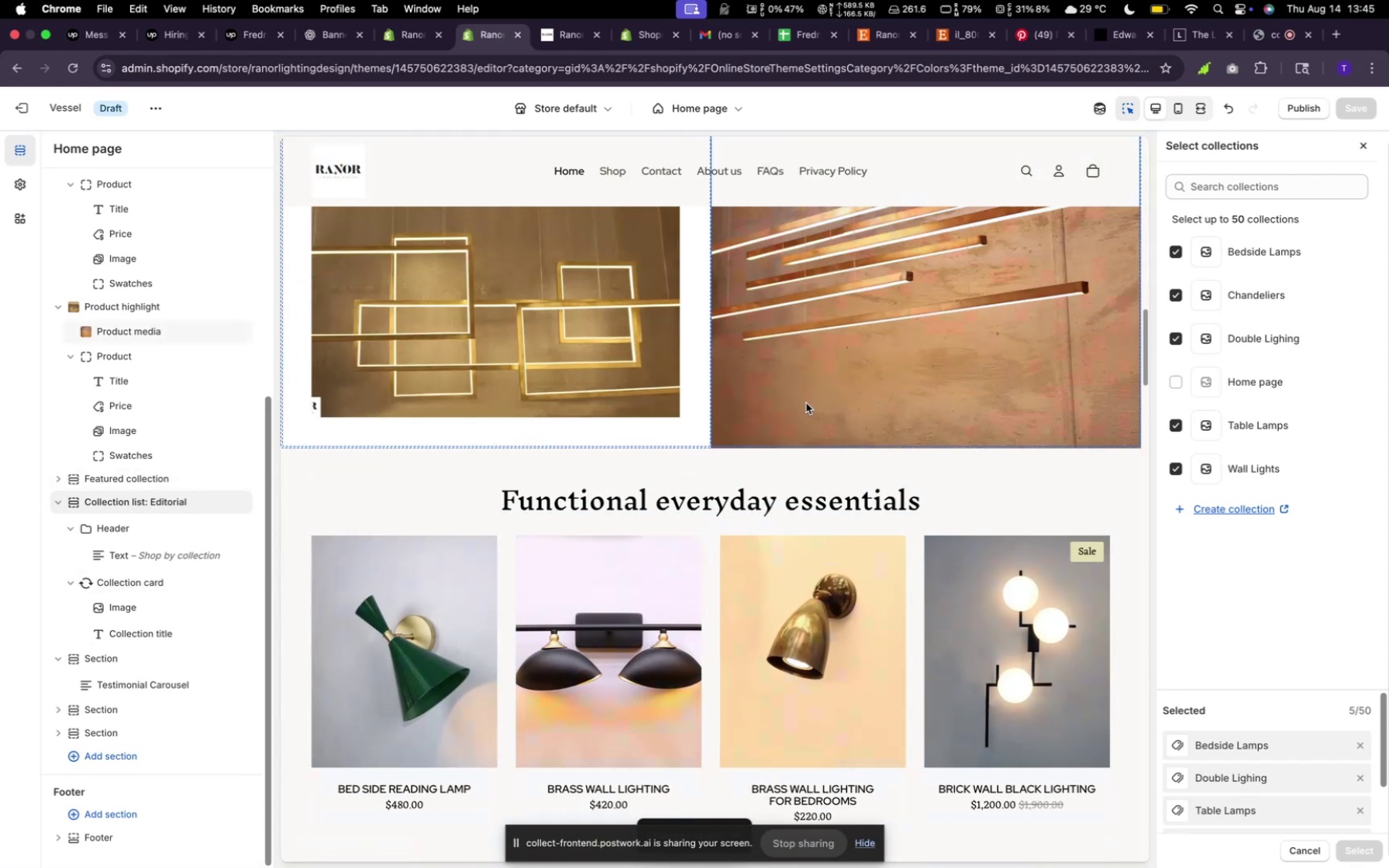 
wait(5.02)
 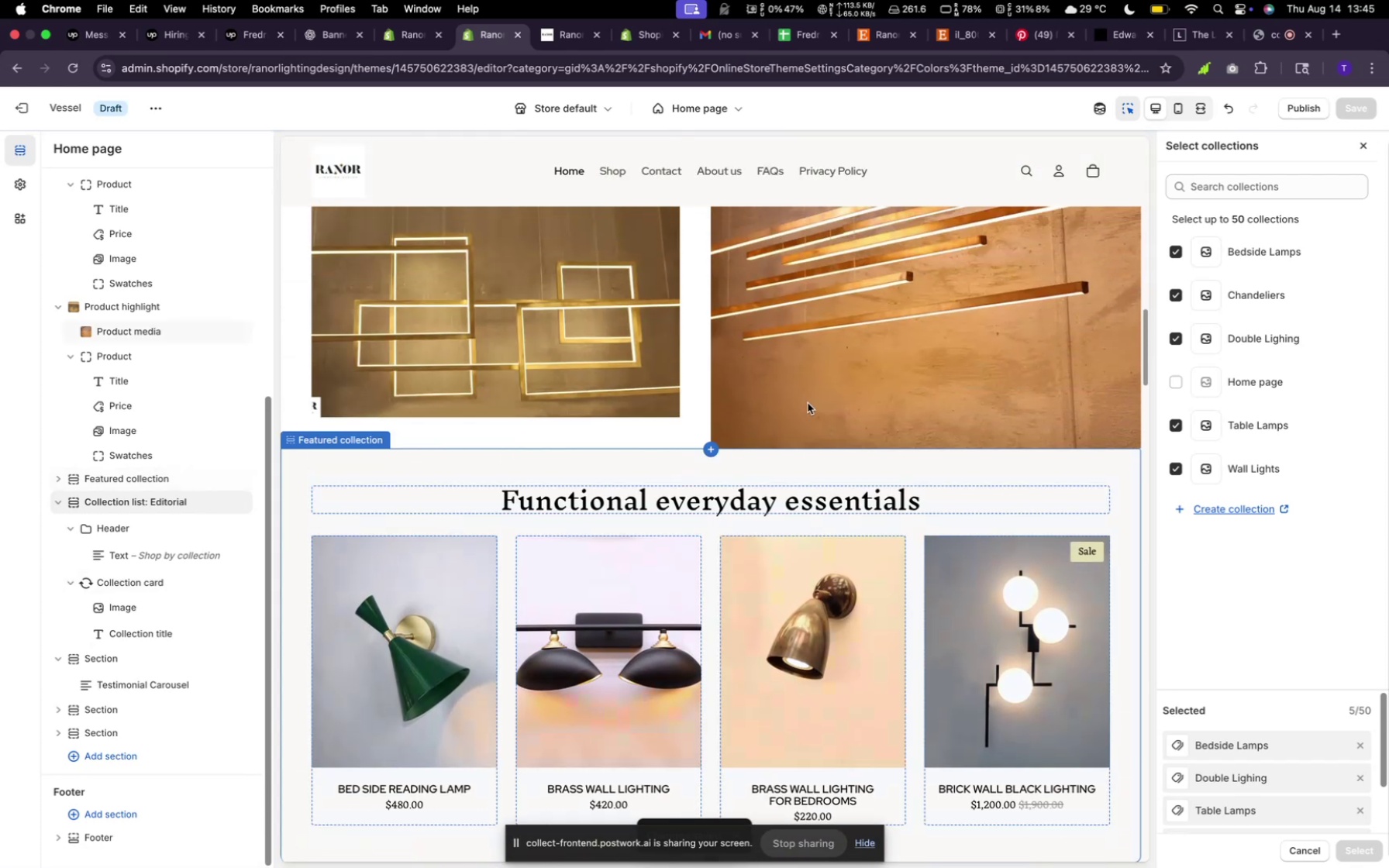 
scroll: coordinate [762, 385], scroll_direction: down, amount: 18.0
 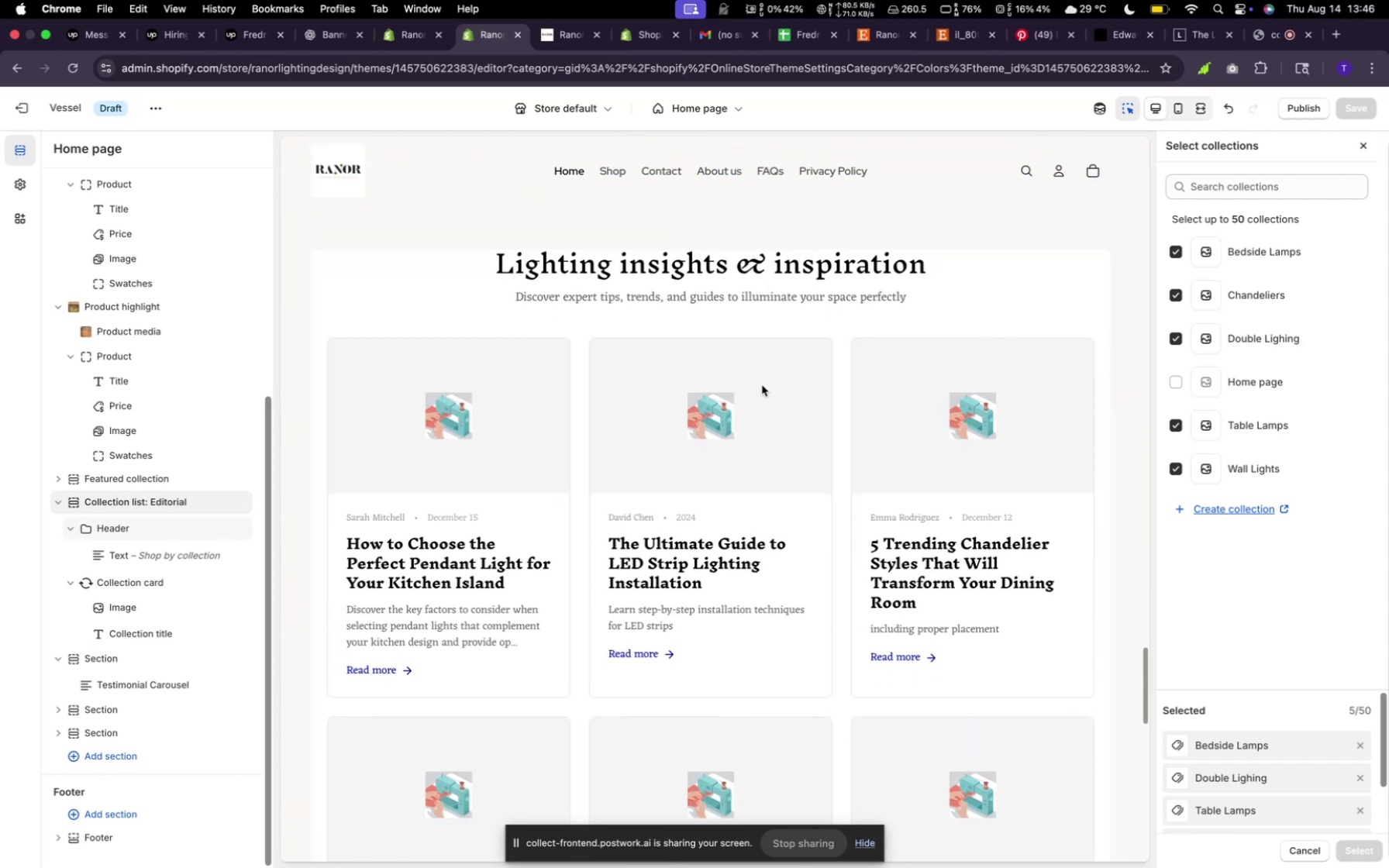 
scroll: coordinate [761, 384], scroll_direction: up, amount: 18.0
 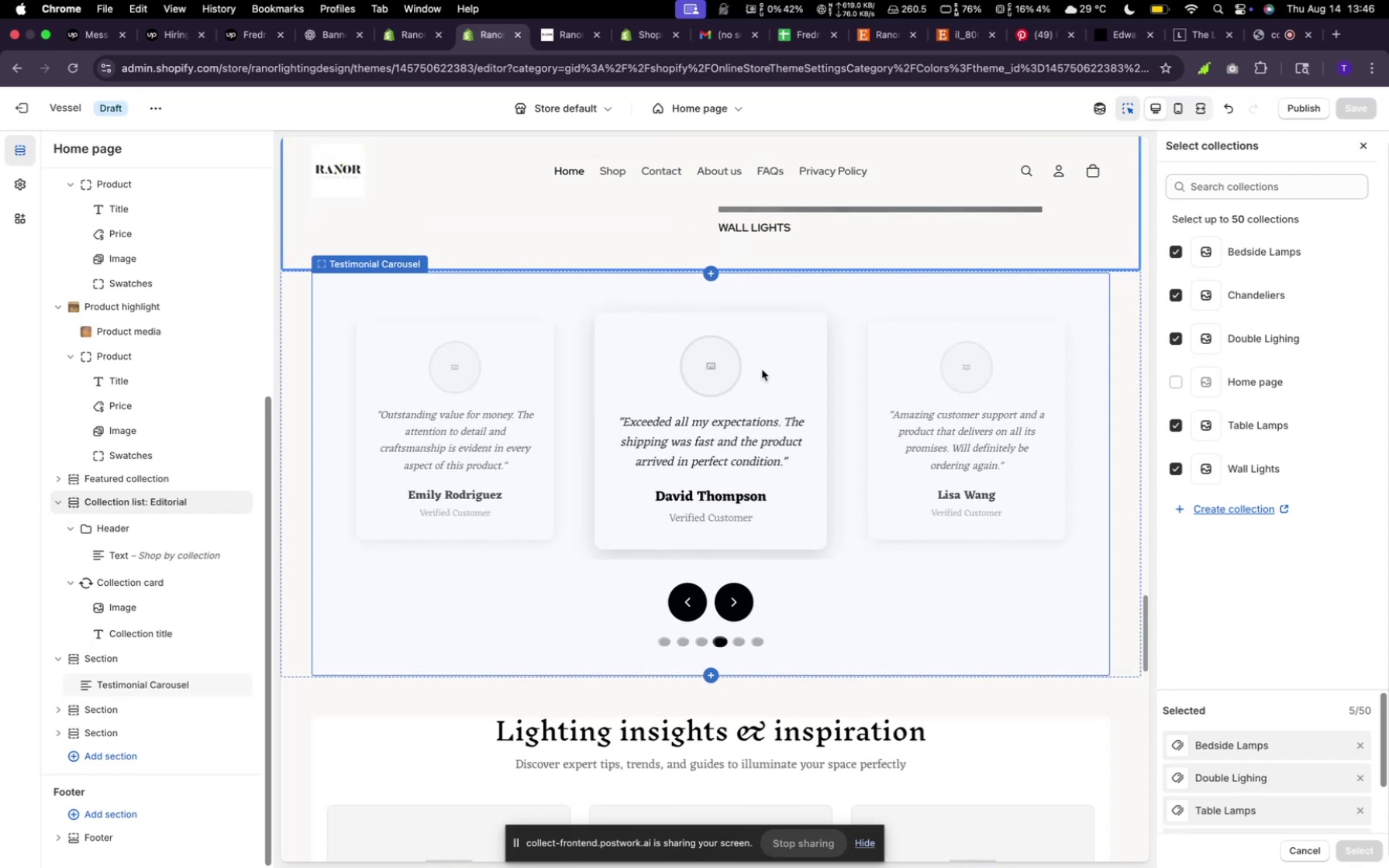 
left_click([762, 370])
 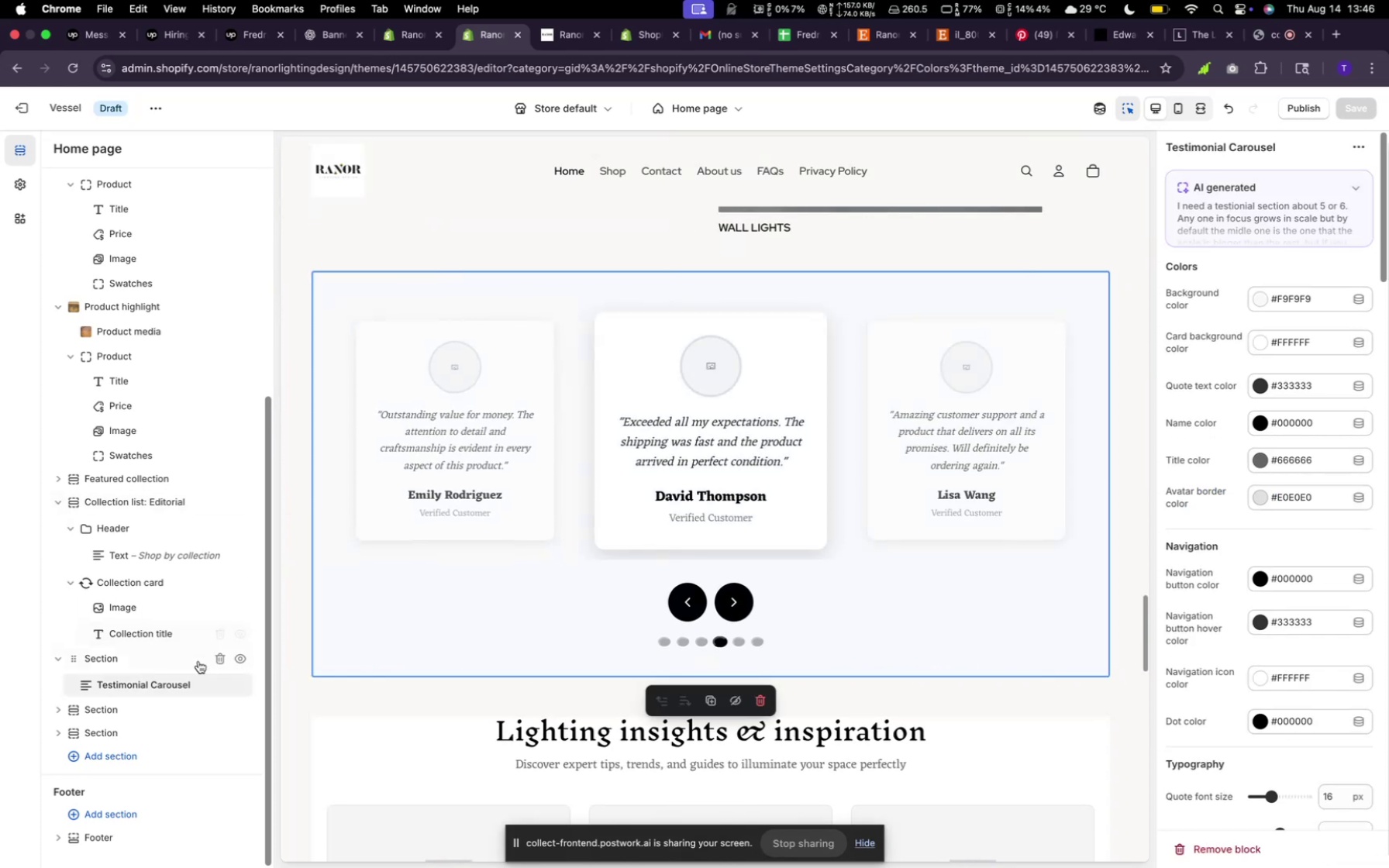 
wait(5.37)
 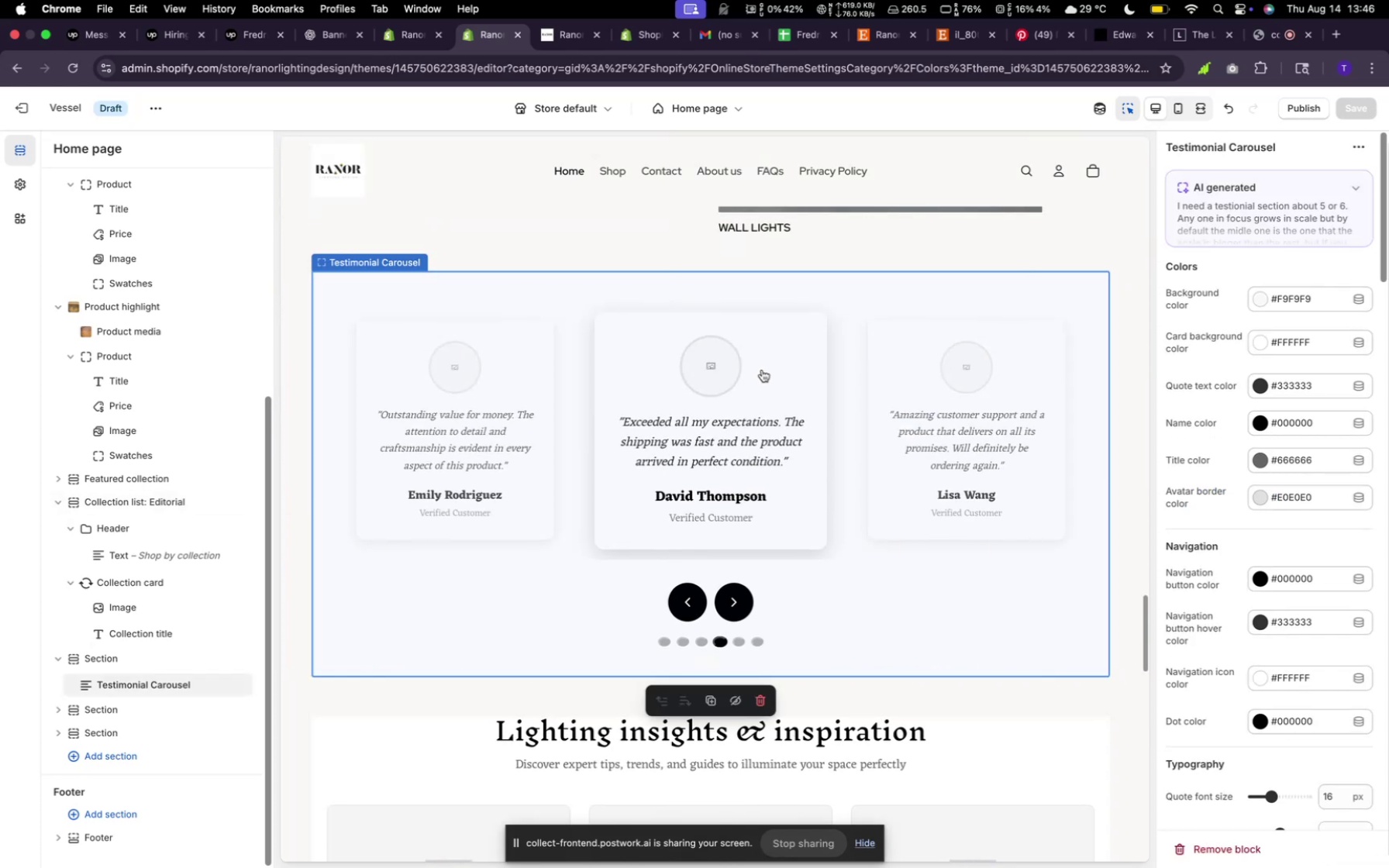 
right_click([106, 656])
 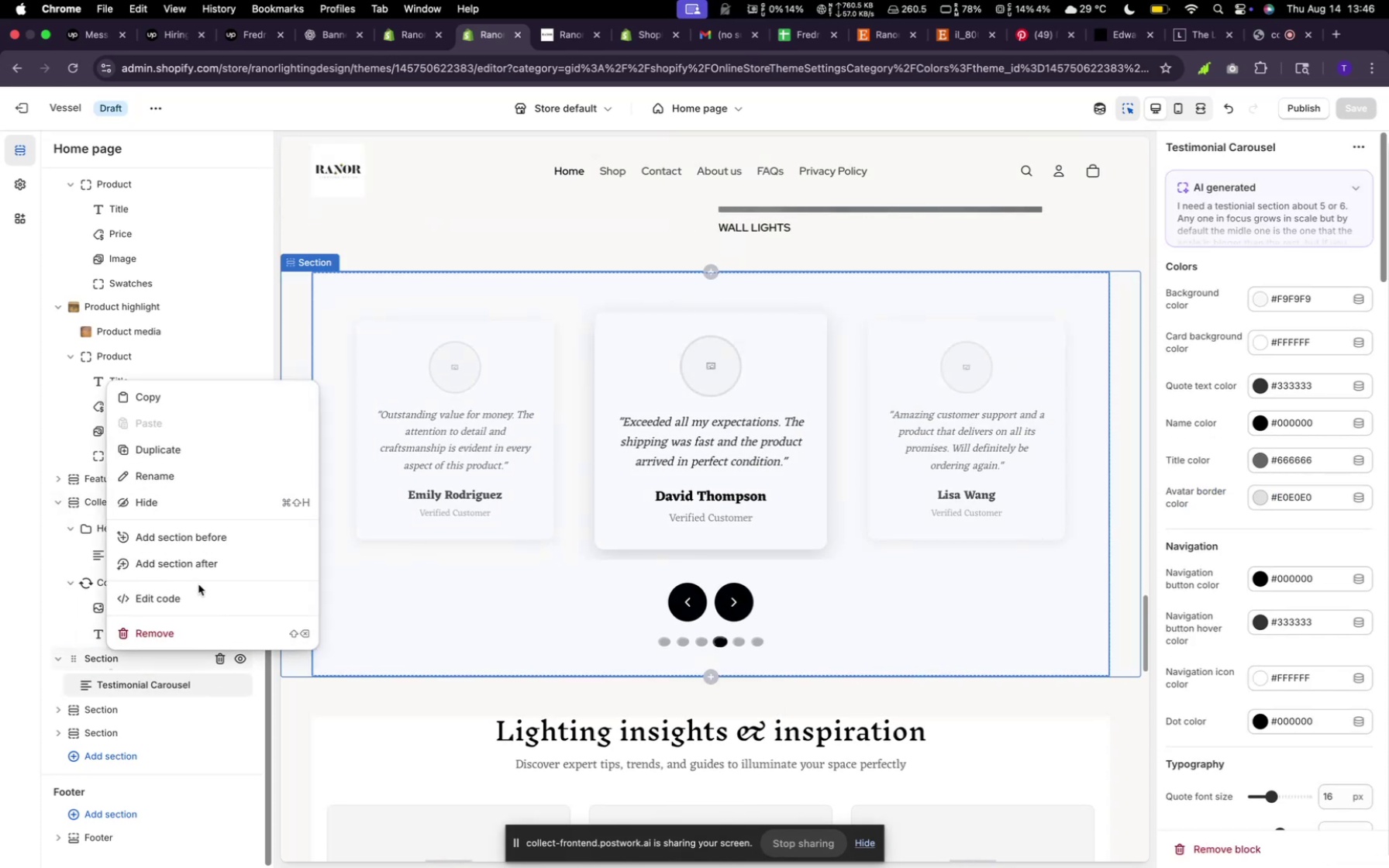 
left_click([202, 593])
 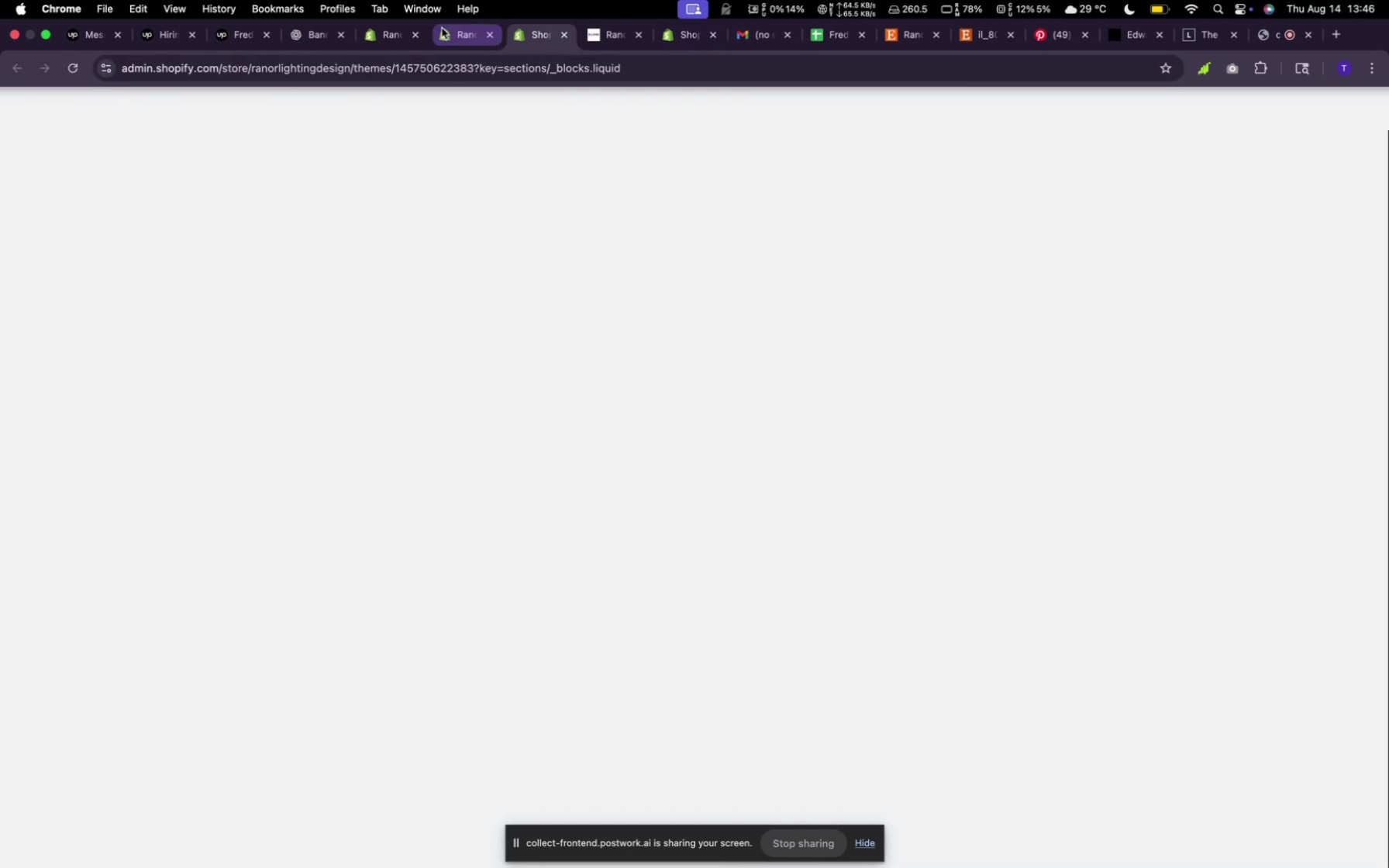 
left_click([448, 35])
 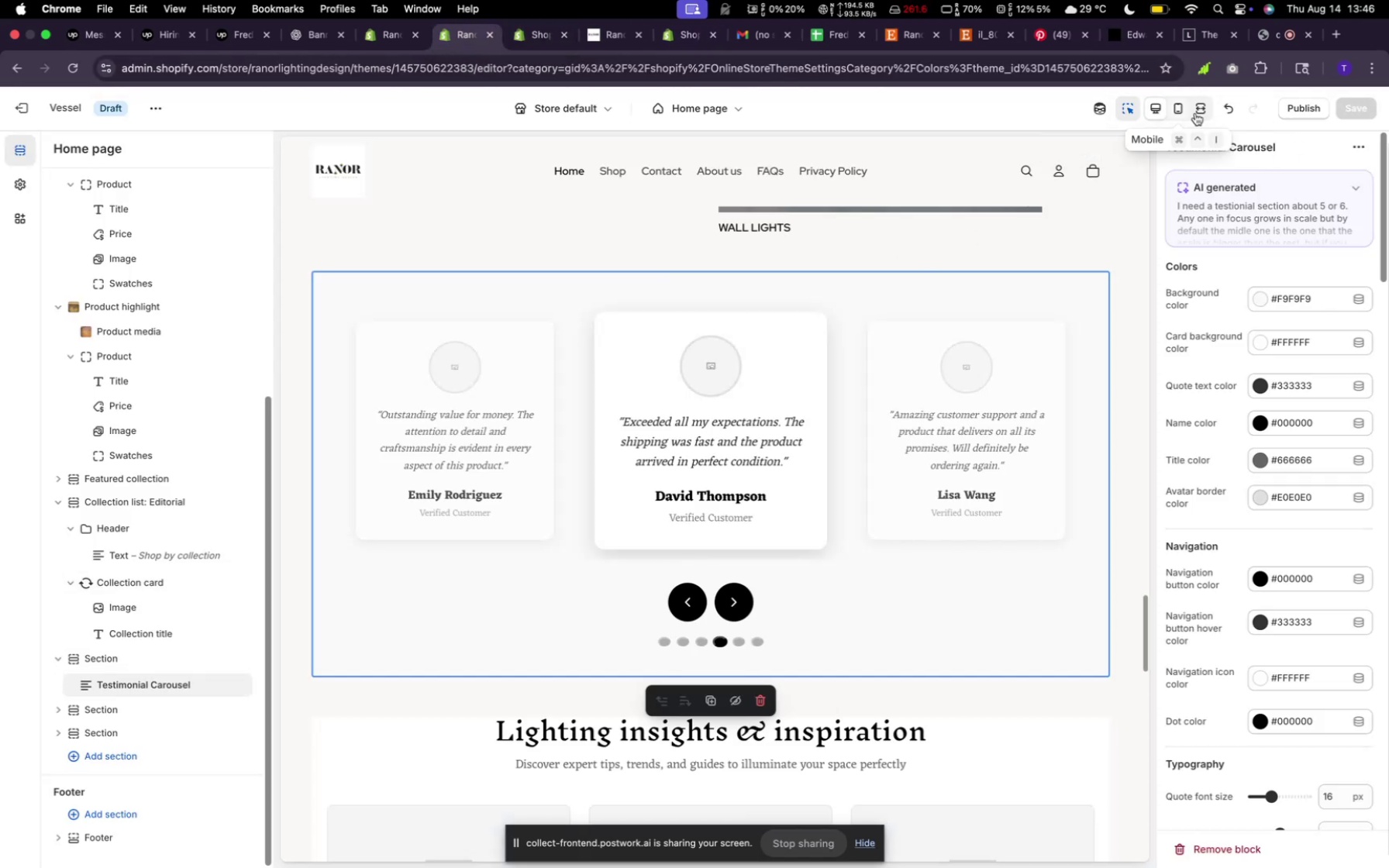 
left_click([1206, 108])
 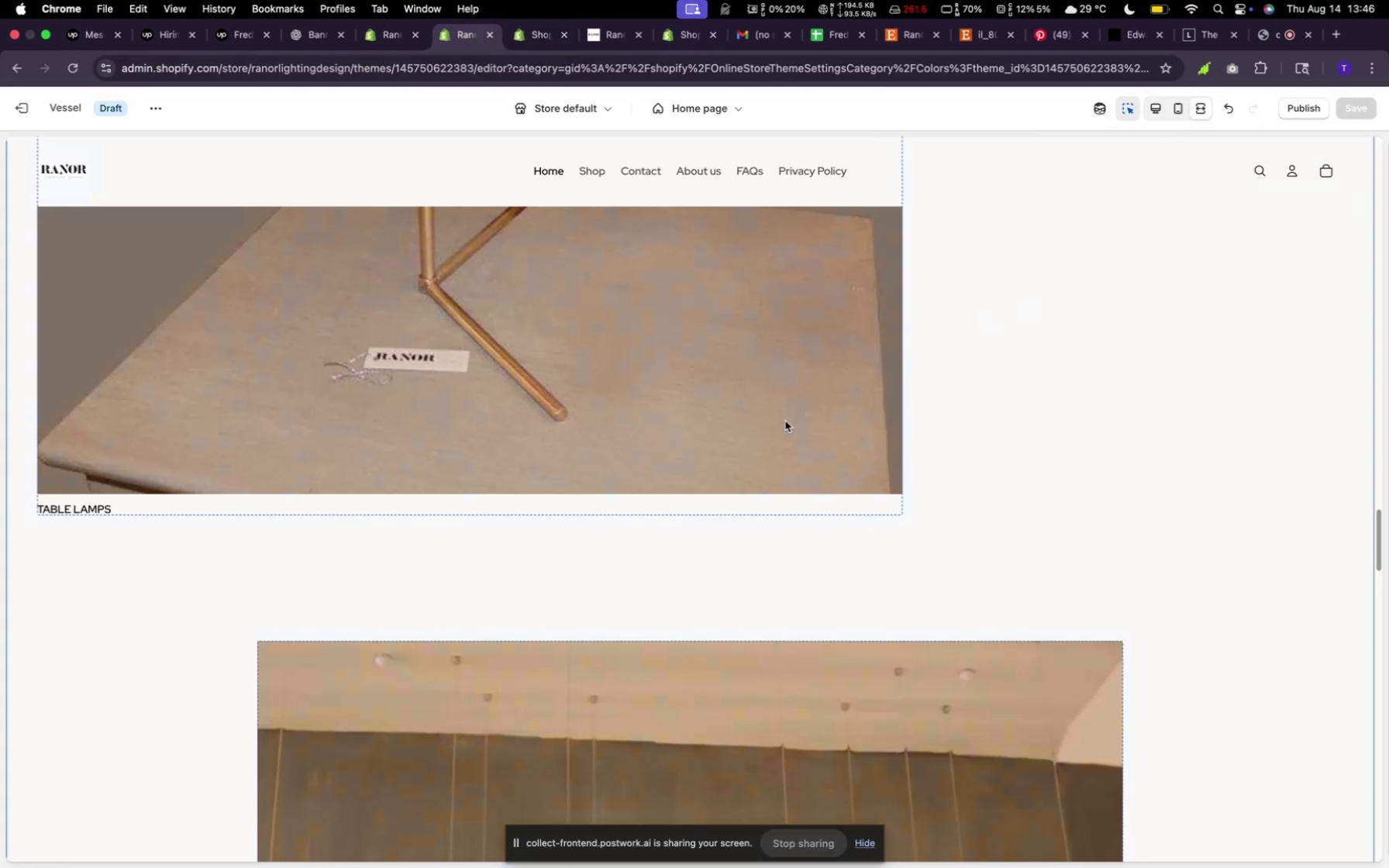 
scroll: coordinate [801, 436], scroll_direction: down, amount: 57.0
 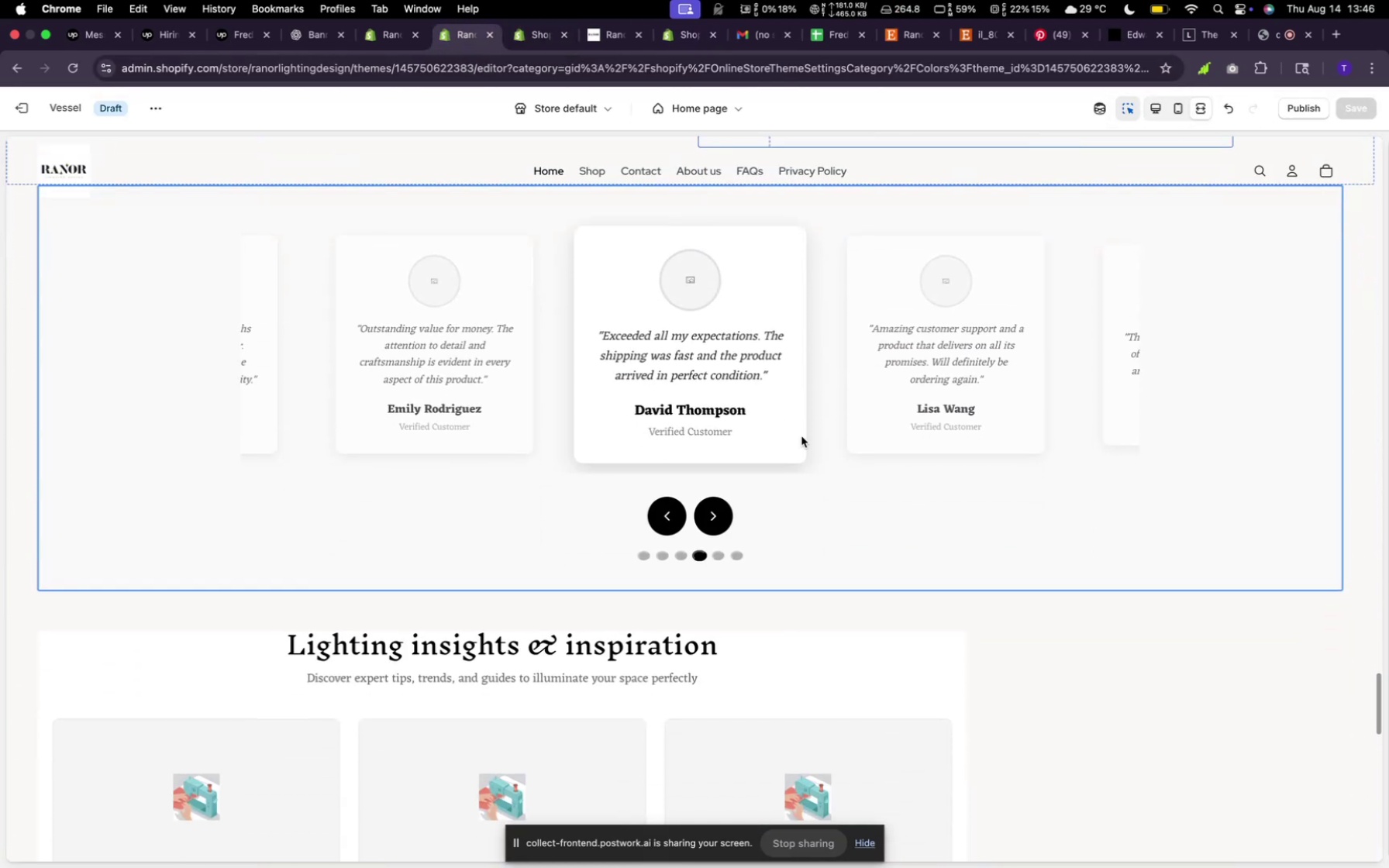 
scroll: coordinate [801, 436], scroll_direction: up, amount: 3.0
 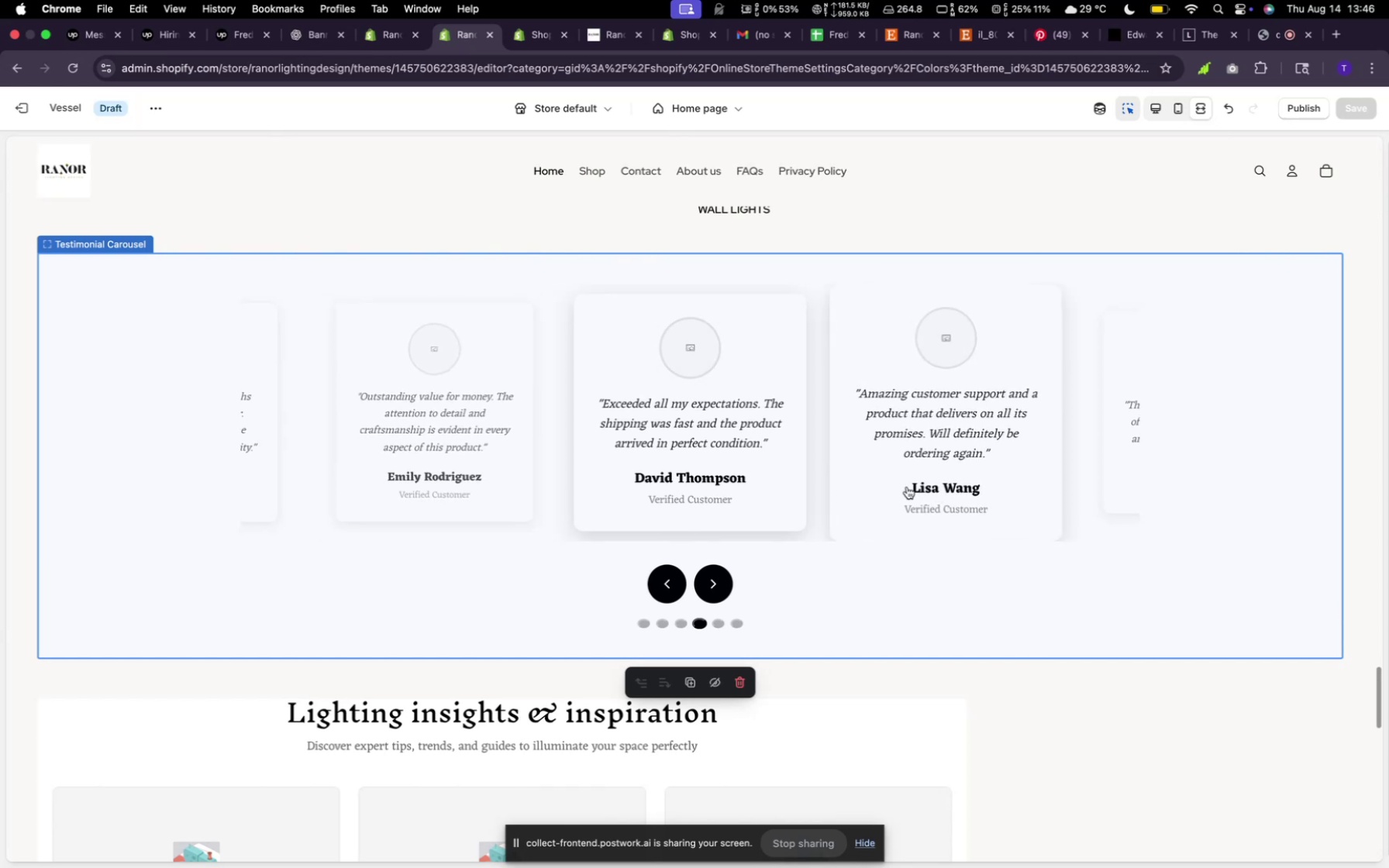 
wait(8.18)
 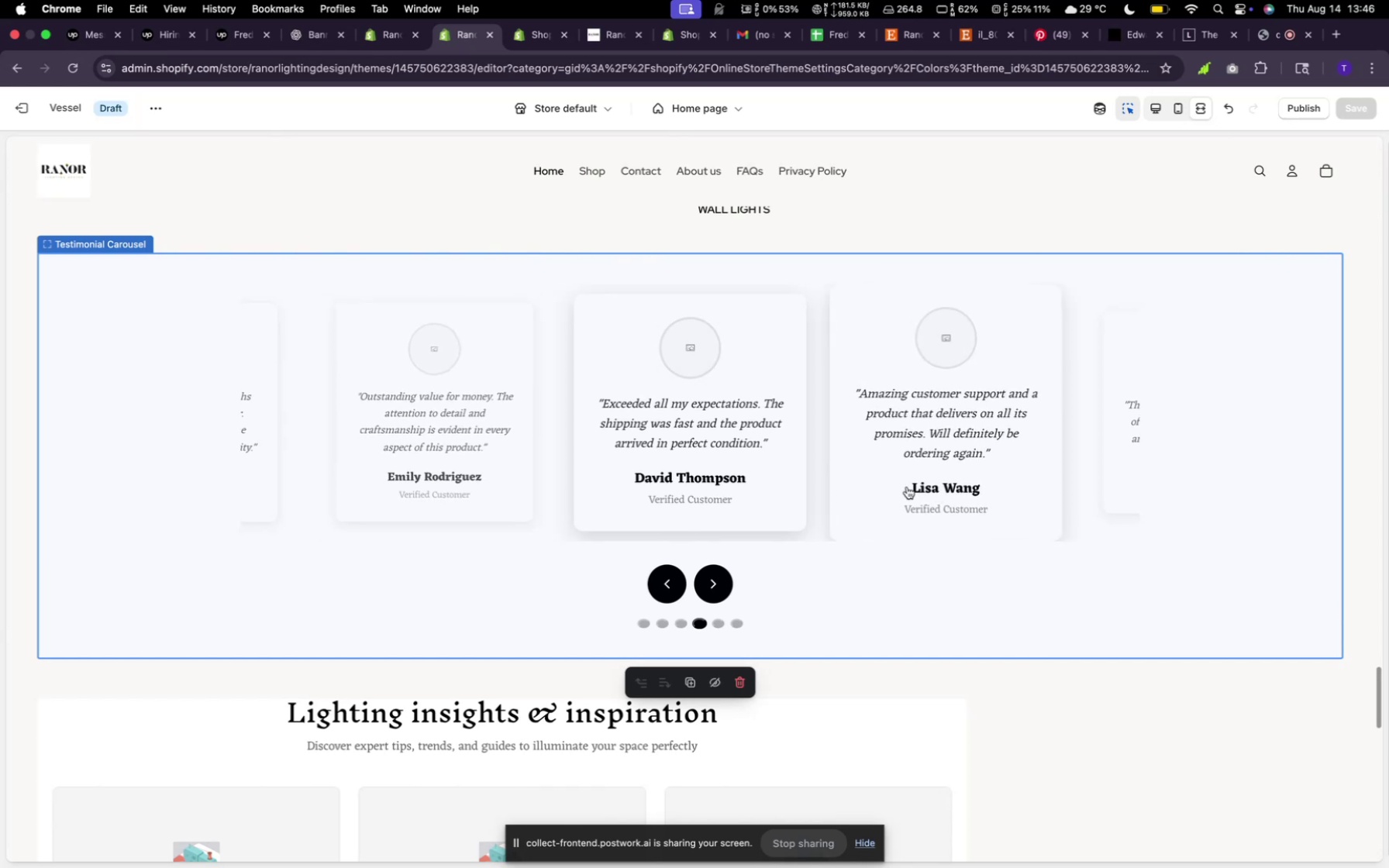 
mouse_move([544, 64])
 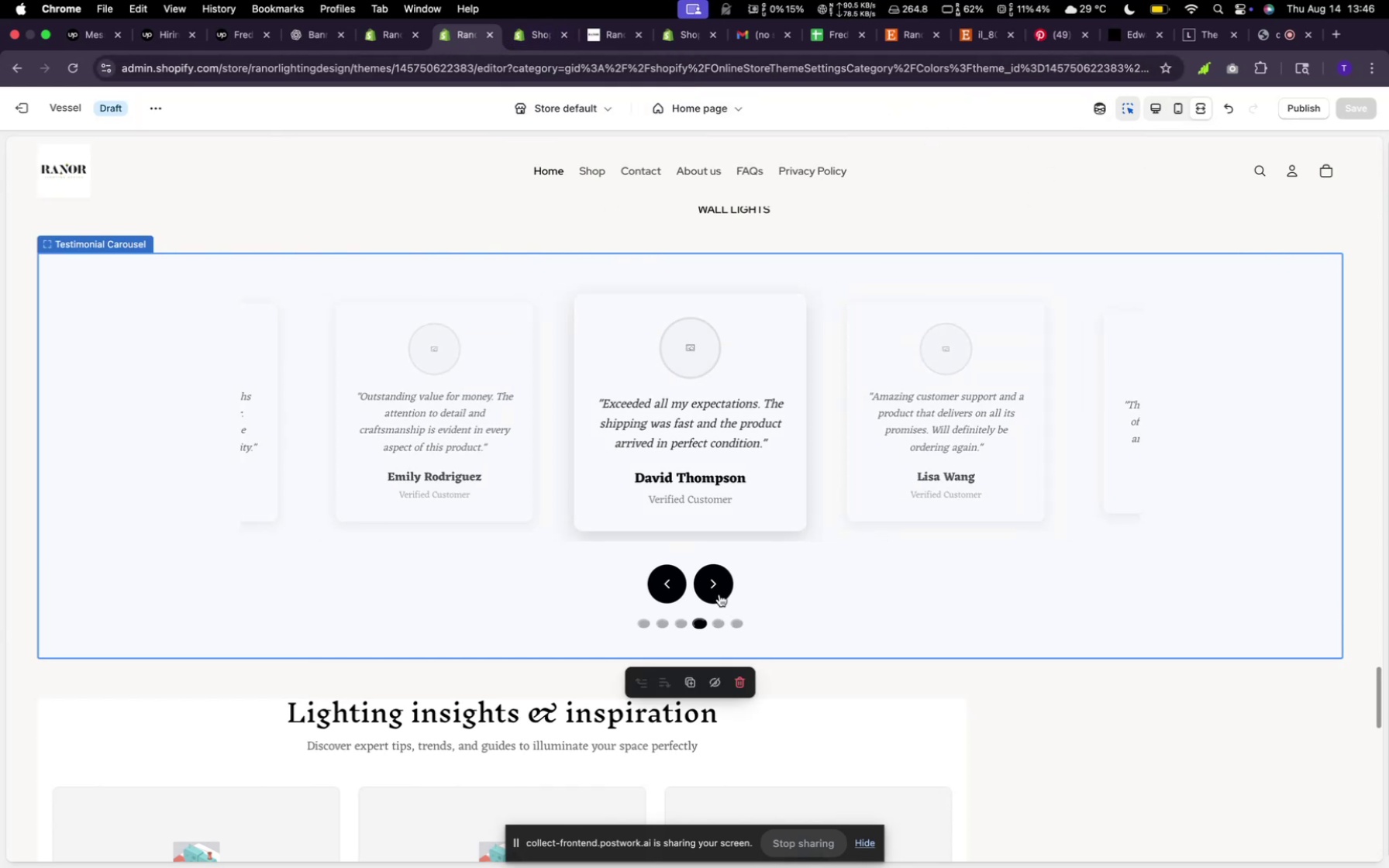 
left_click([715, 592])
 